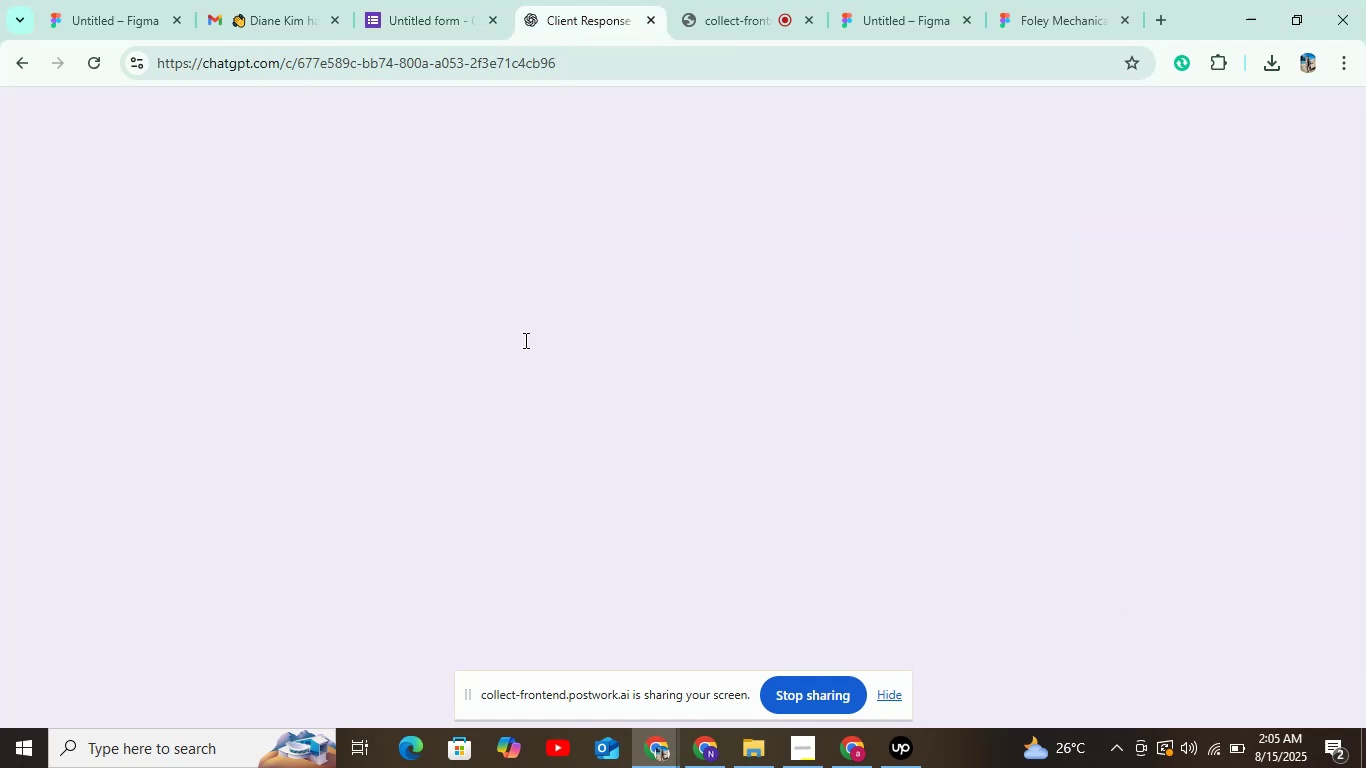 
left_click_drag(start_coordinate=[549, 355], to_coordinate=[732, 262])
 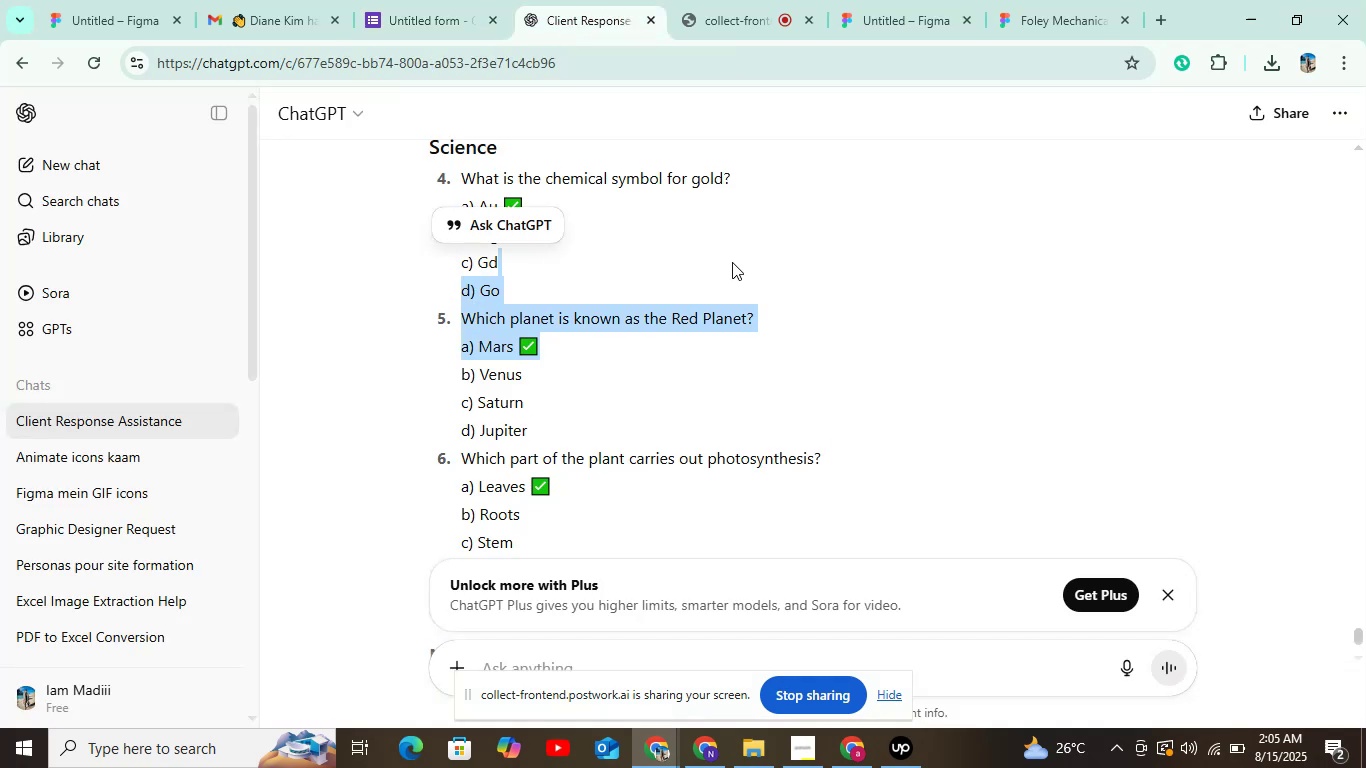 
left_click([732, 262])
 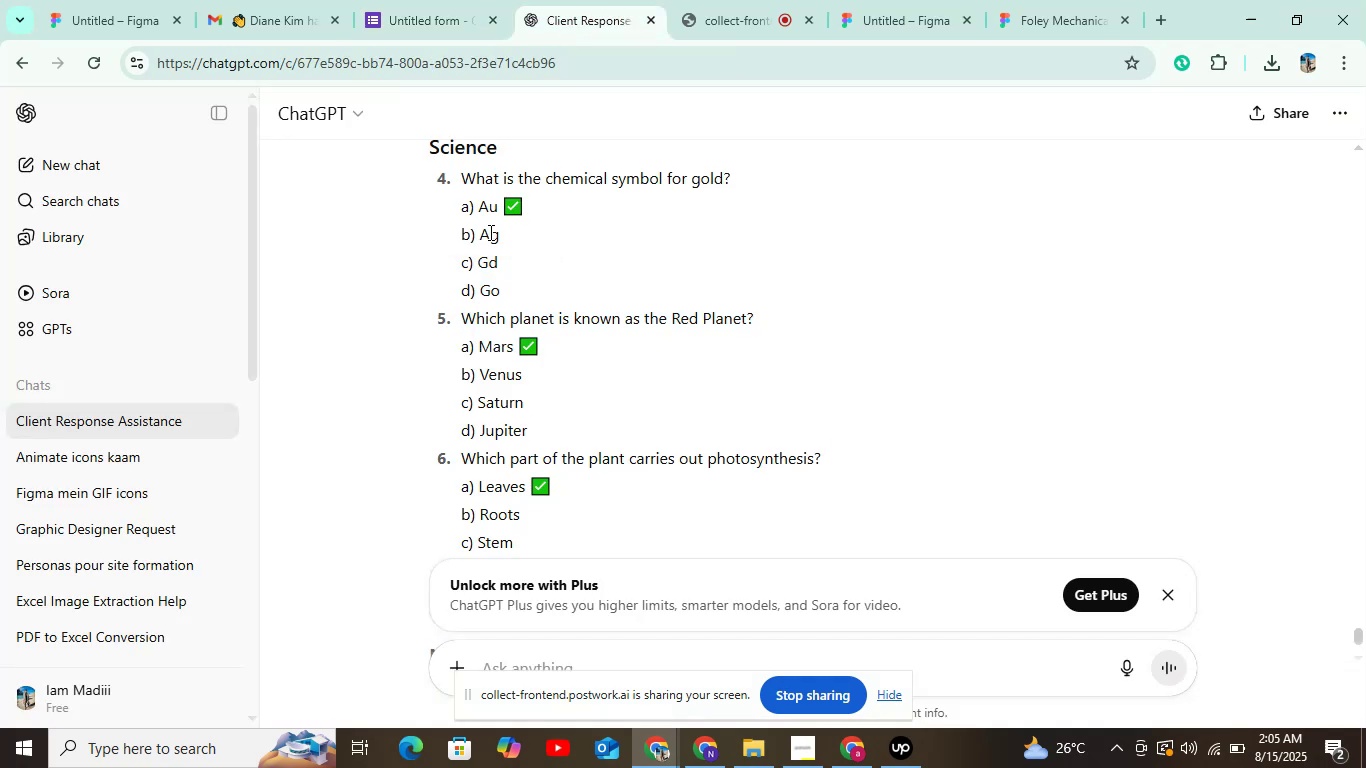 
left_click_drag(start_coordinate=[482, 231], to_coordinate=[503, 236])
 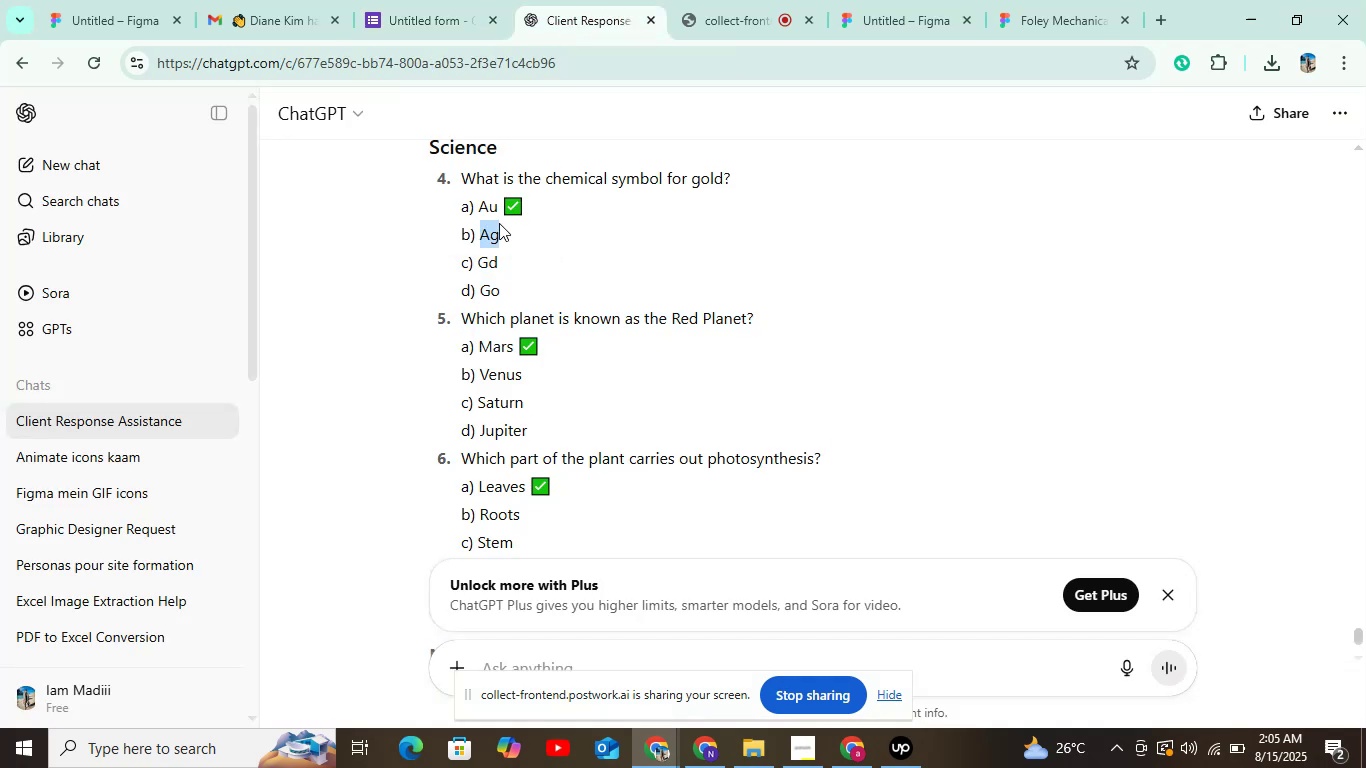 
key(Control+C)
 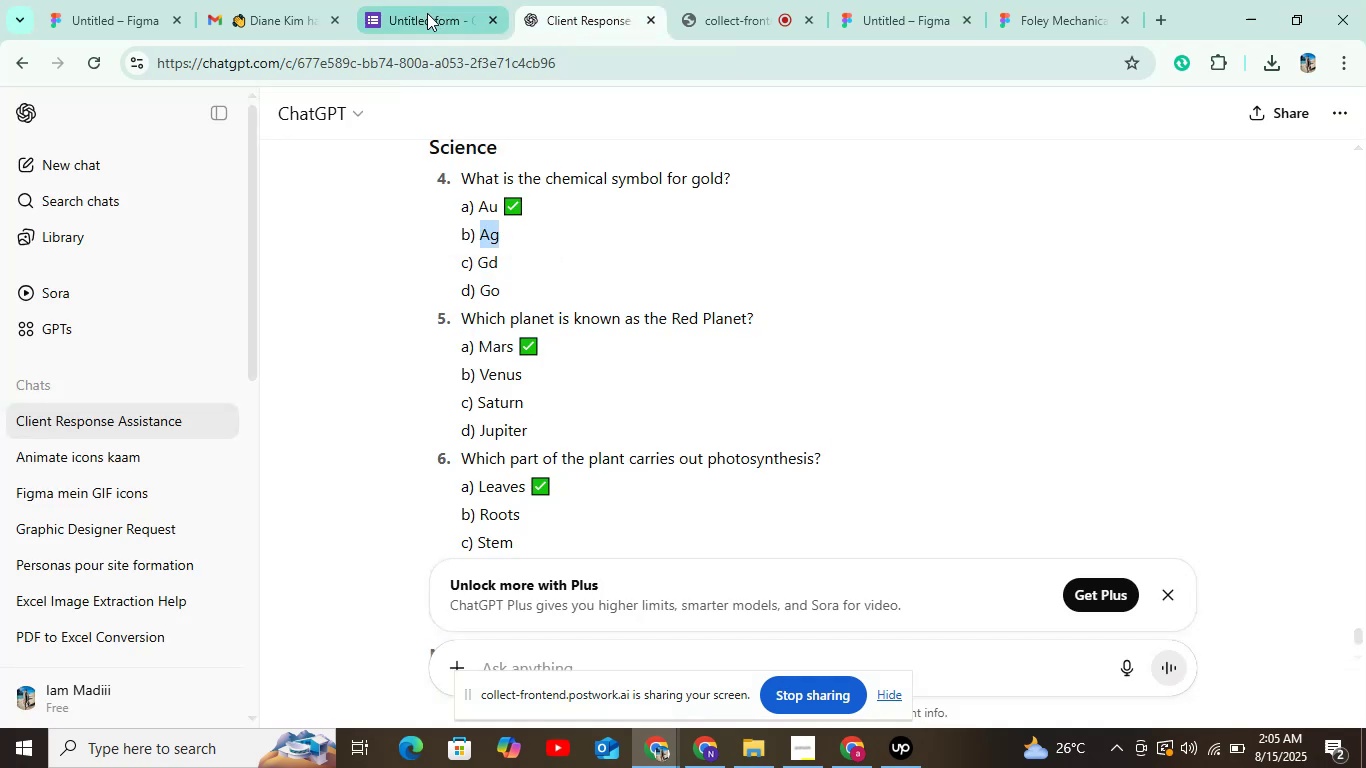 
left_click([426, 12])
 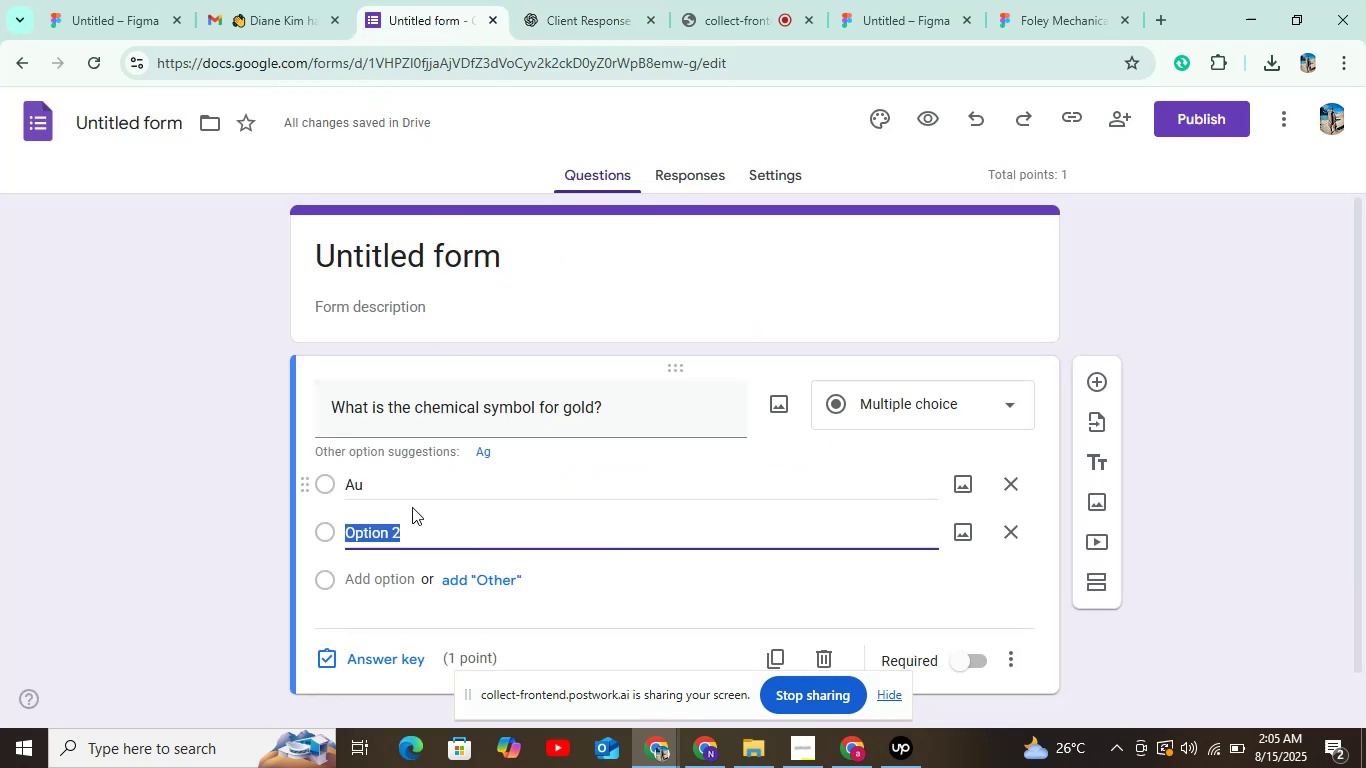 
key(Control+V)
 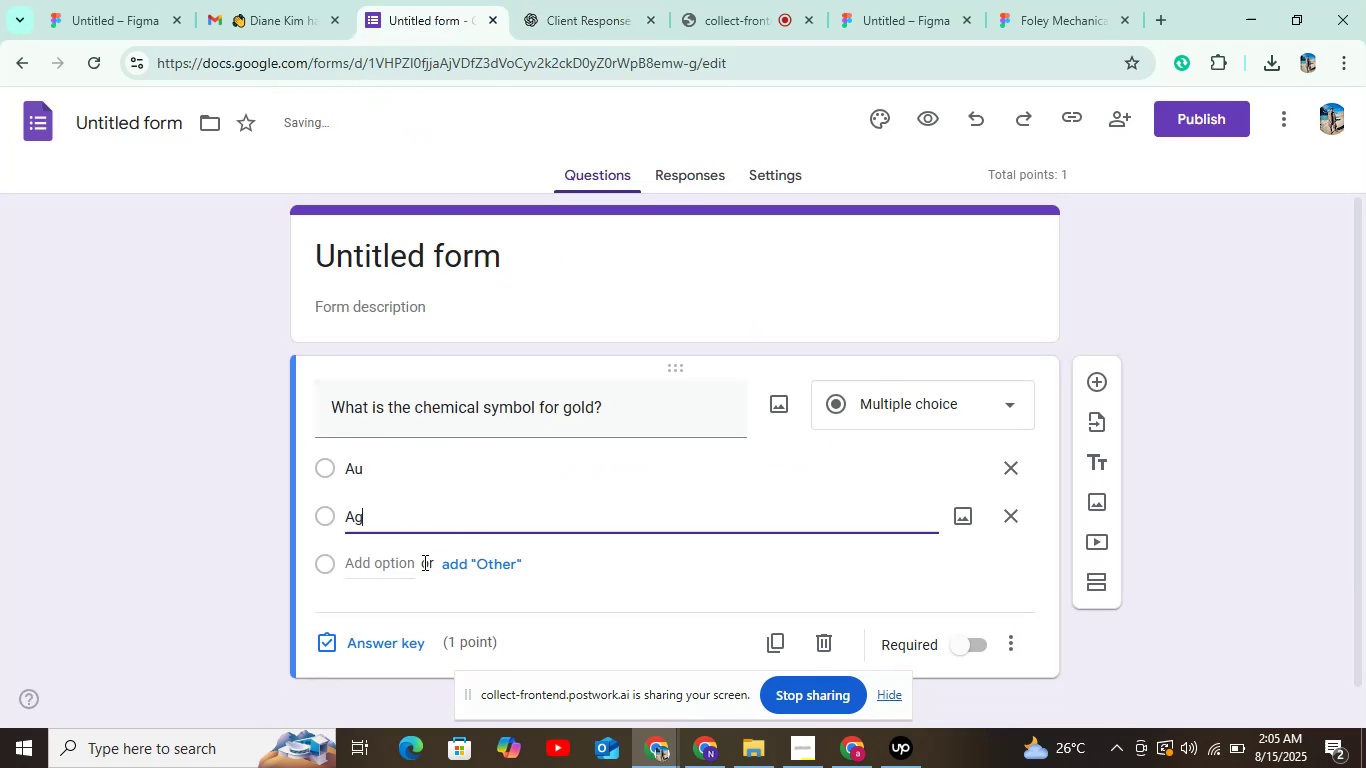 
left_click([423, 562])
 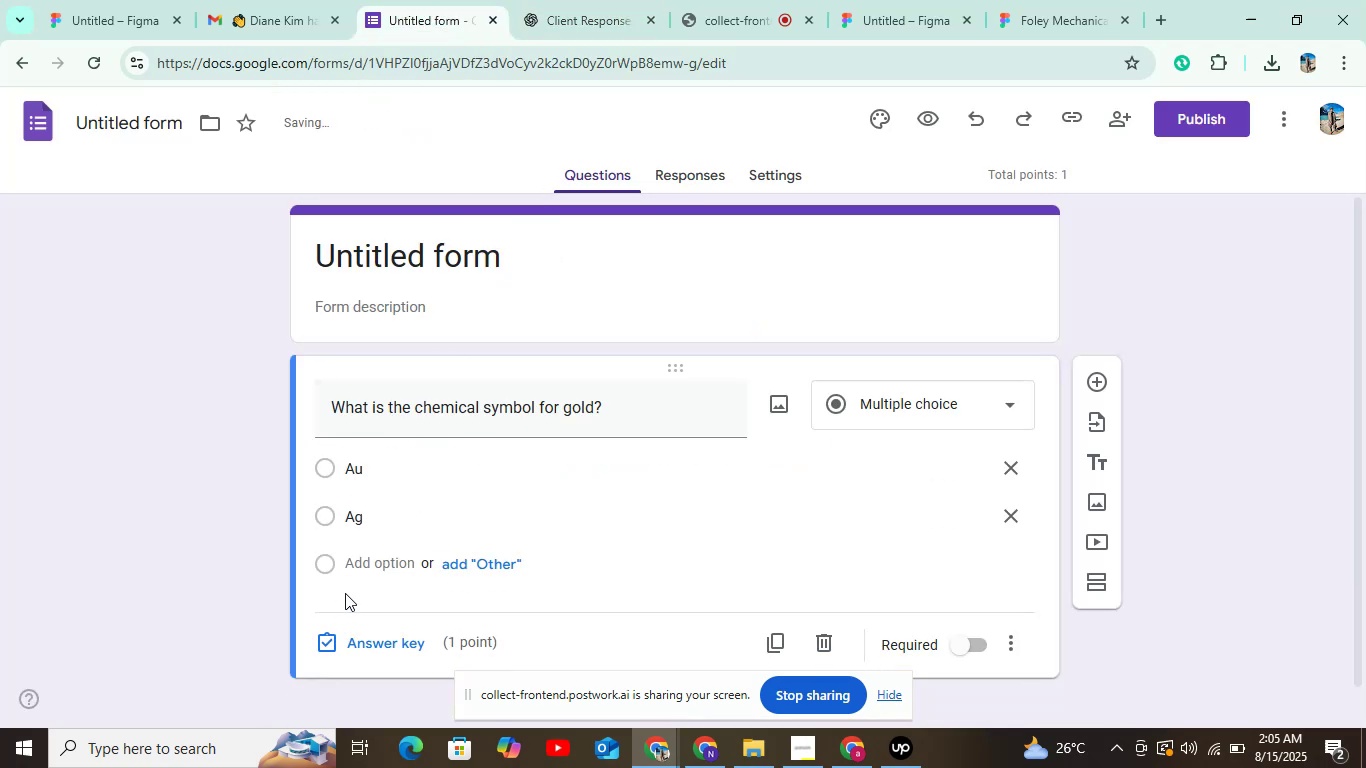 
left_click([351, 573])
 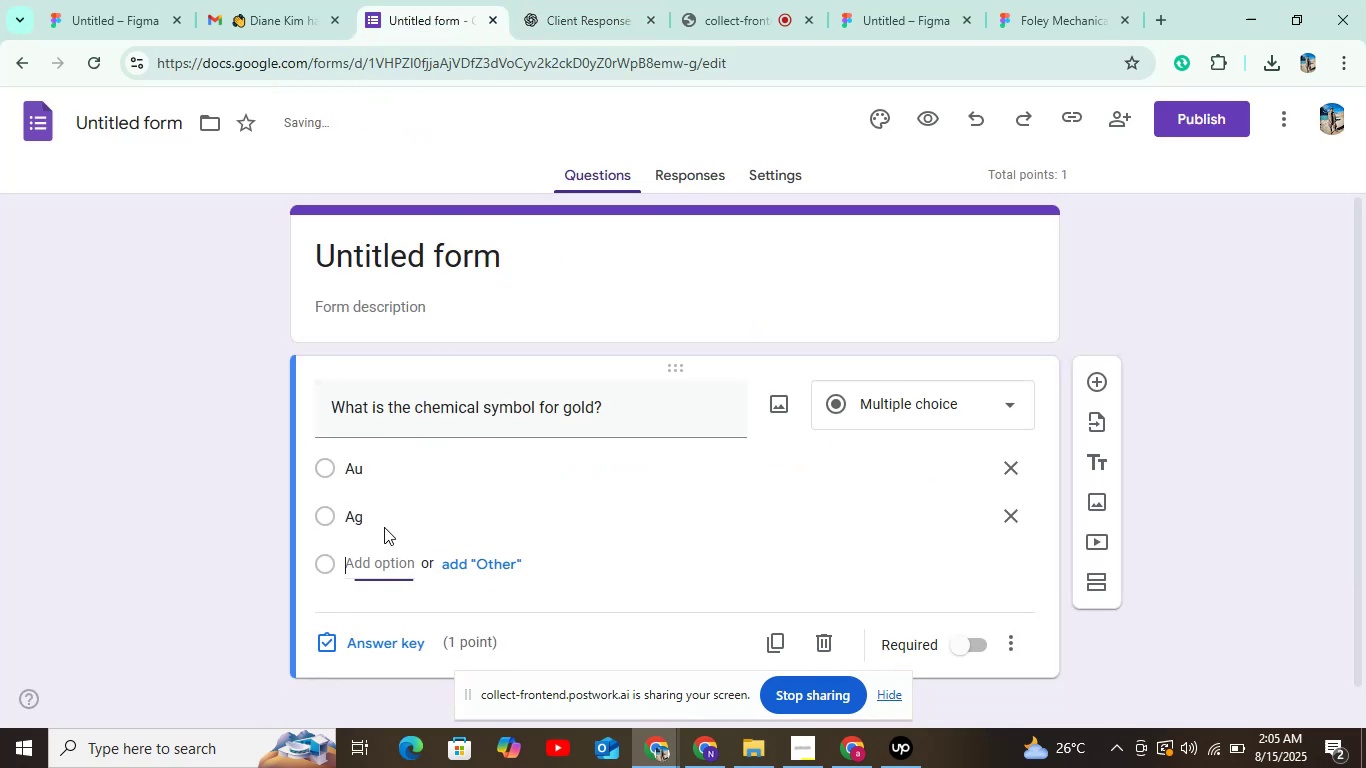 
scroll: coordinate [397, 513], scroll_direction: down, amount: 2.0
 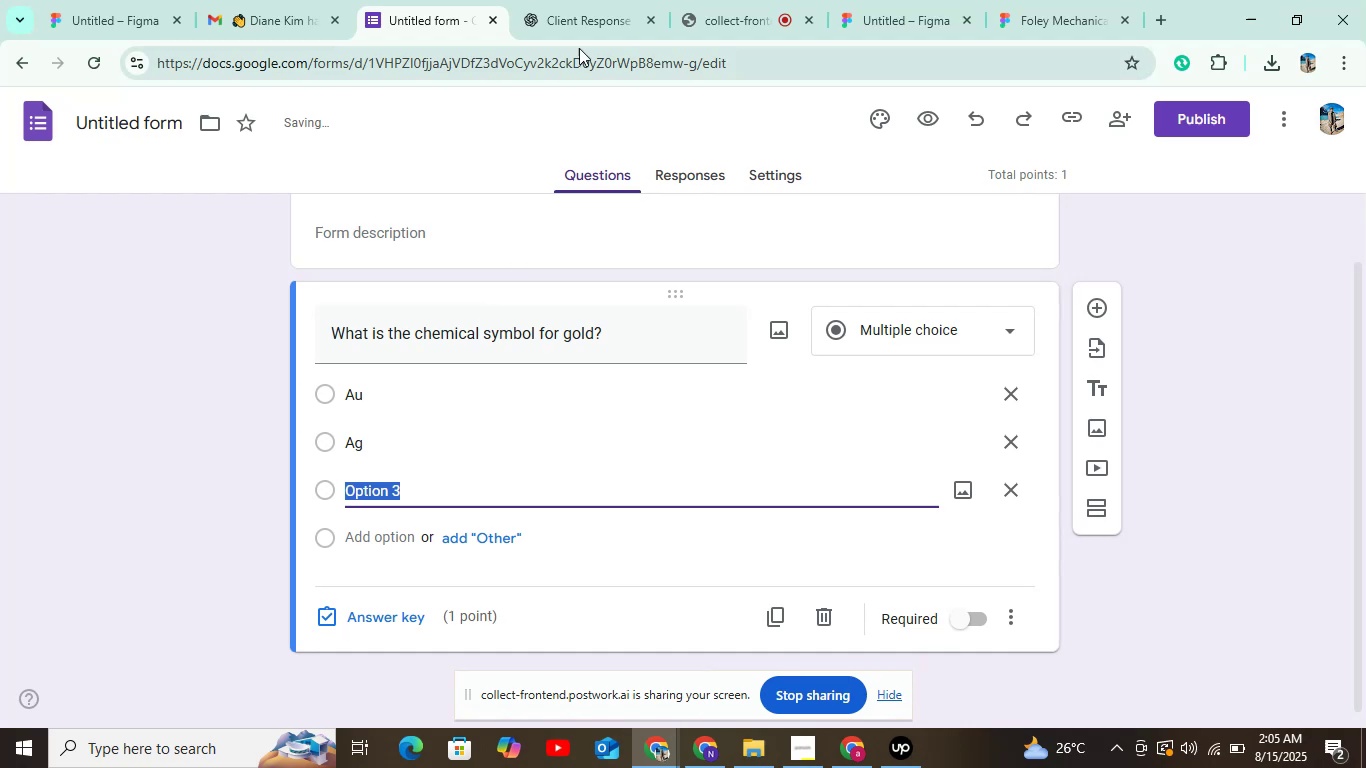 
left_click([590, 30])
 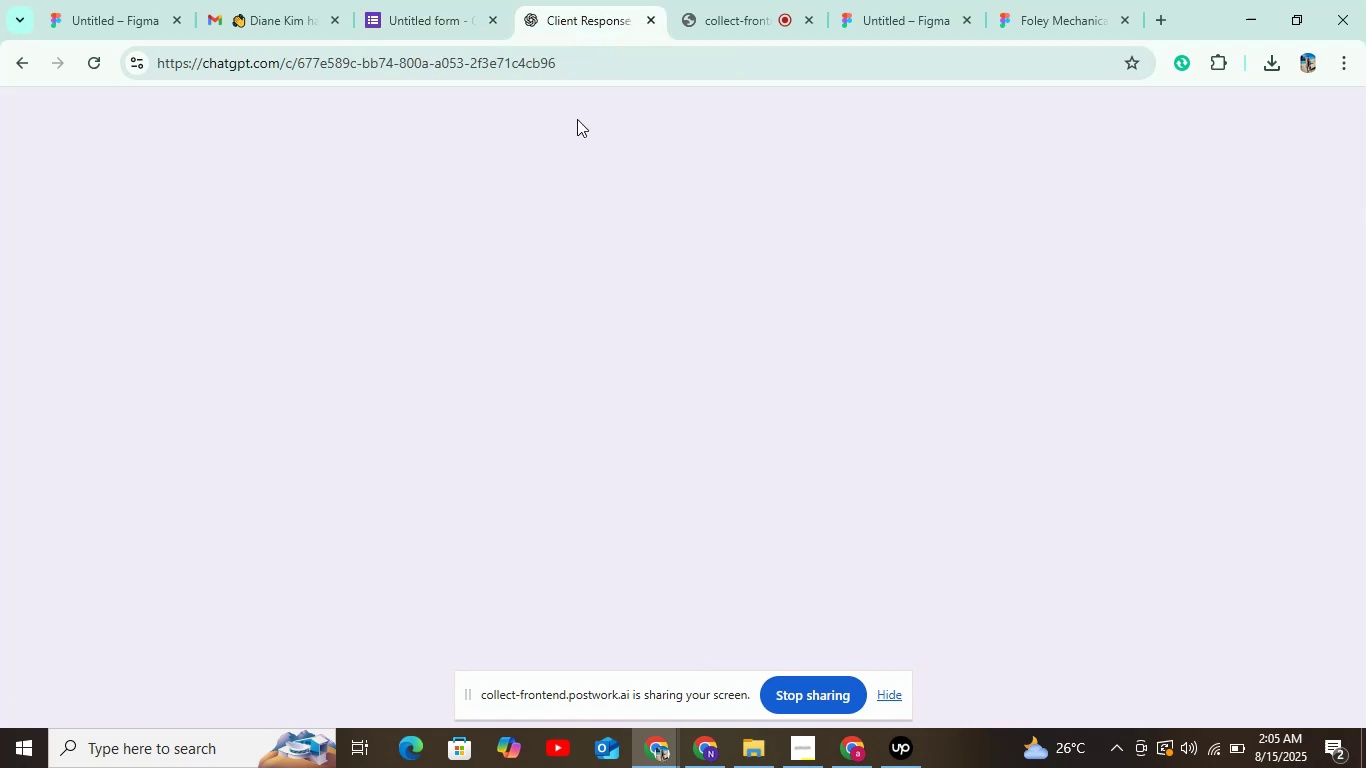 
left_click_drag(start_coordinate=[572, 277], to_coordinate=[477, 353])
 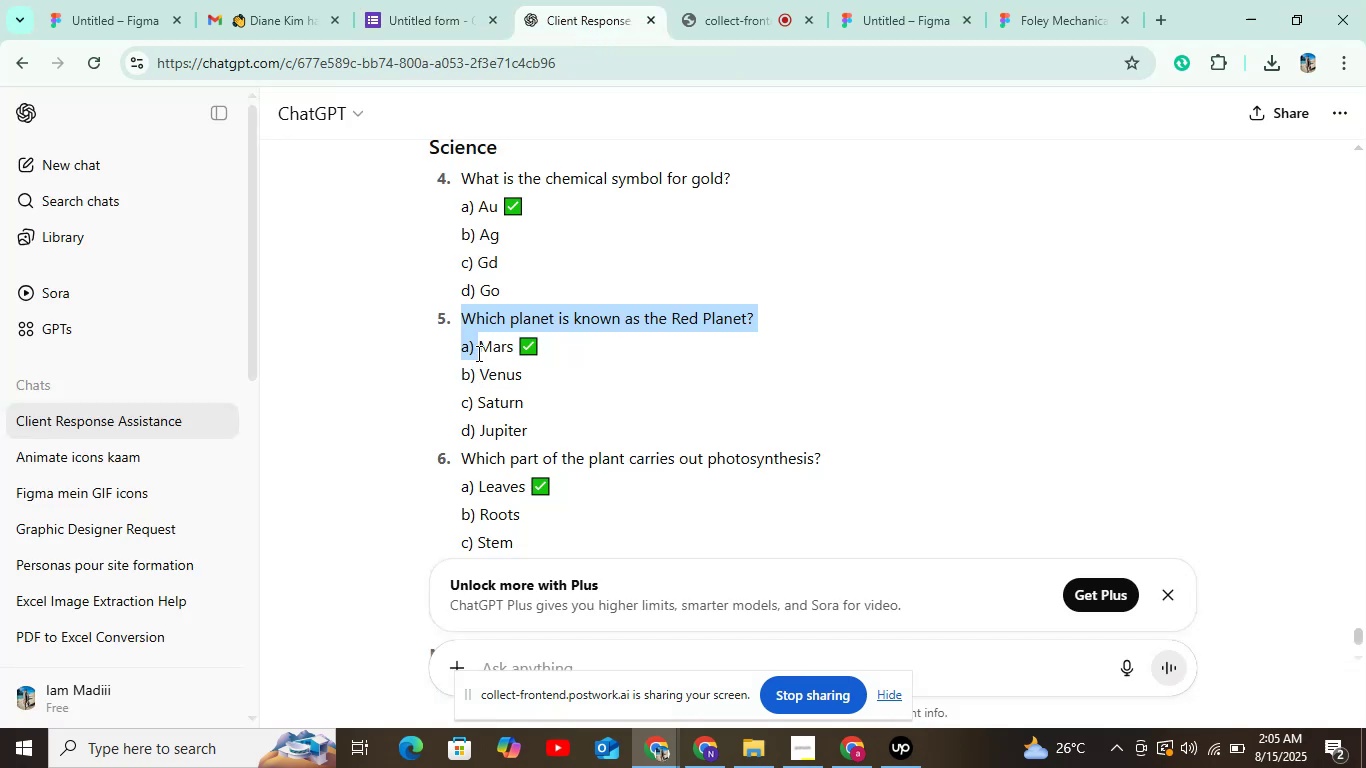 
left_click_drag(start_coordinate=[477, 352], to_coordinate=[729, 265])
 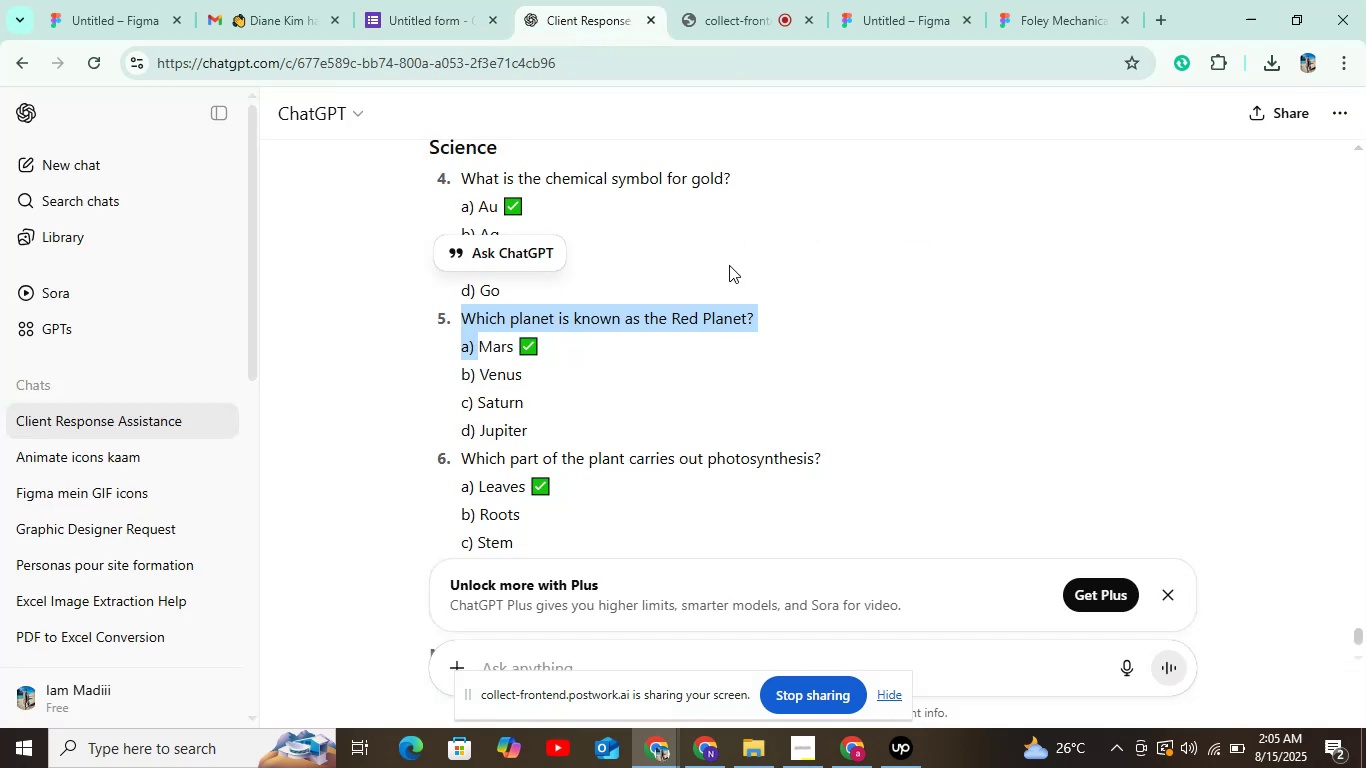 
left_click([729, 265])
 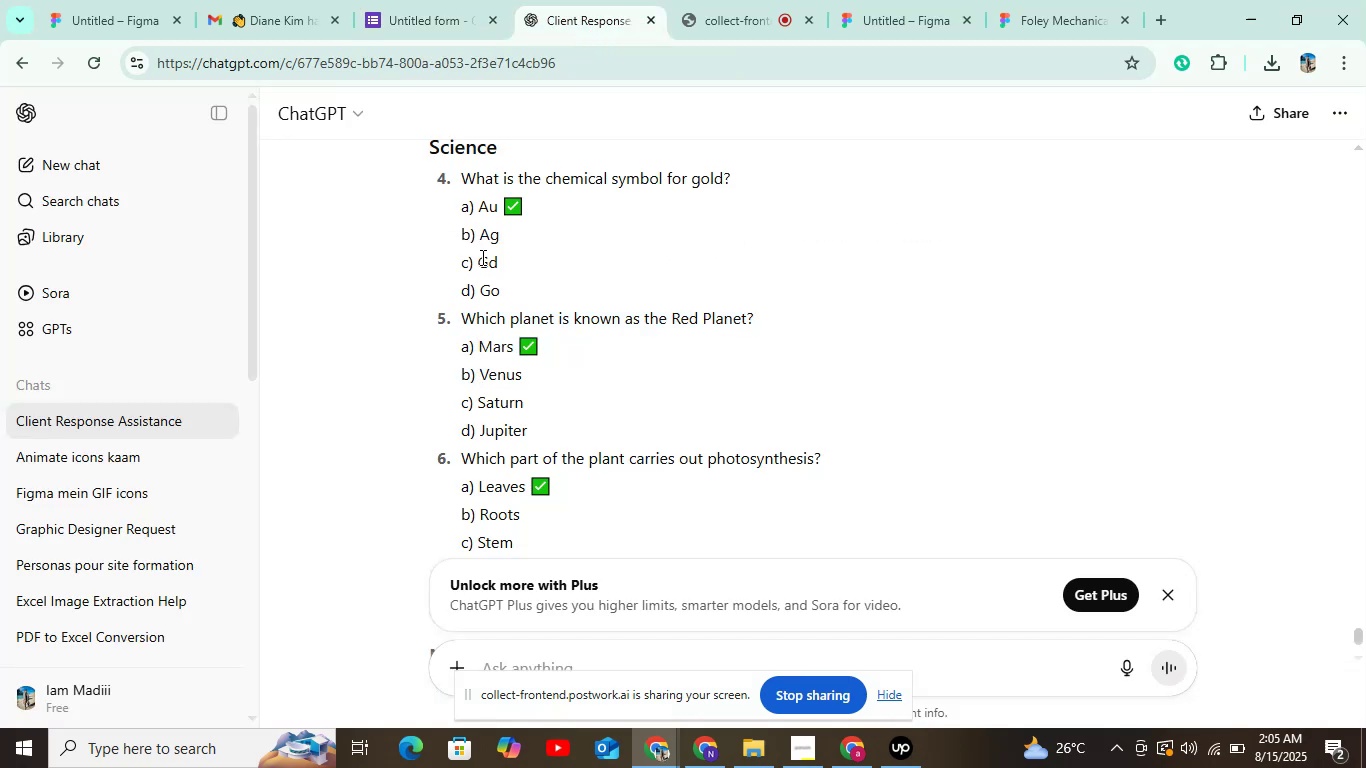 
left_click_drag(start_coordinate=[474, 263], to_coordinate=[520, 270])
 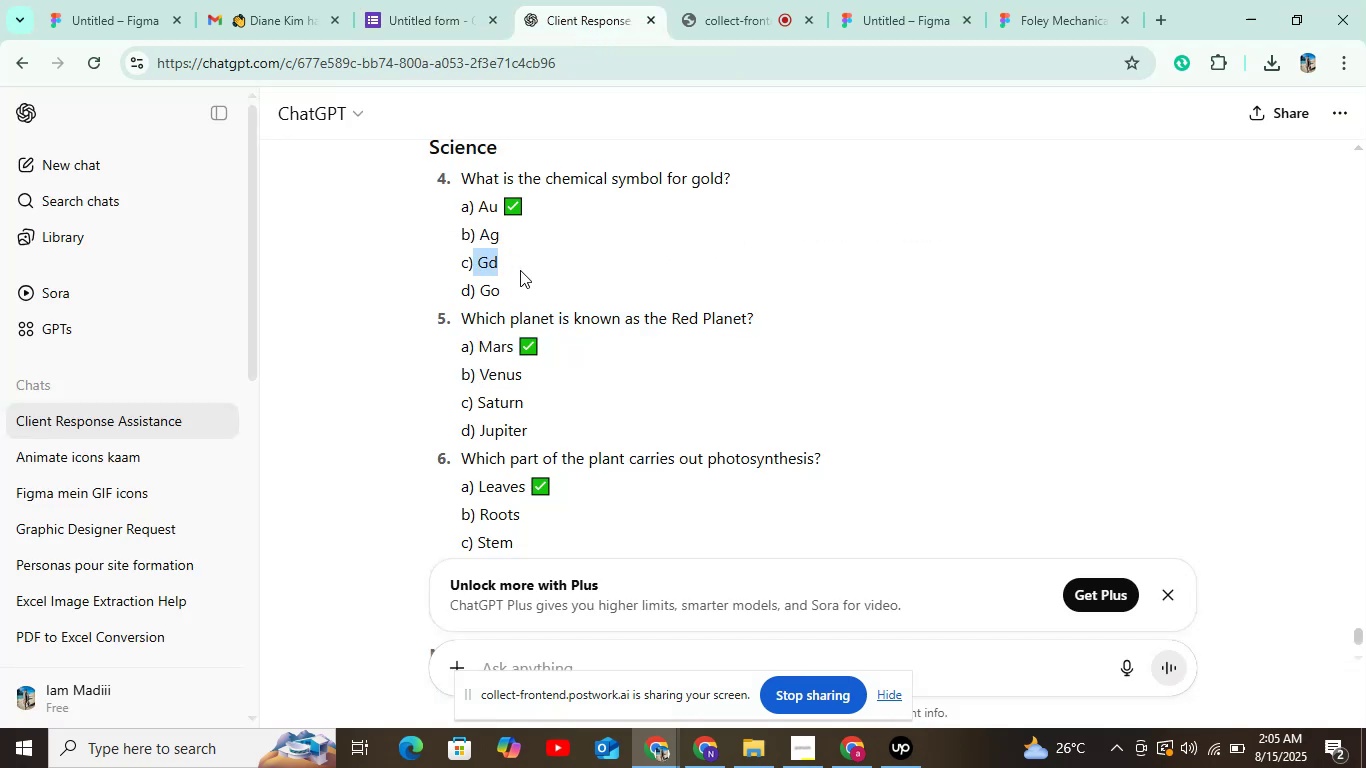 
left_click([520, 270])
 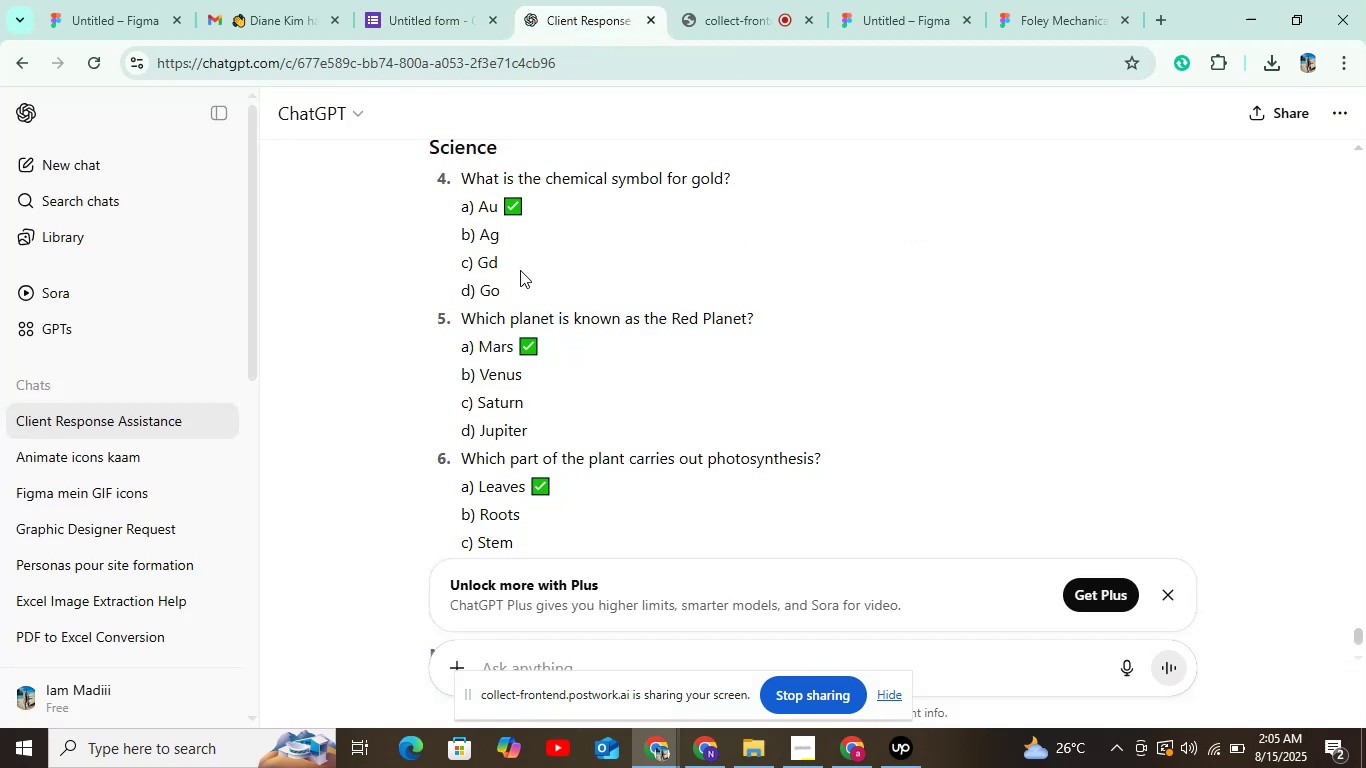 
key(Control+C)
 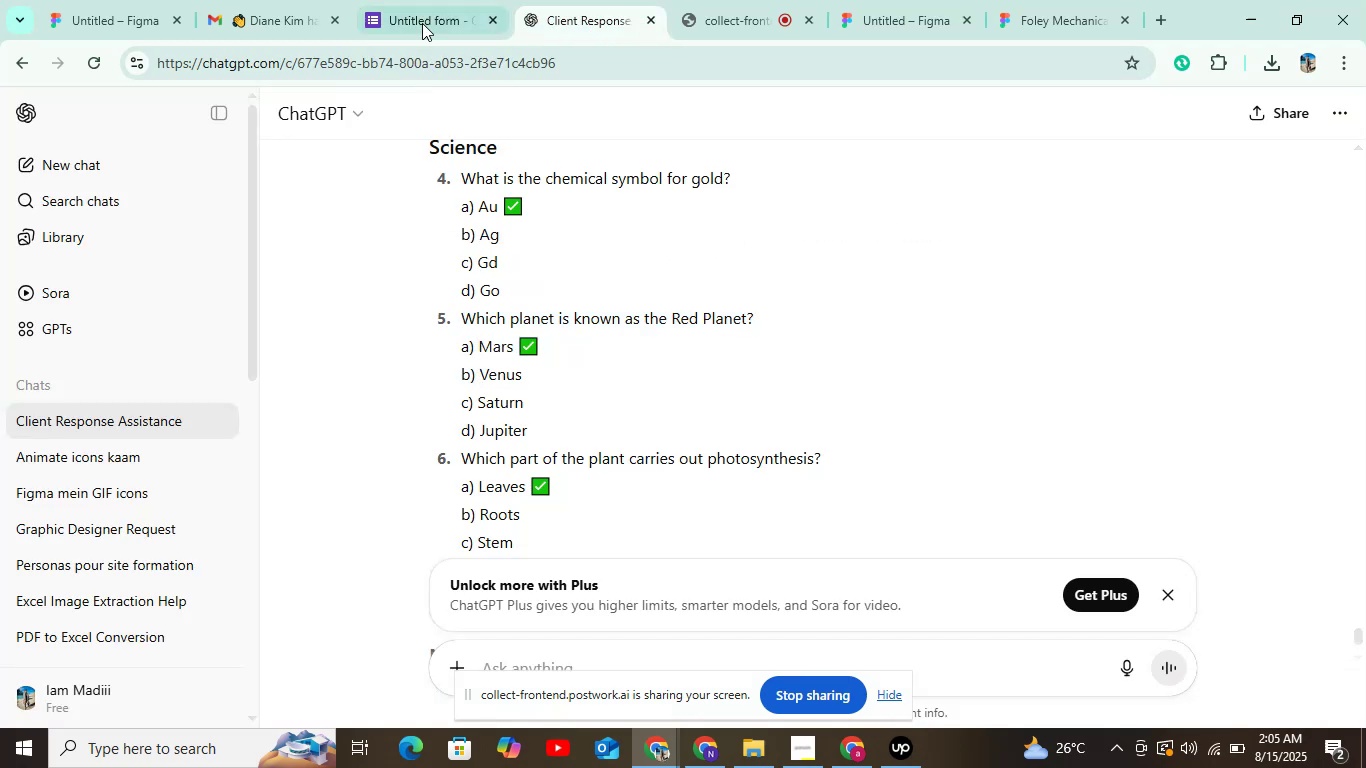 
left_click([426, 12])
 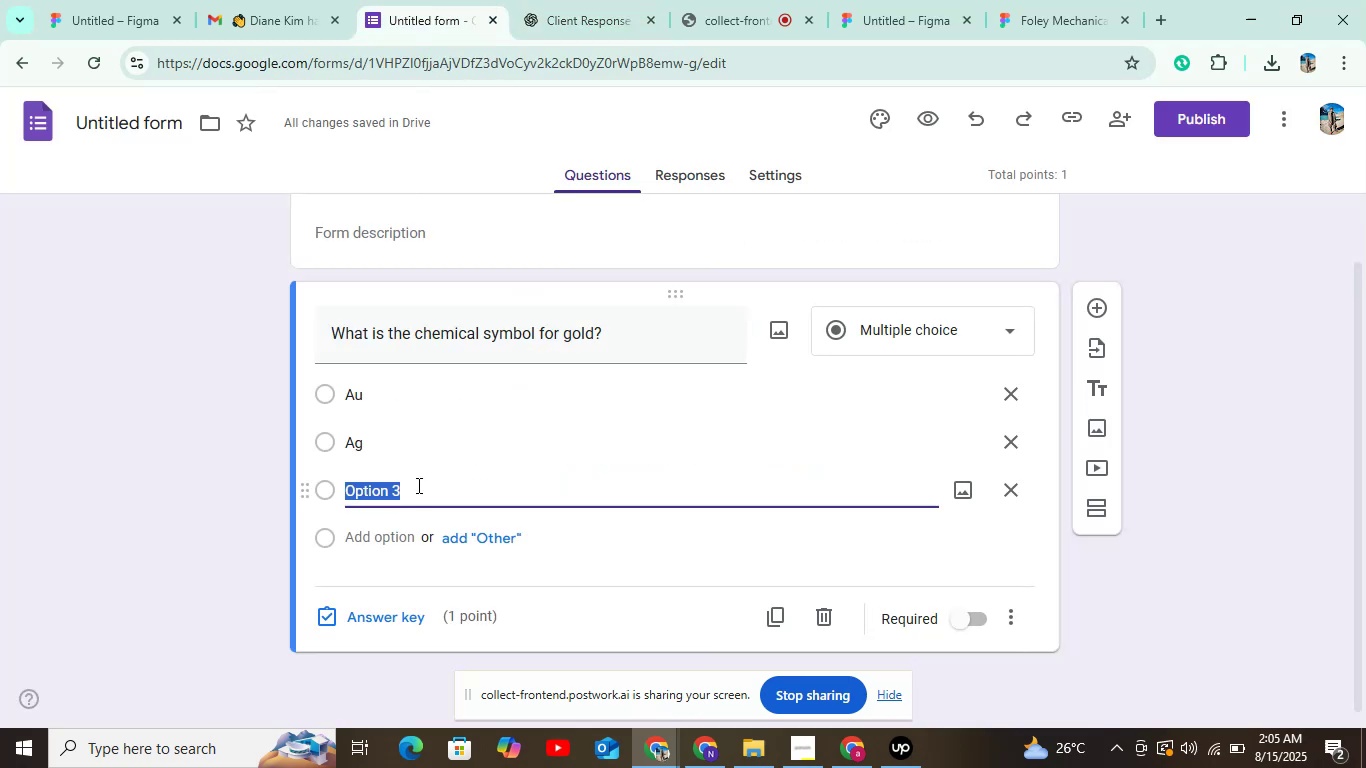 
key(Control+V)
 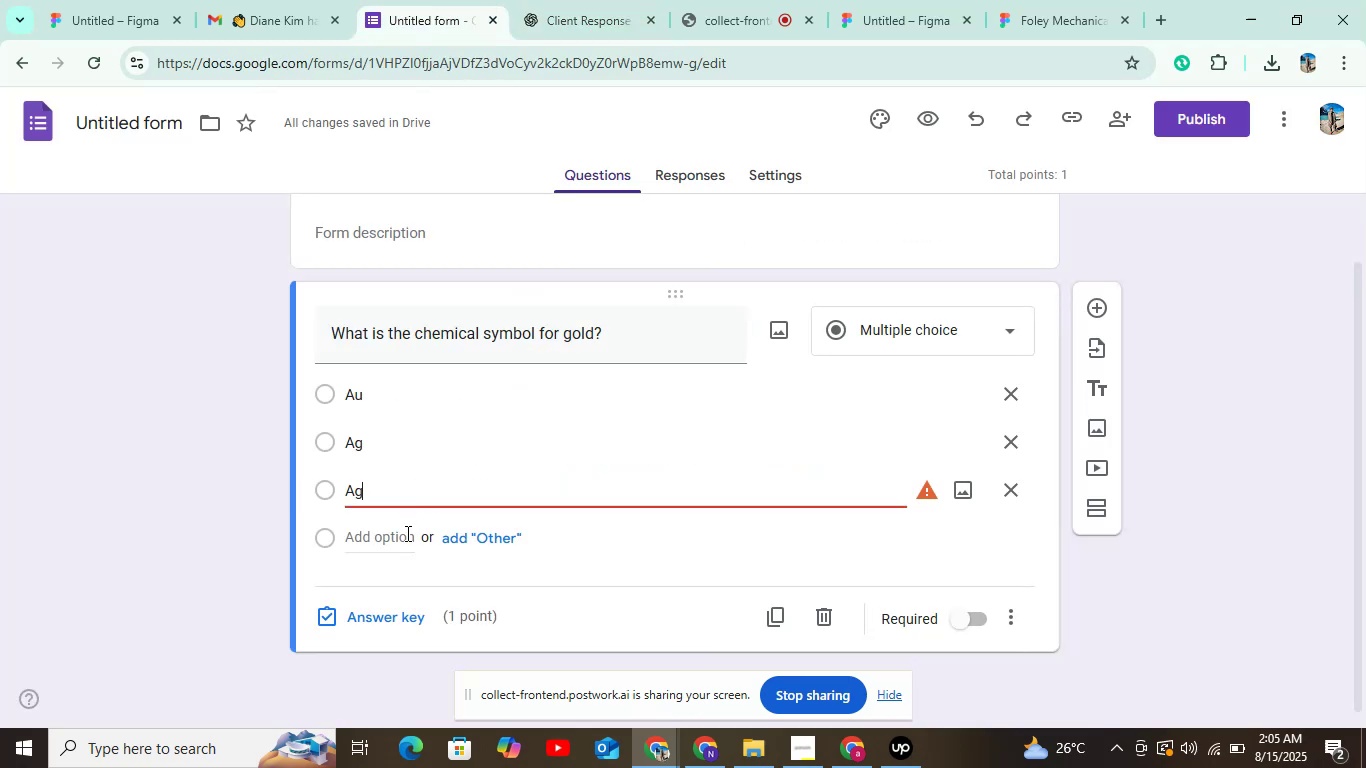 
left_click([405, 536])
 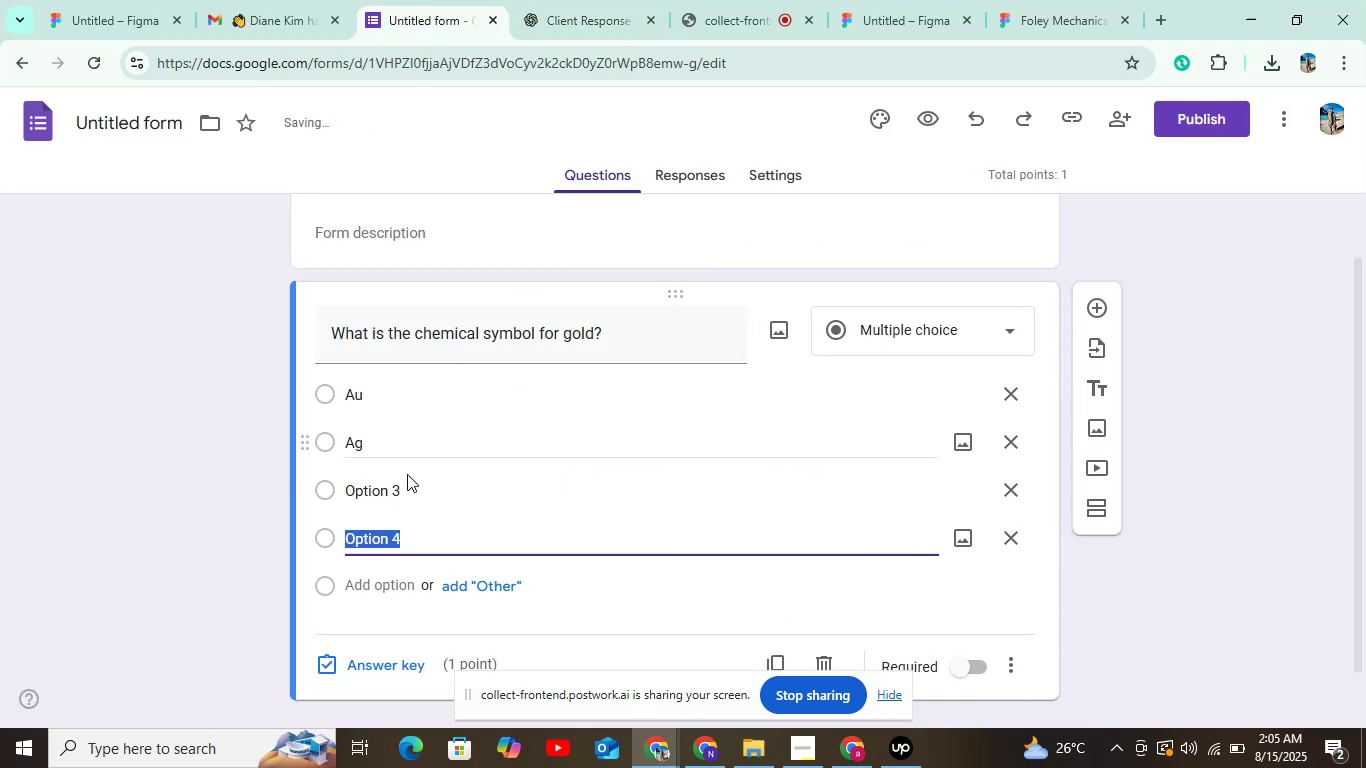 
left_click([406, 493])
 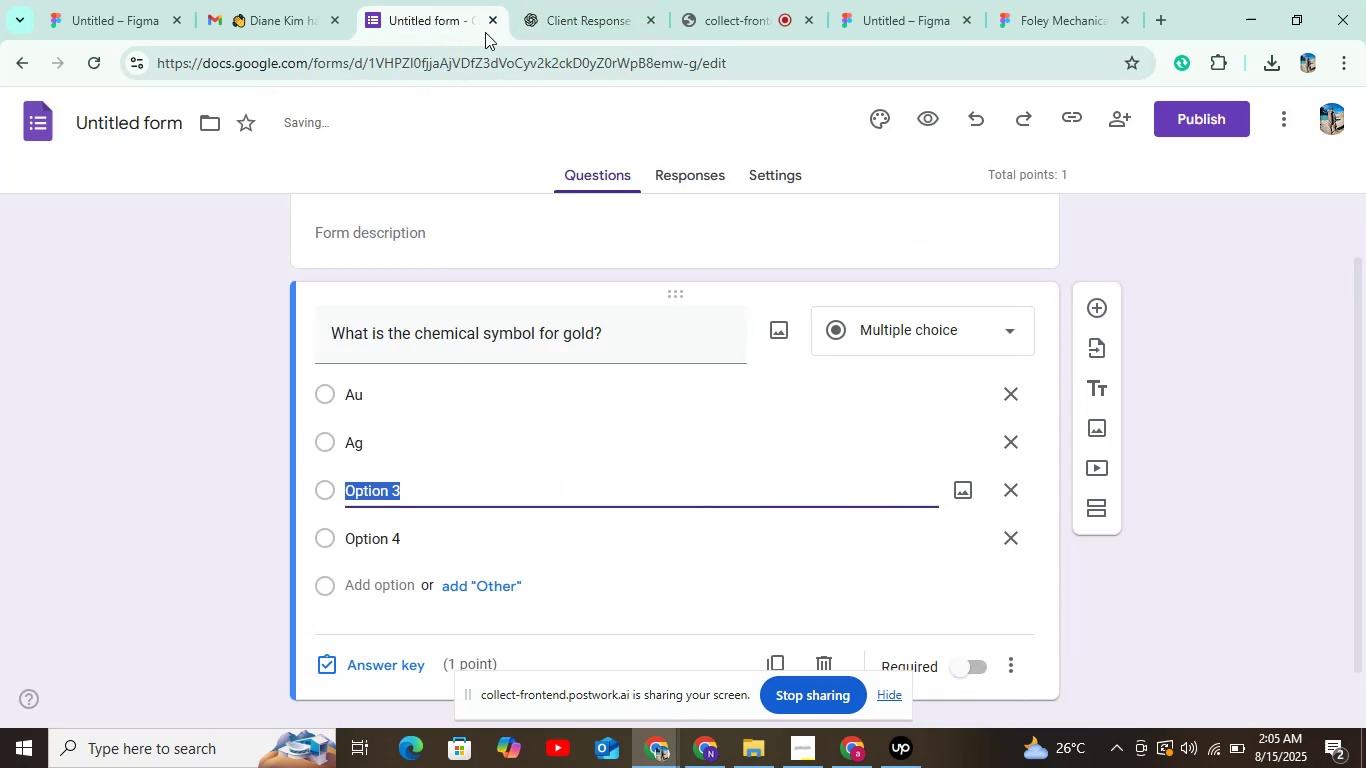 
left_click([540, 27])
 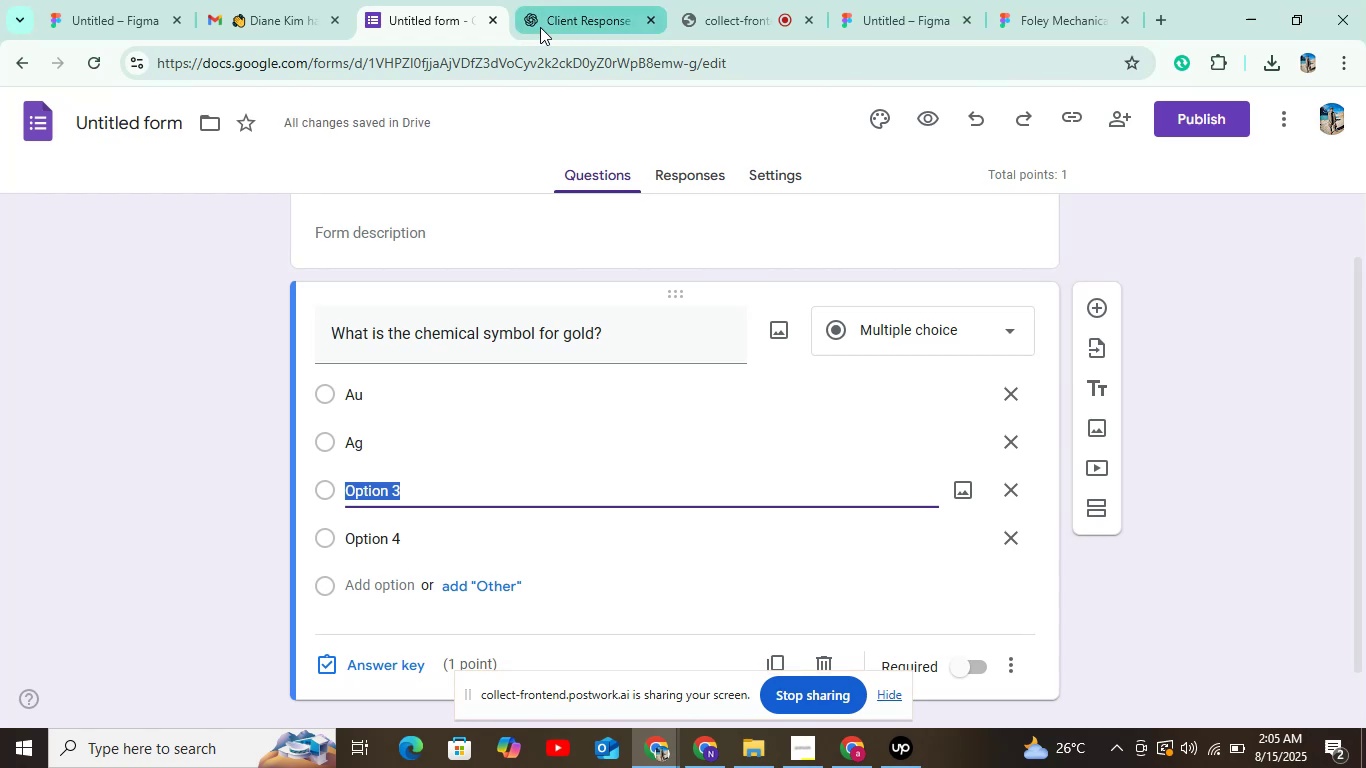 
left_click_drag(start_coordinate=[536, 92], to_coordinate=[483, 451])
 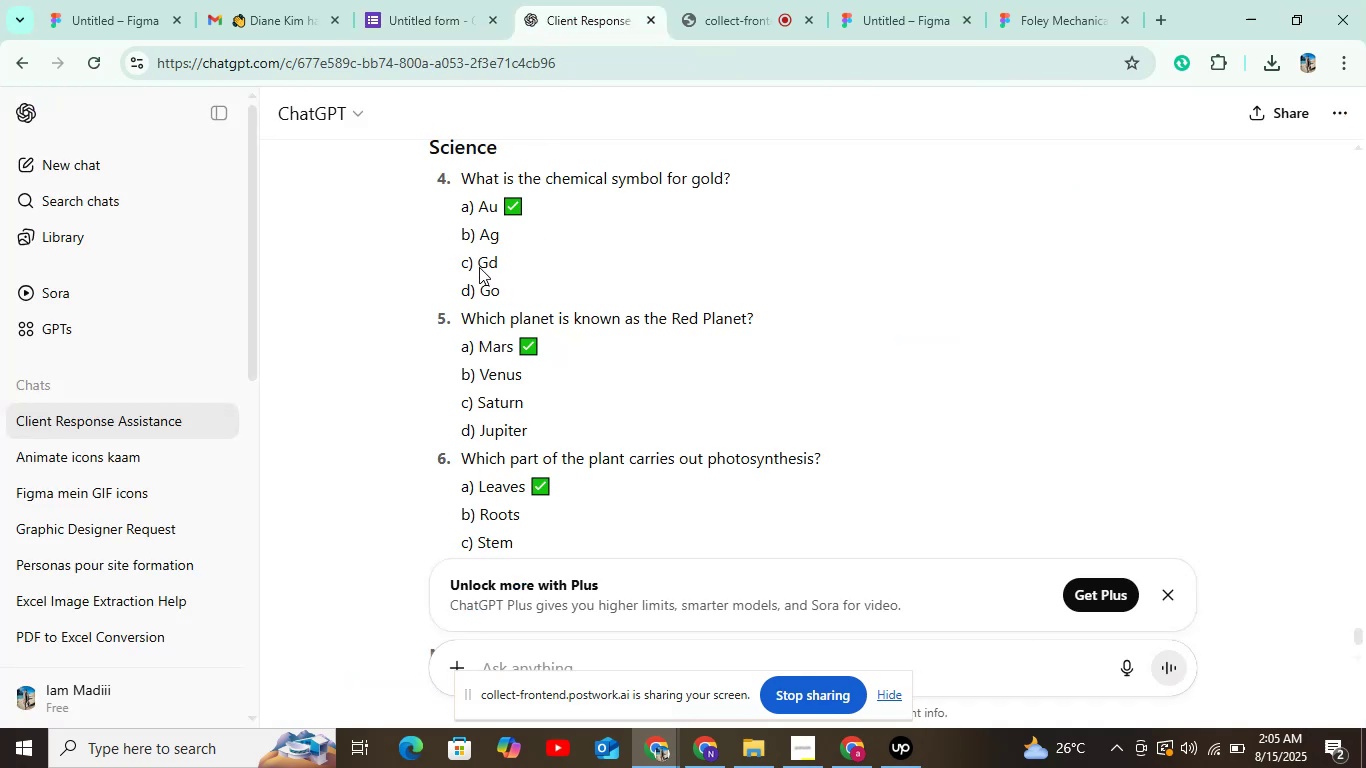 
double_click([477, 264])
 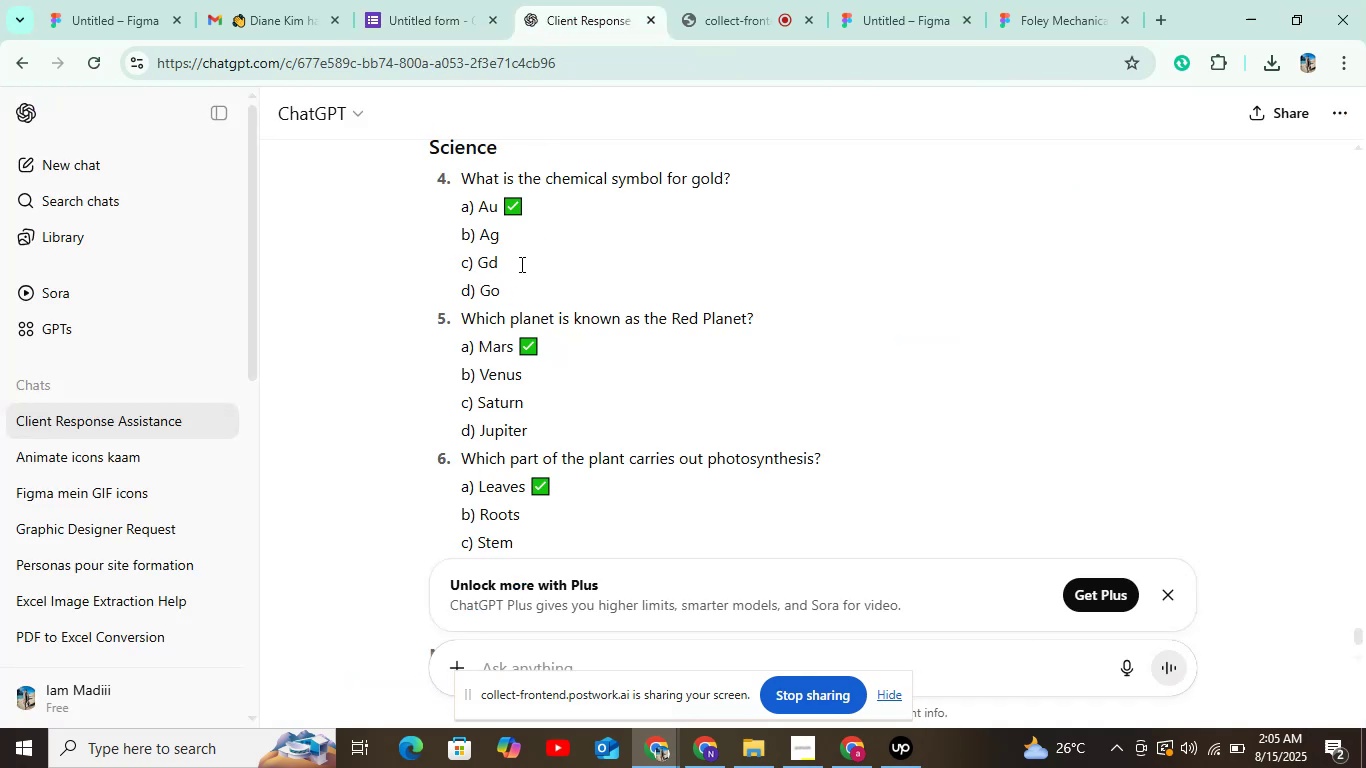 
left_click_drag(start_coordinate=[505, 263], to_coordinate=[495, 263])
 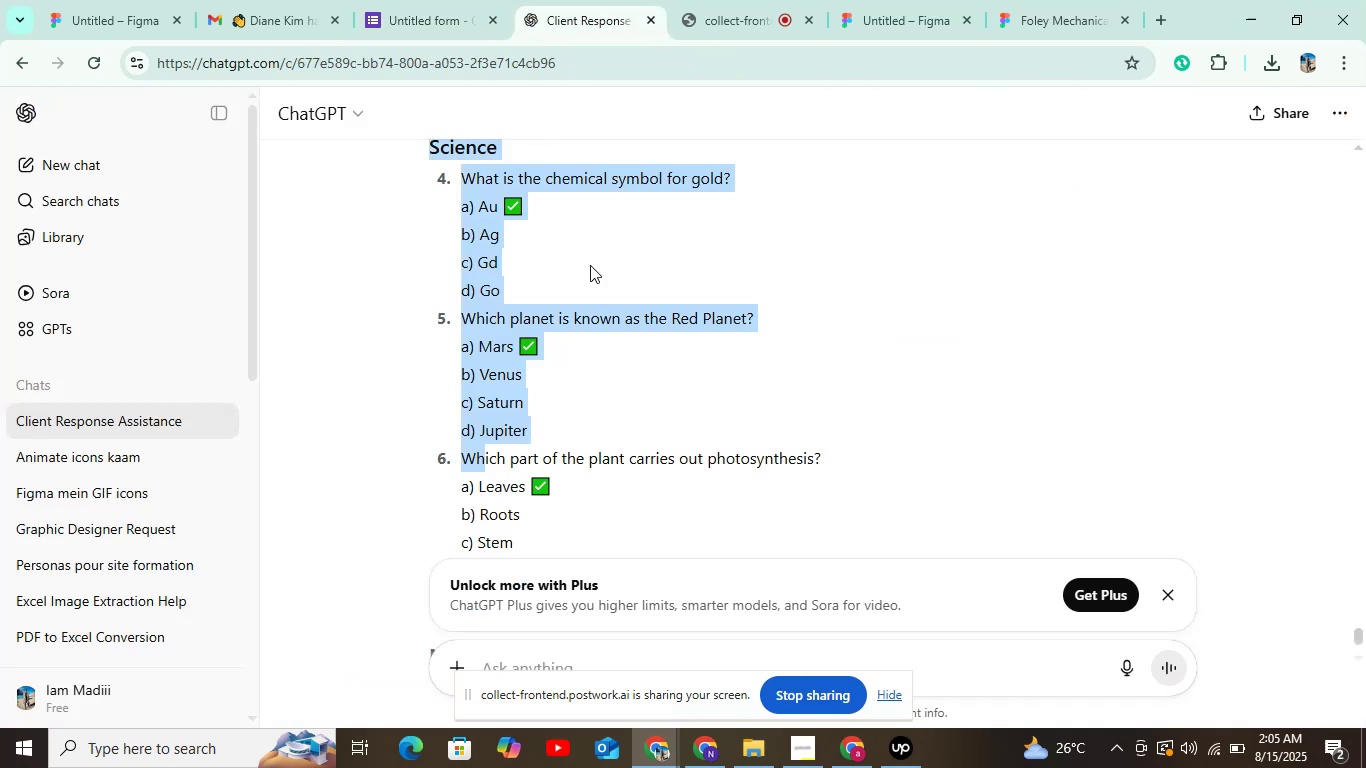 
triple_click([590, 265])
 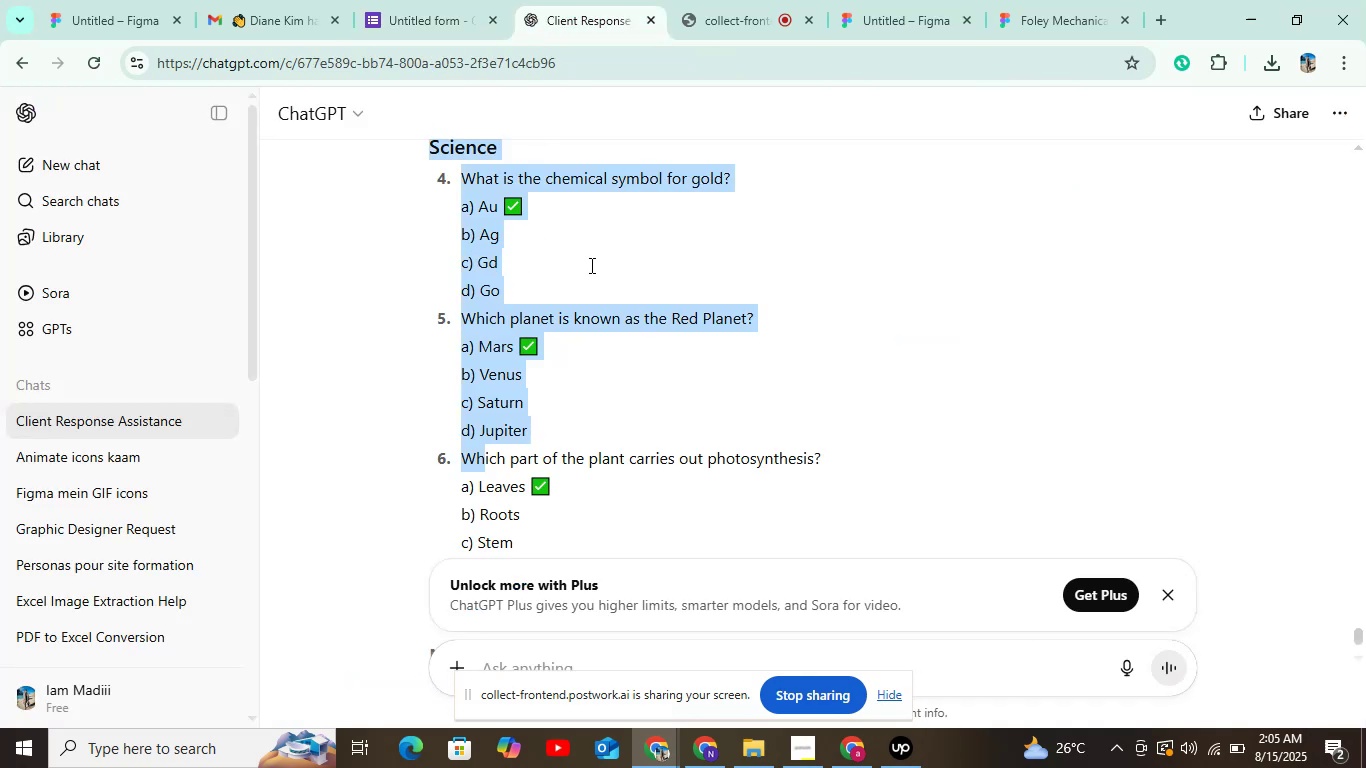 
triple_click([590, 265])
 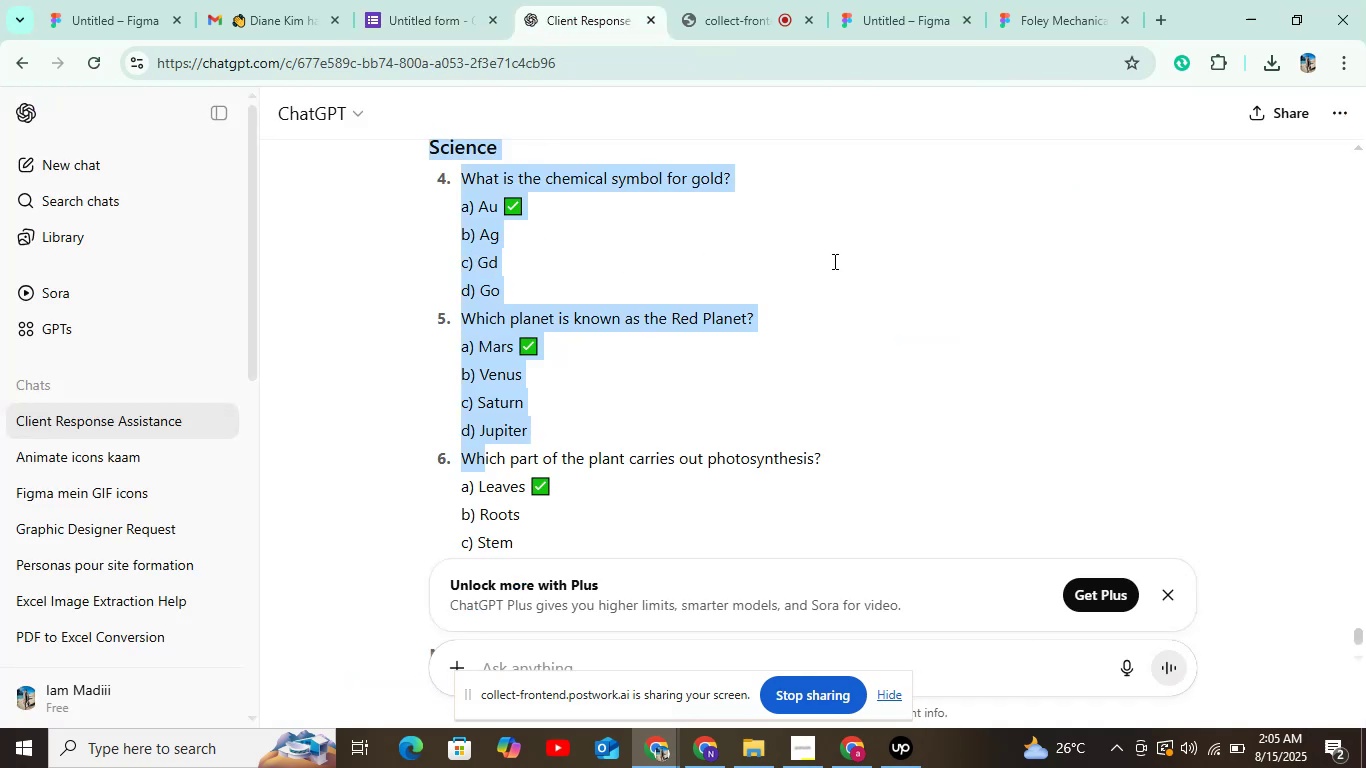 
left_click_drag(start_coordinate=[590, 265], to_coordinate=[498, 271])
 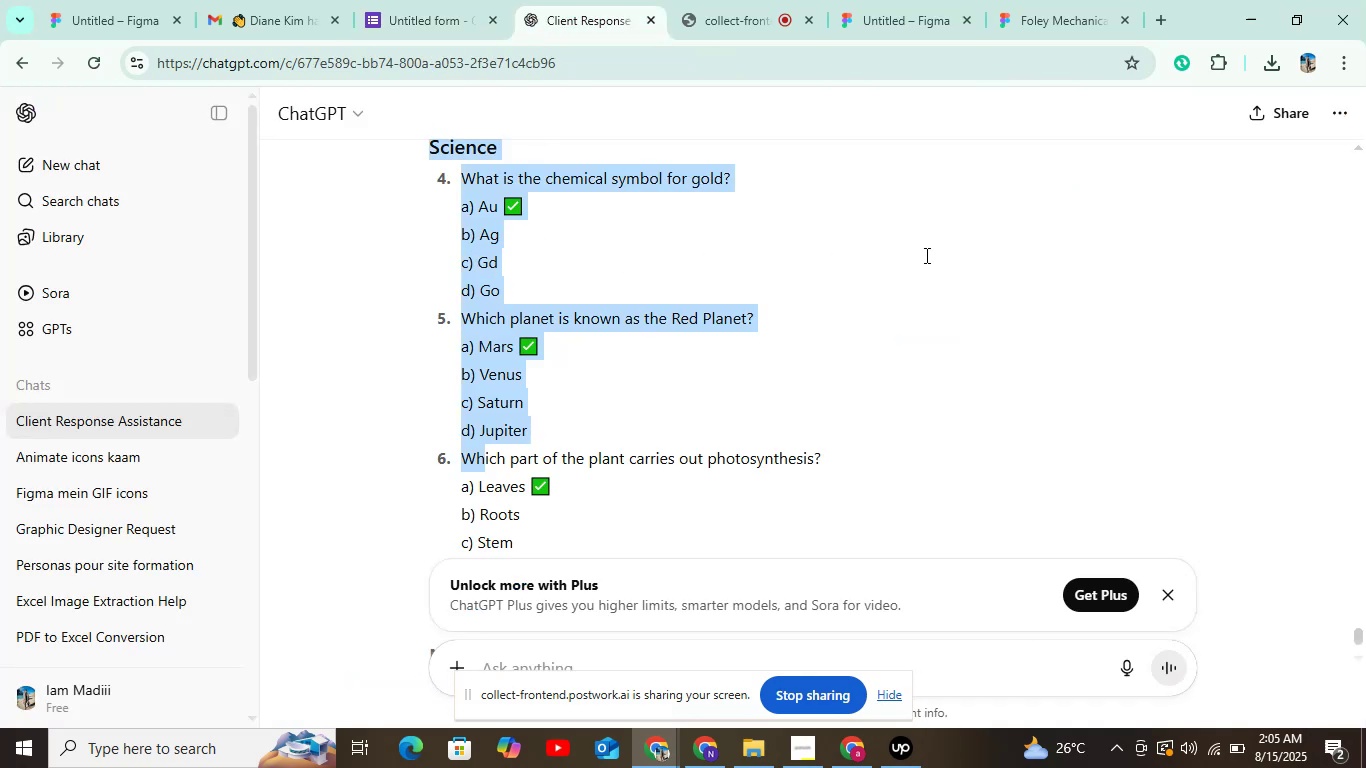 
left_click([926, 255])
 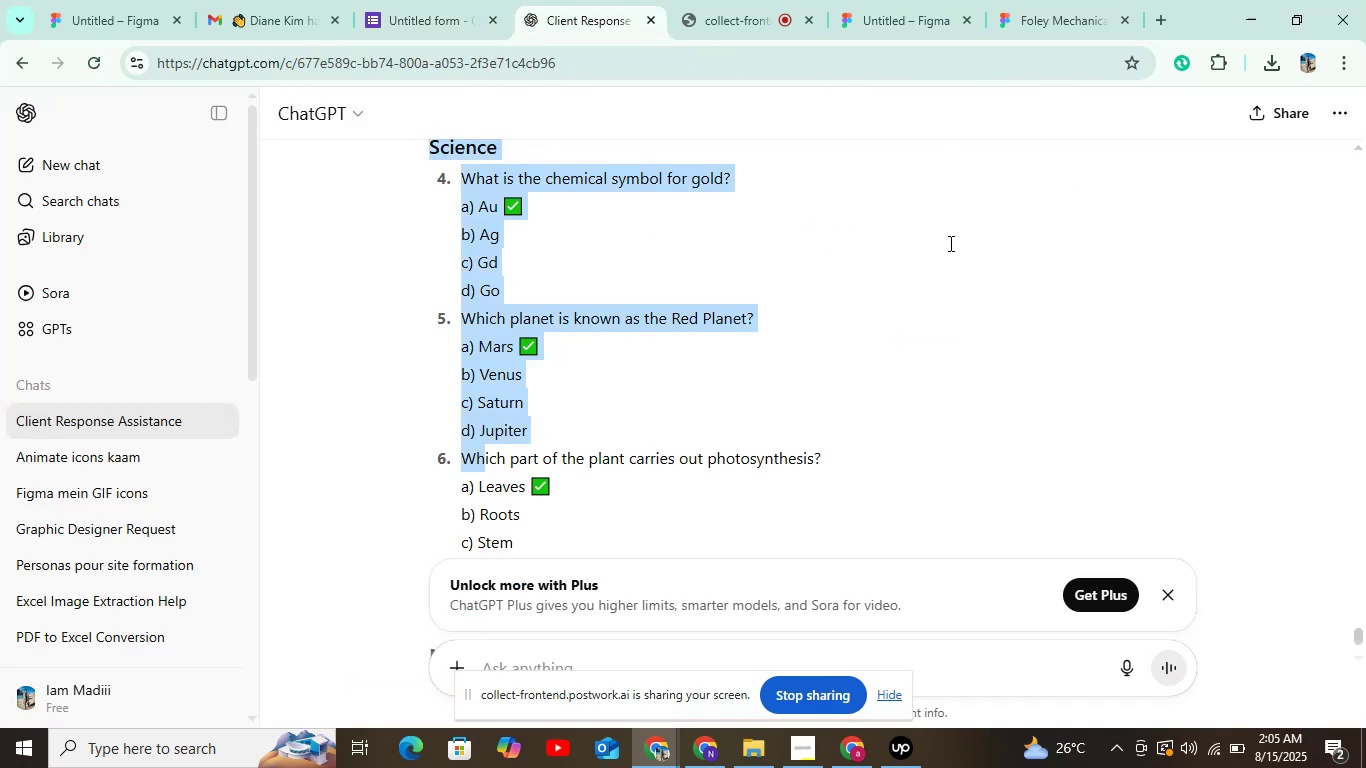 
double_click([926, 245])
 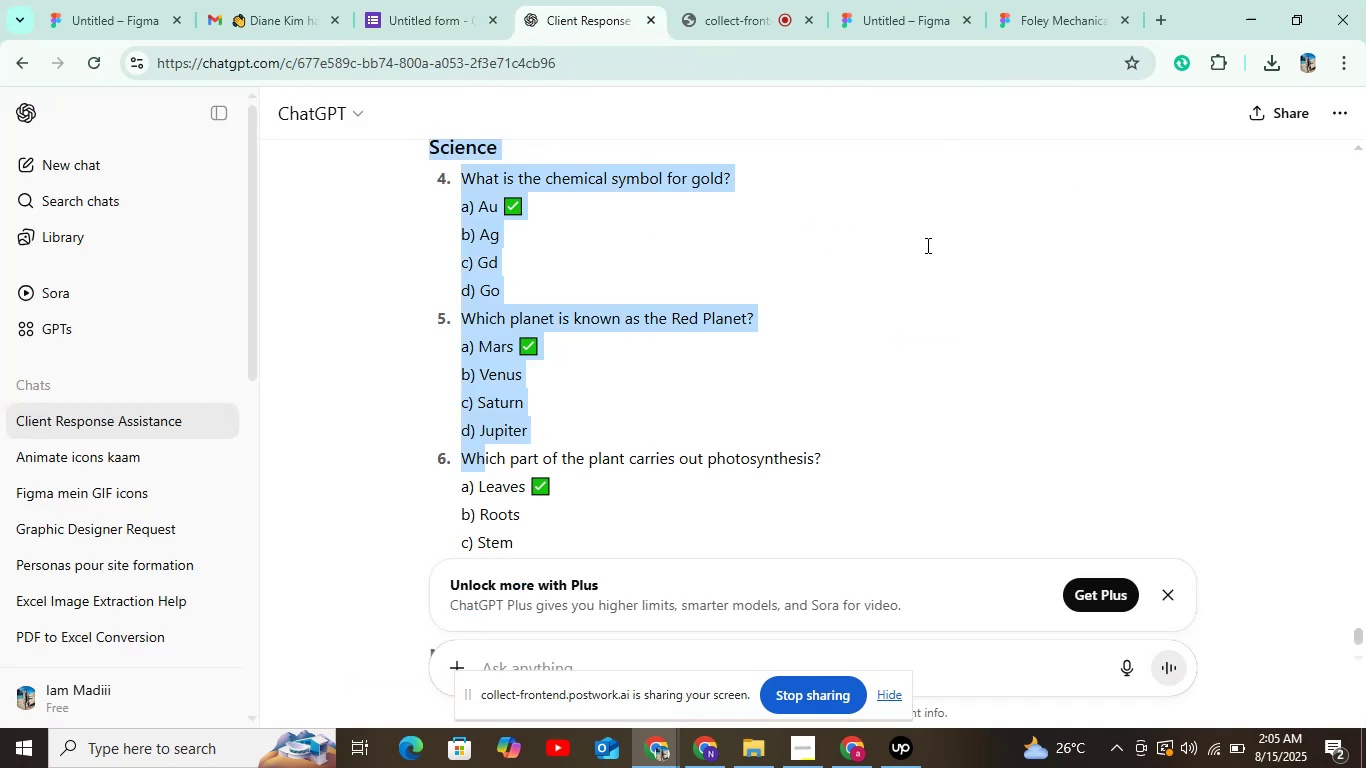 
triple_click([926, 245])
 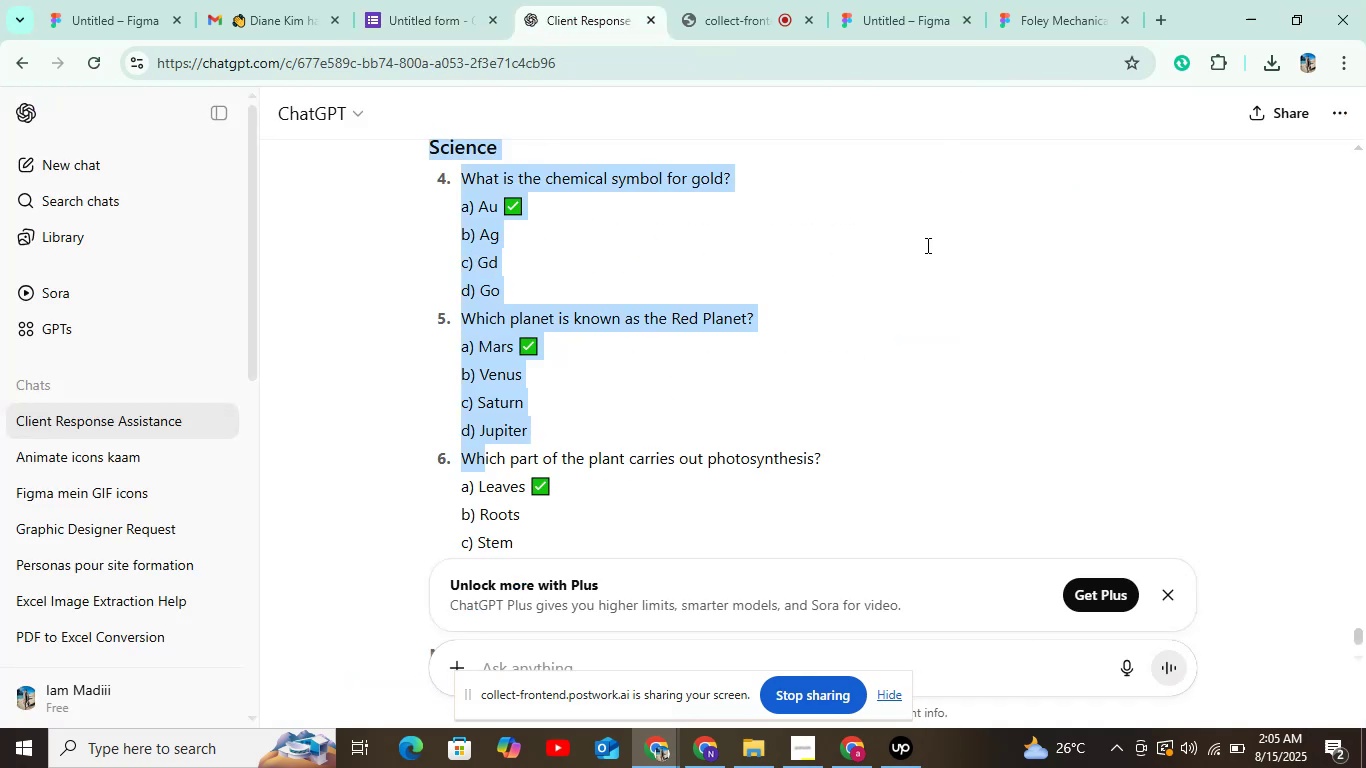 
triple_click([926, 245])
 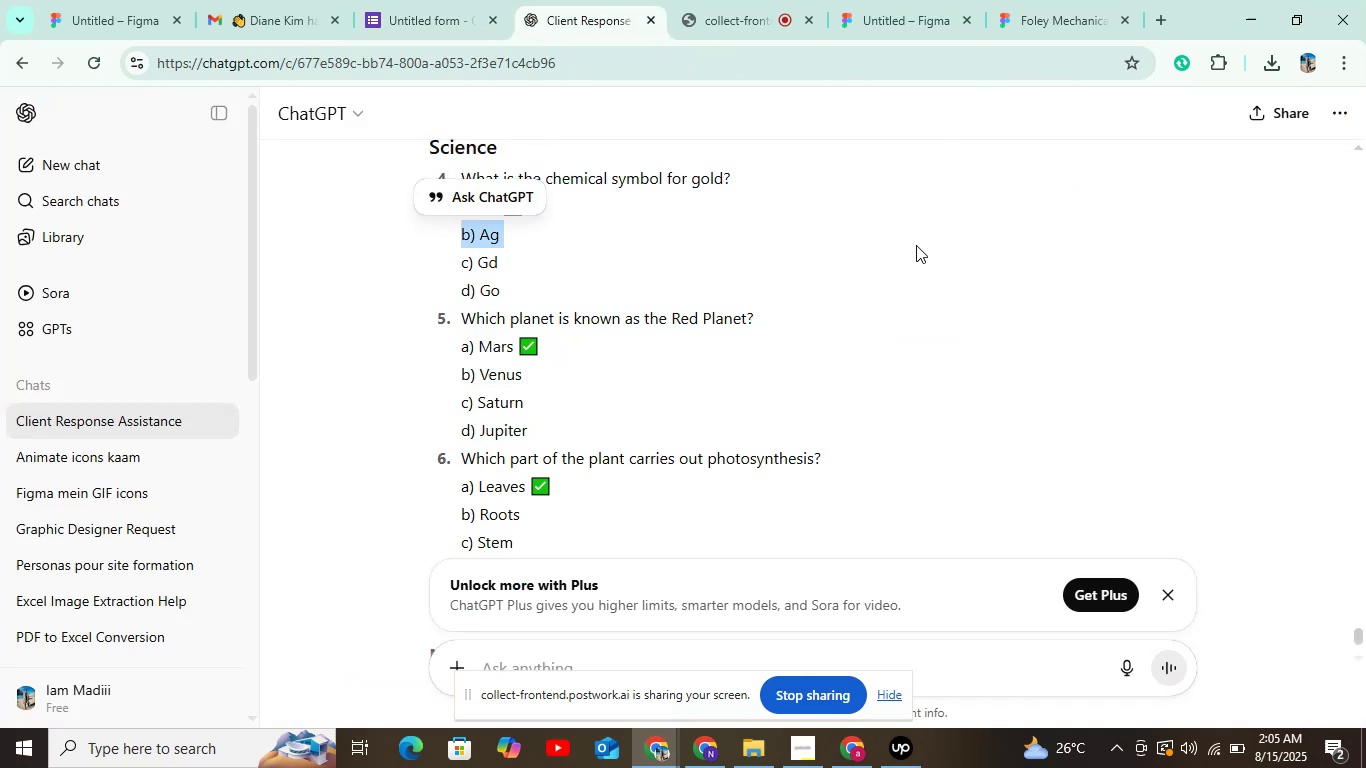 
left_click([916, 245])
 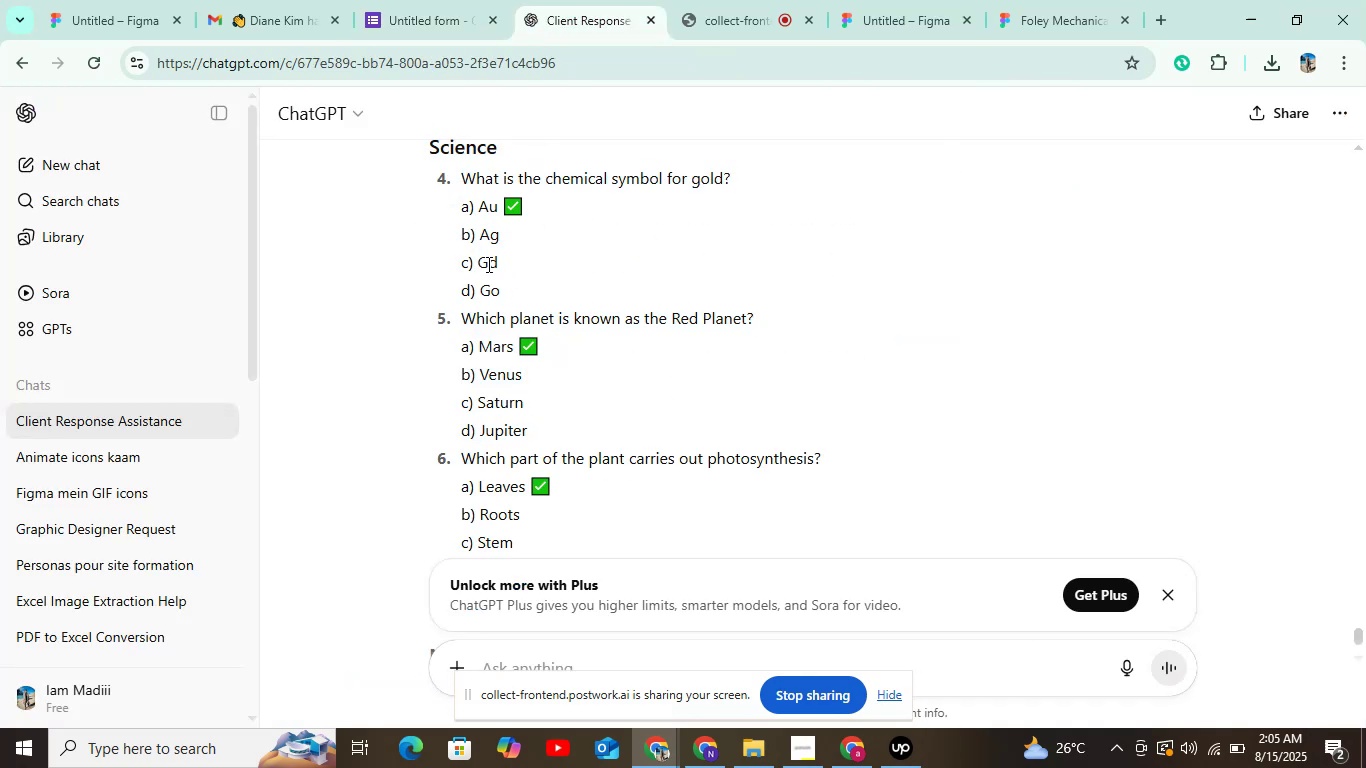 
left_click_drag(start_coordinate=[471, 262], to_coordinate=[502, 262])
 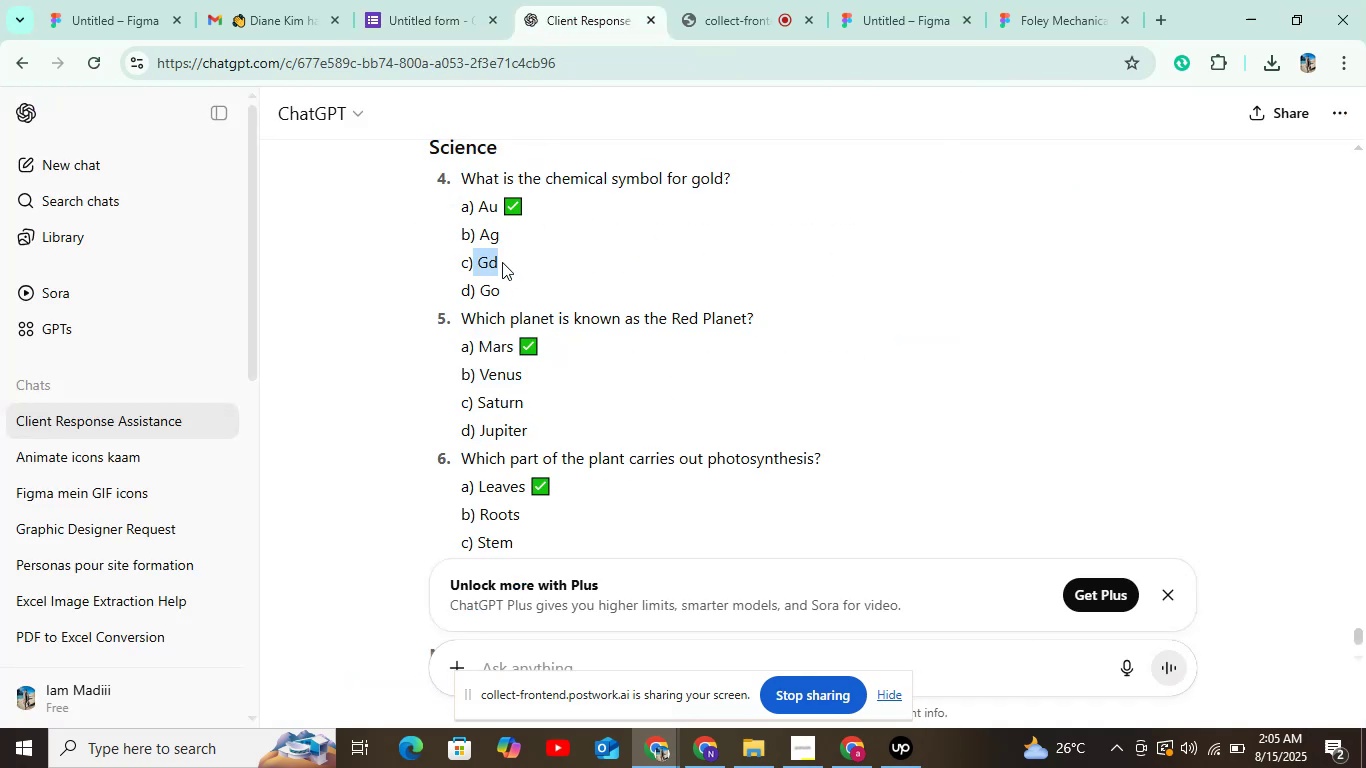 
key(Control+C)
 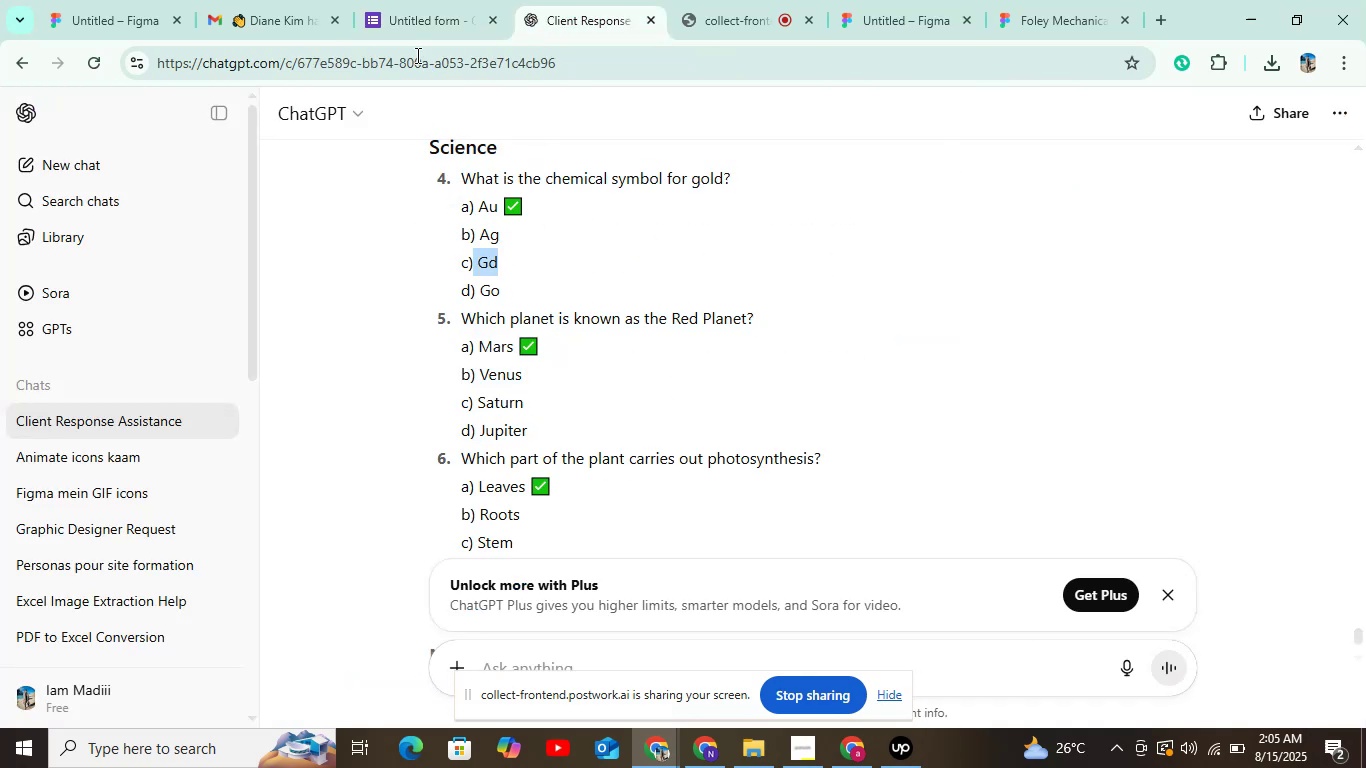 
left_click([425, 18])
 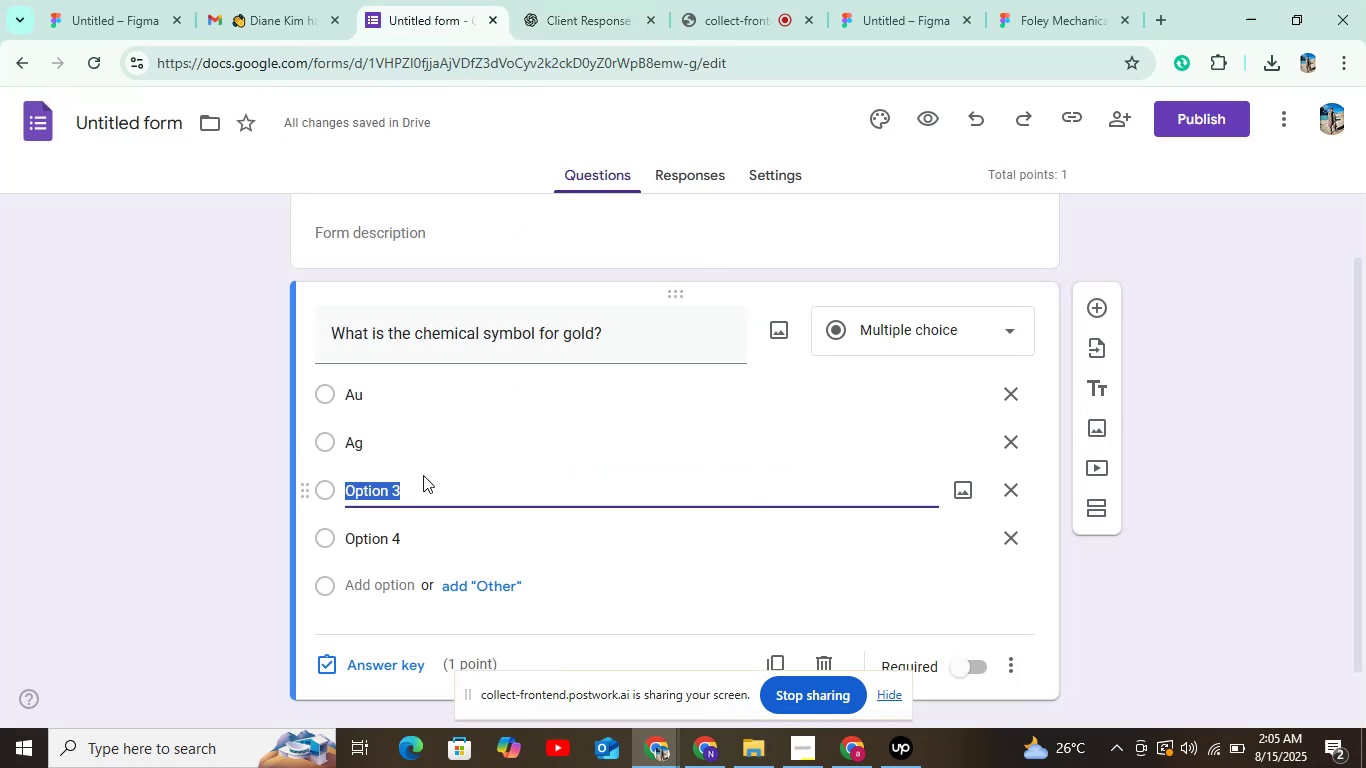 
key(Control+V)
 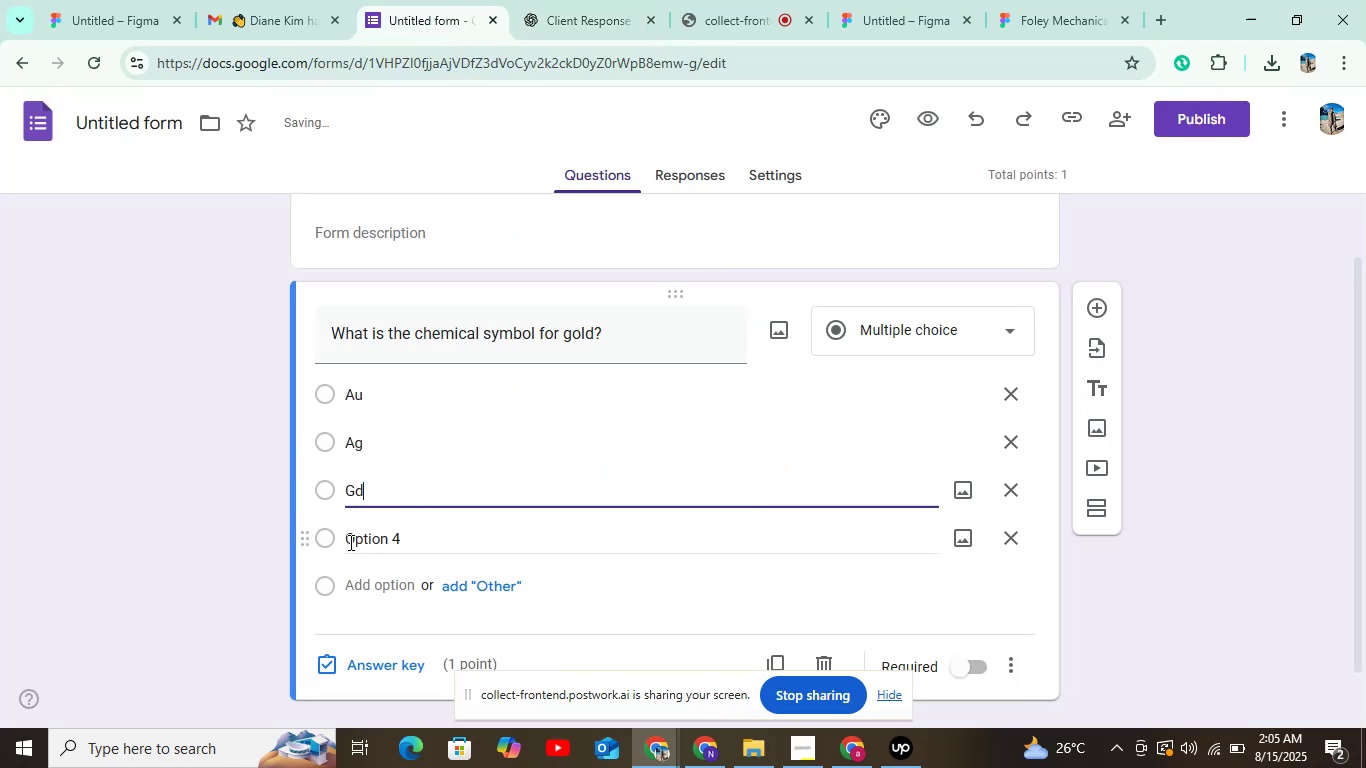 
left_click([349, 542])
 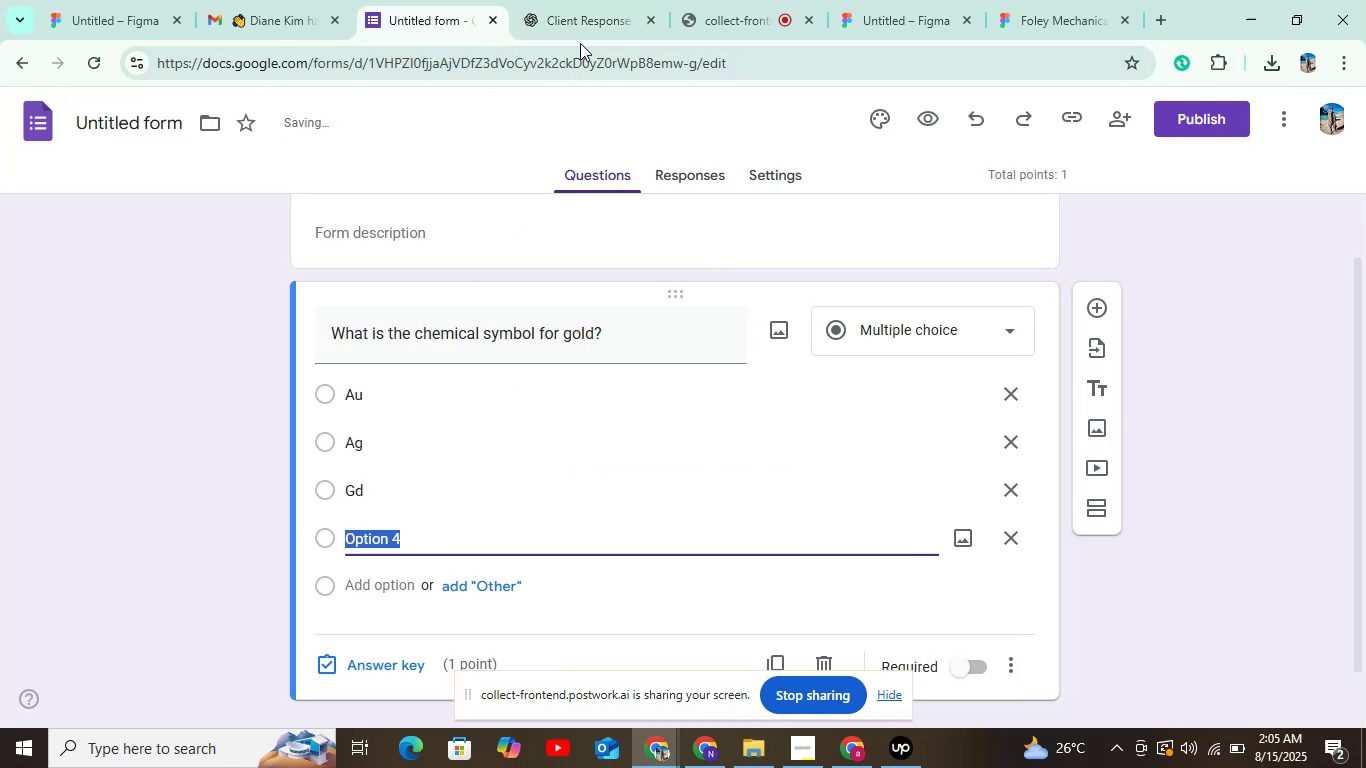 
left_click([580, 25])
 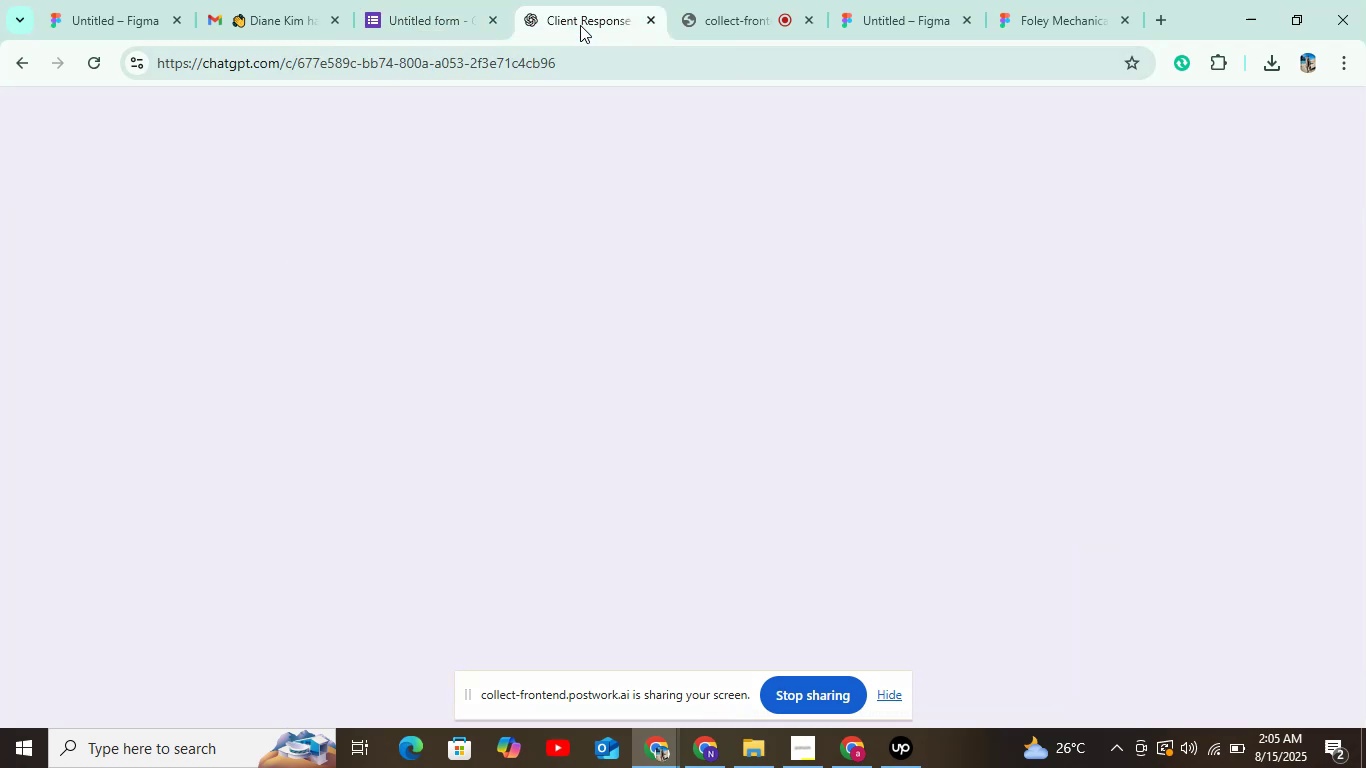 
mouse_move([350, 109])
 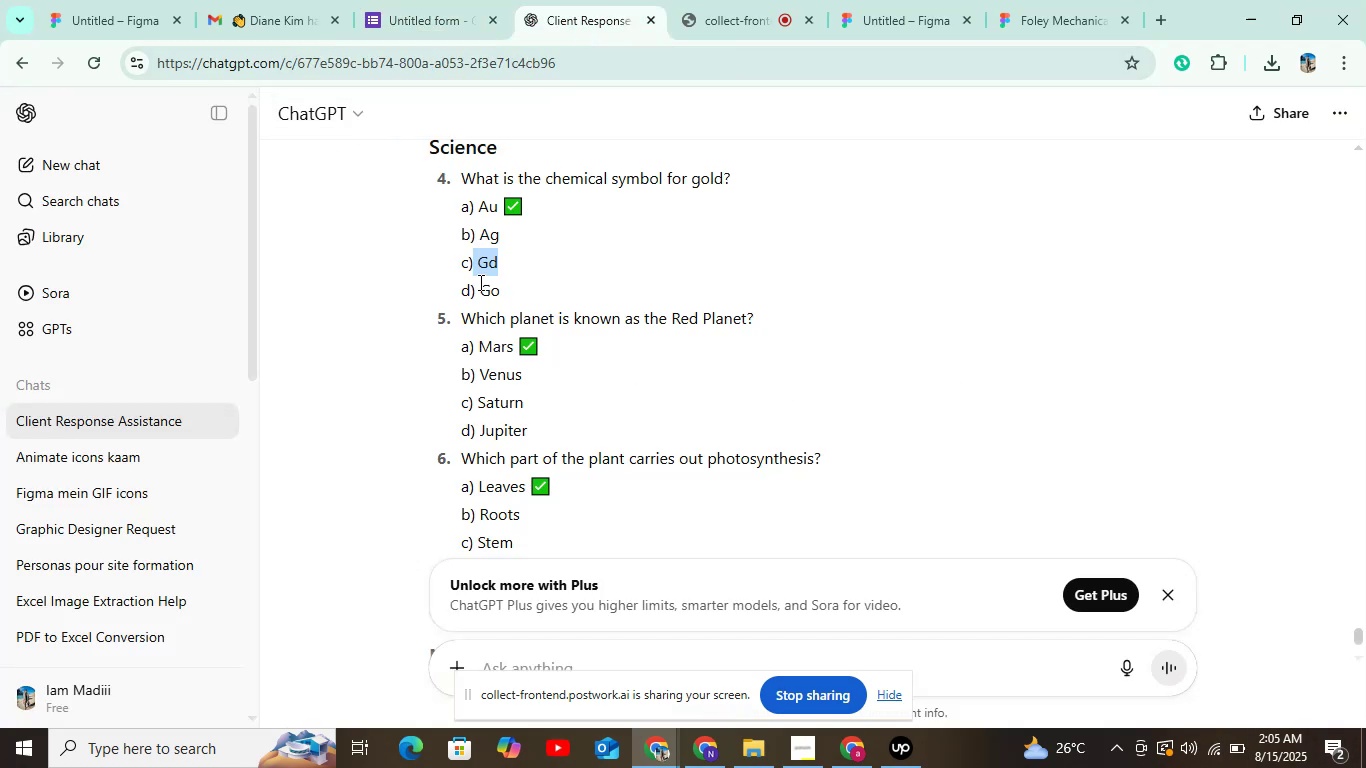 
left_click_drag(start_coordinate=[479, 289], to_coordinate=[515, 295])
 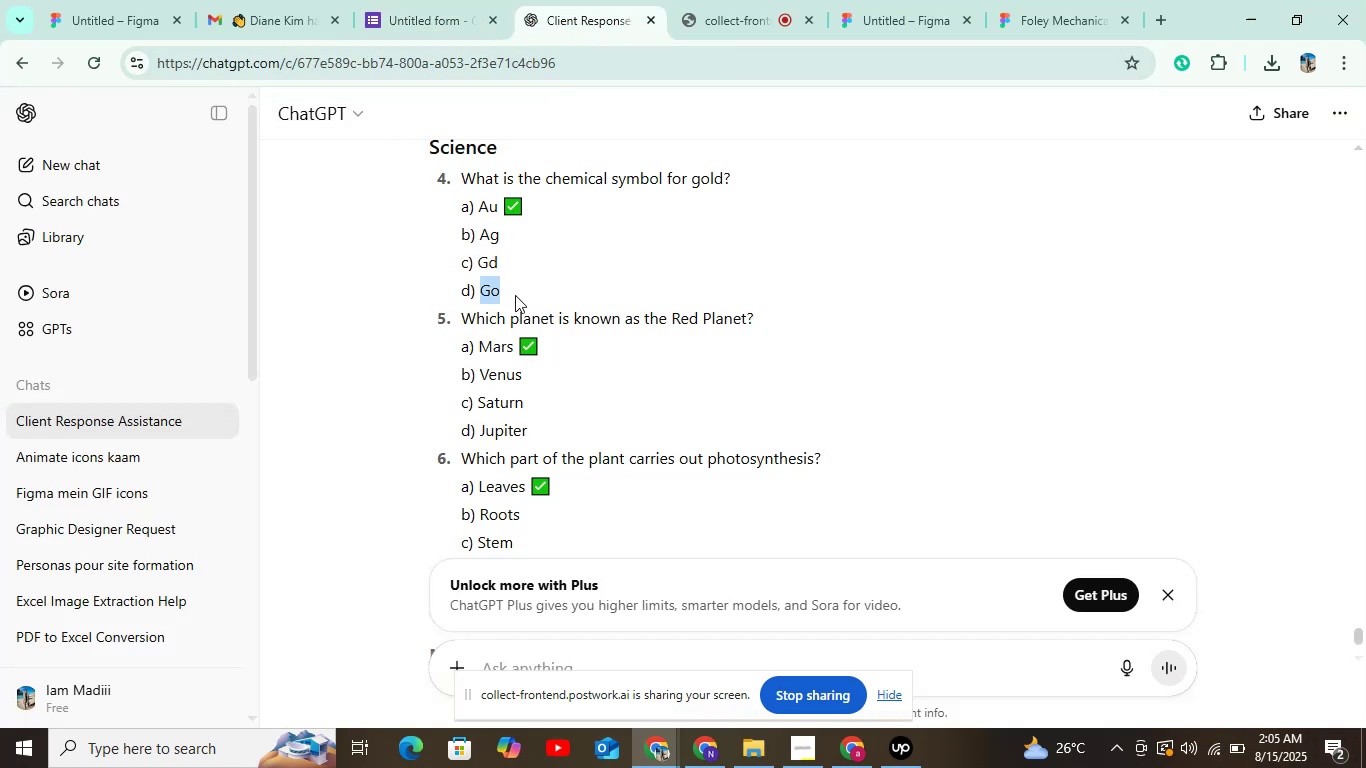 
key(Control+C)
 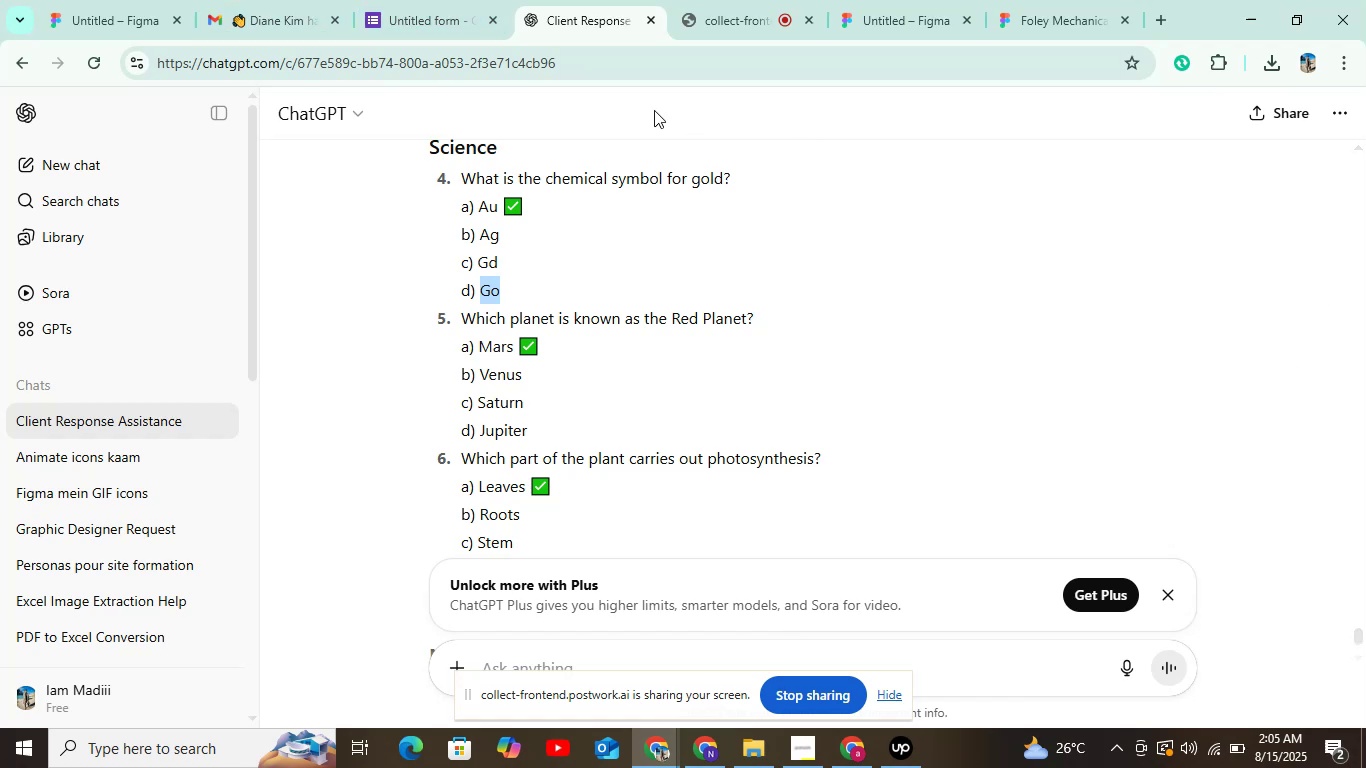 
wait(6.34)
 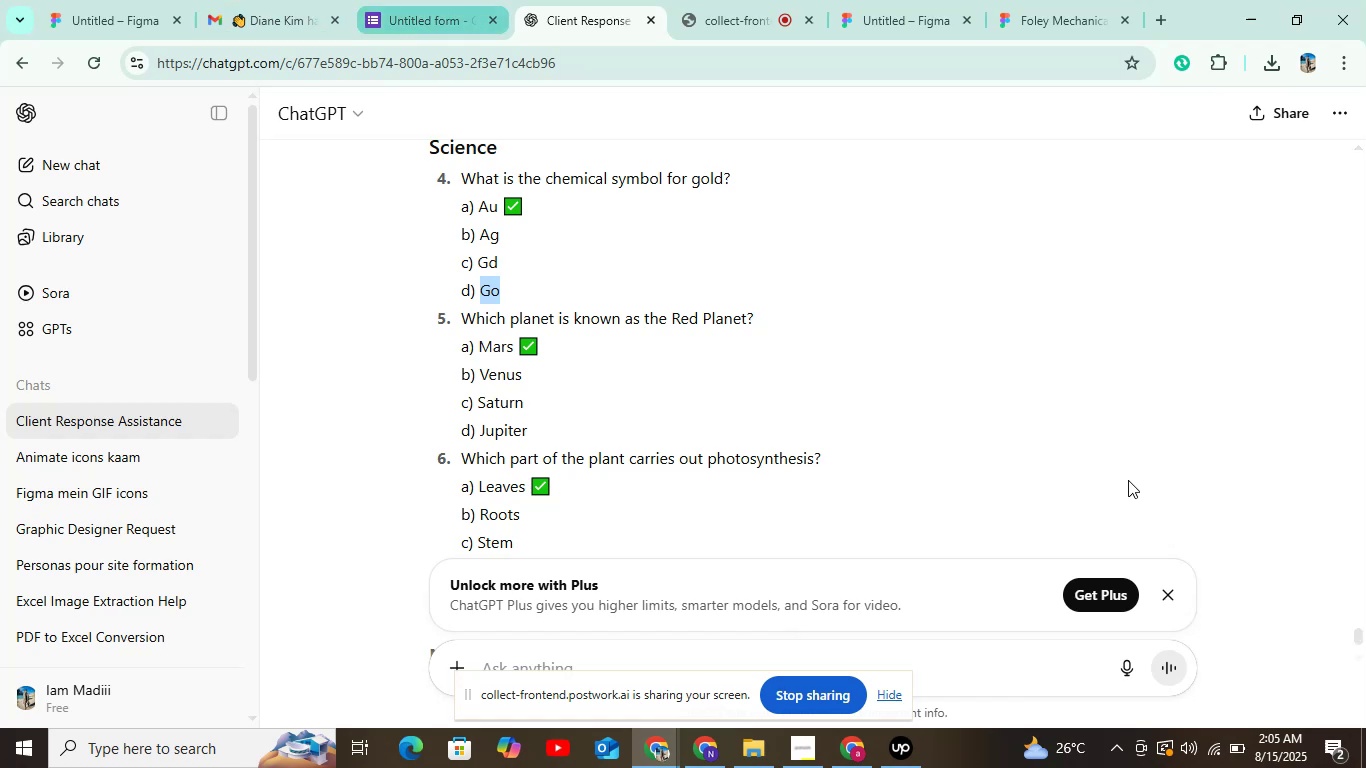 
key(Control+C)
 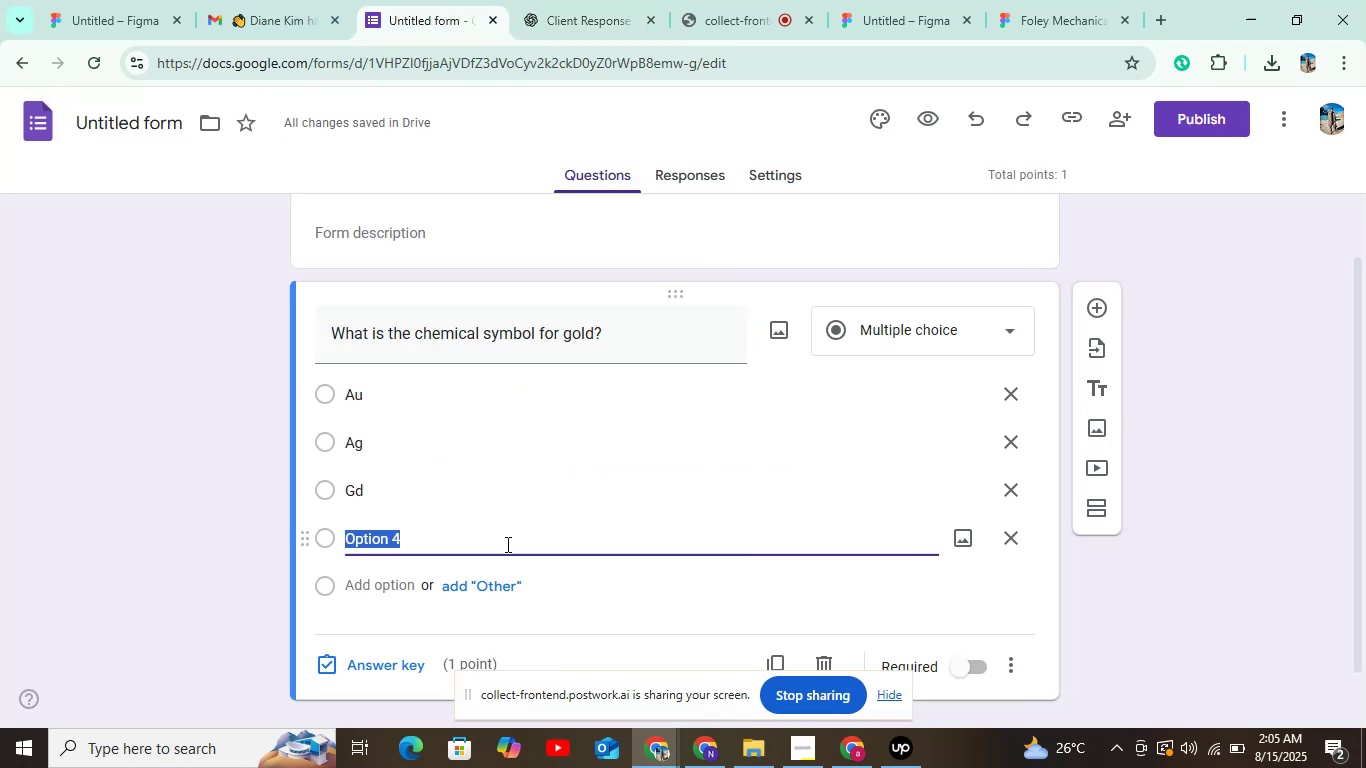 
key(Control+V)
 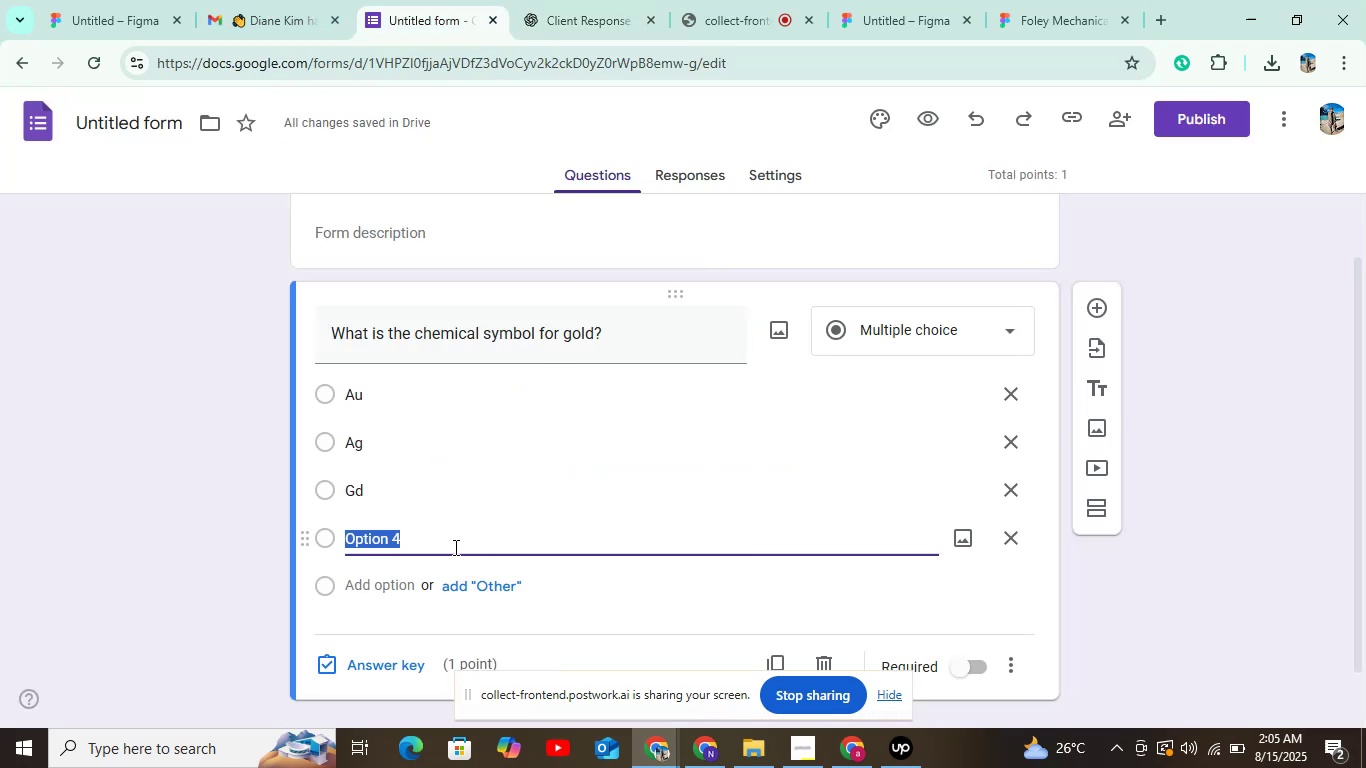 
left_click([454, 547])
 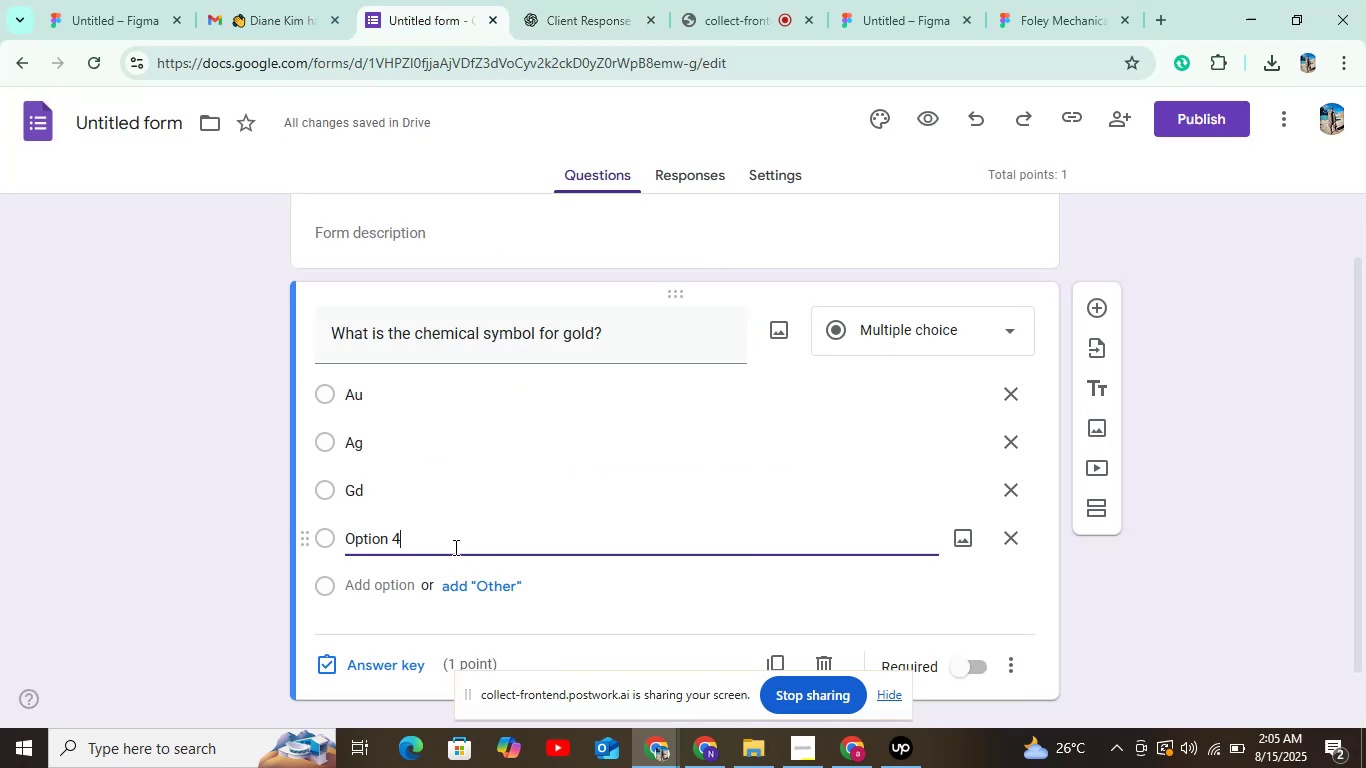 
key(Control+ControlLeft)
 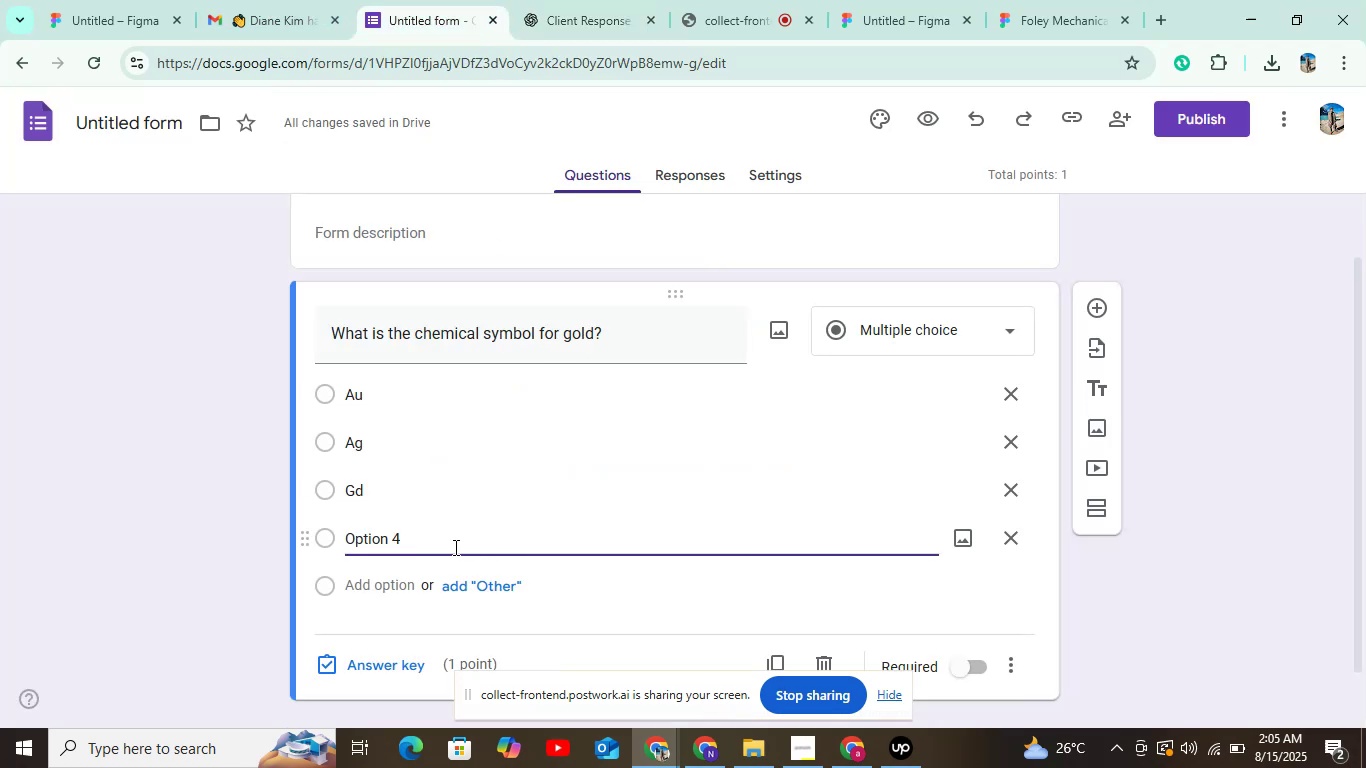 
left_click_drag(start_coordinate=[428, 531], to_coordinate=[338, 543])
 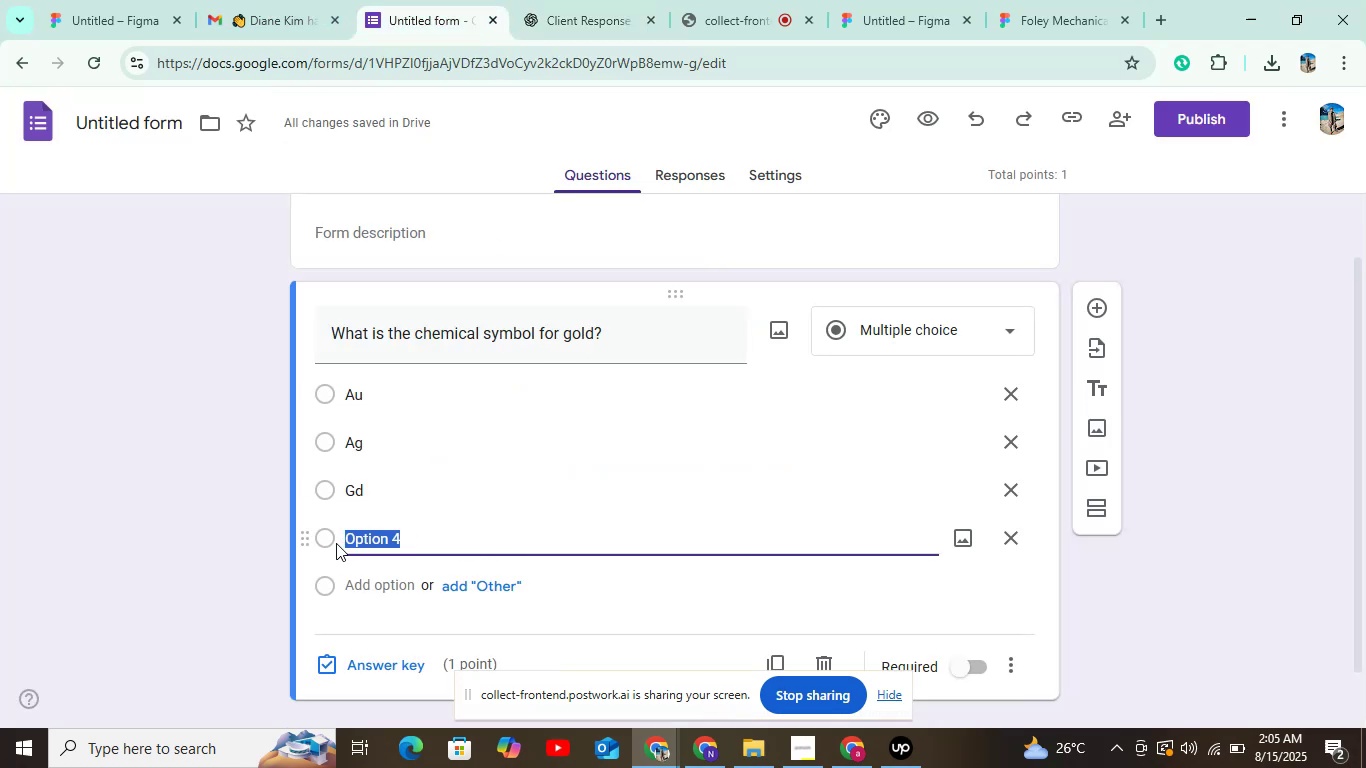 
key(Control+V)
 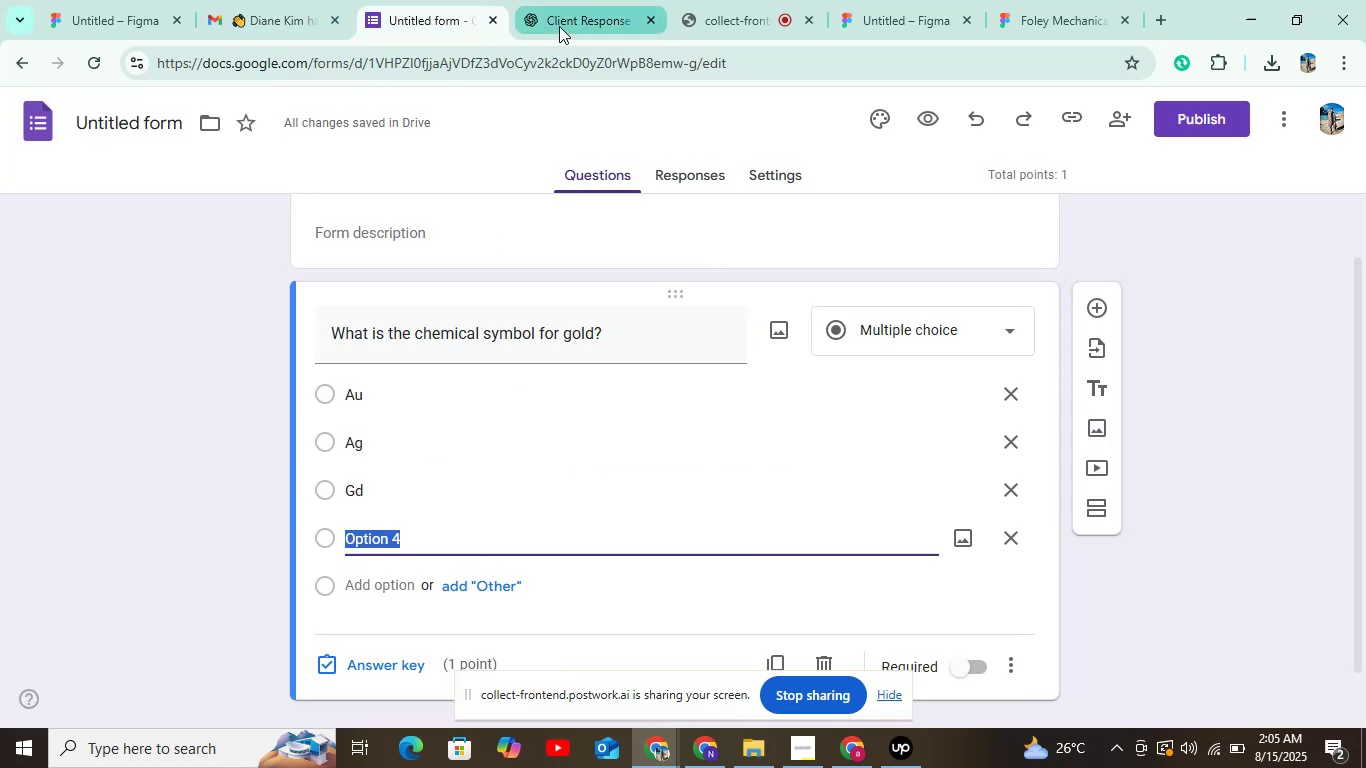 
left_click([559, 25])
 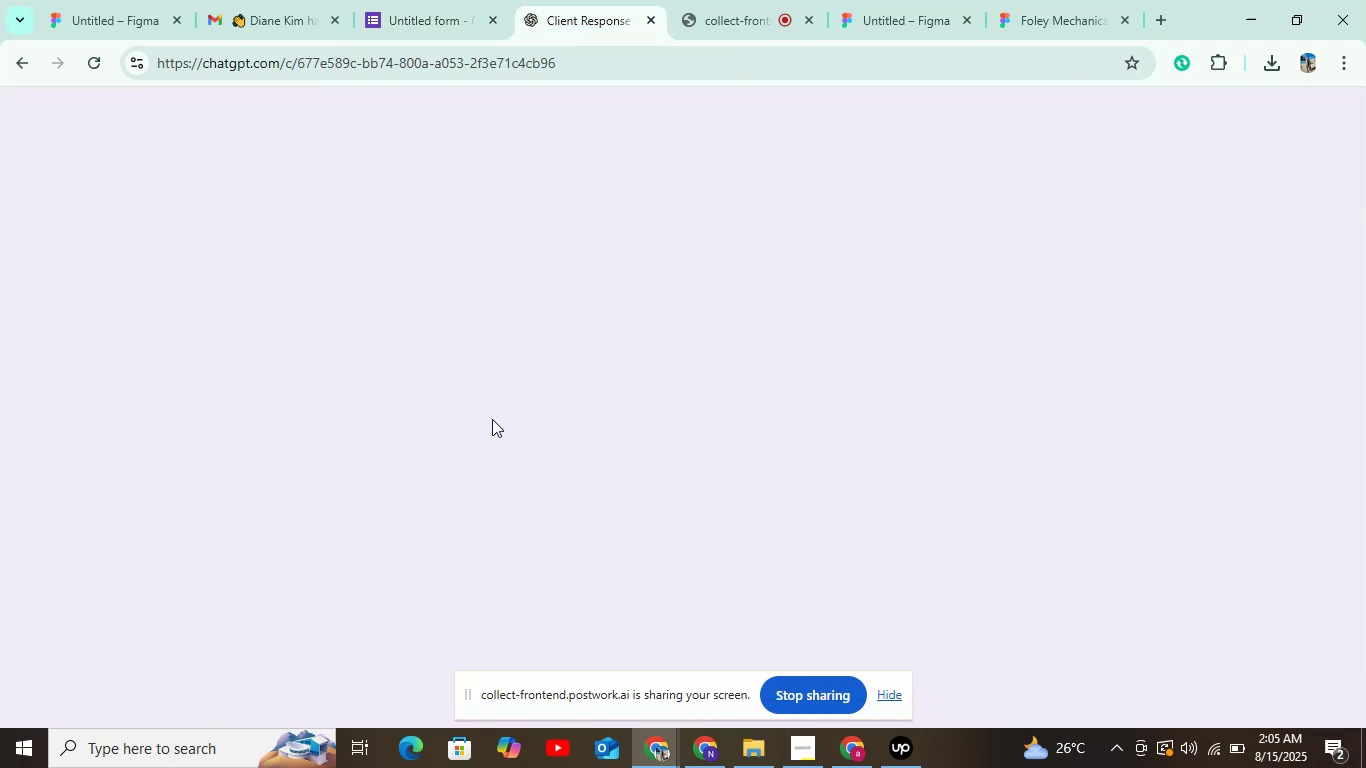 
left_click_drag(start_coordinate=[464, 418], to_coordinate=[436, 419])
 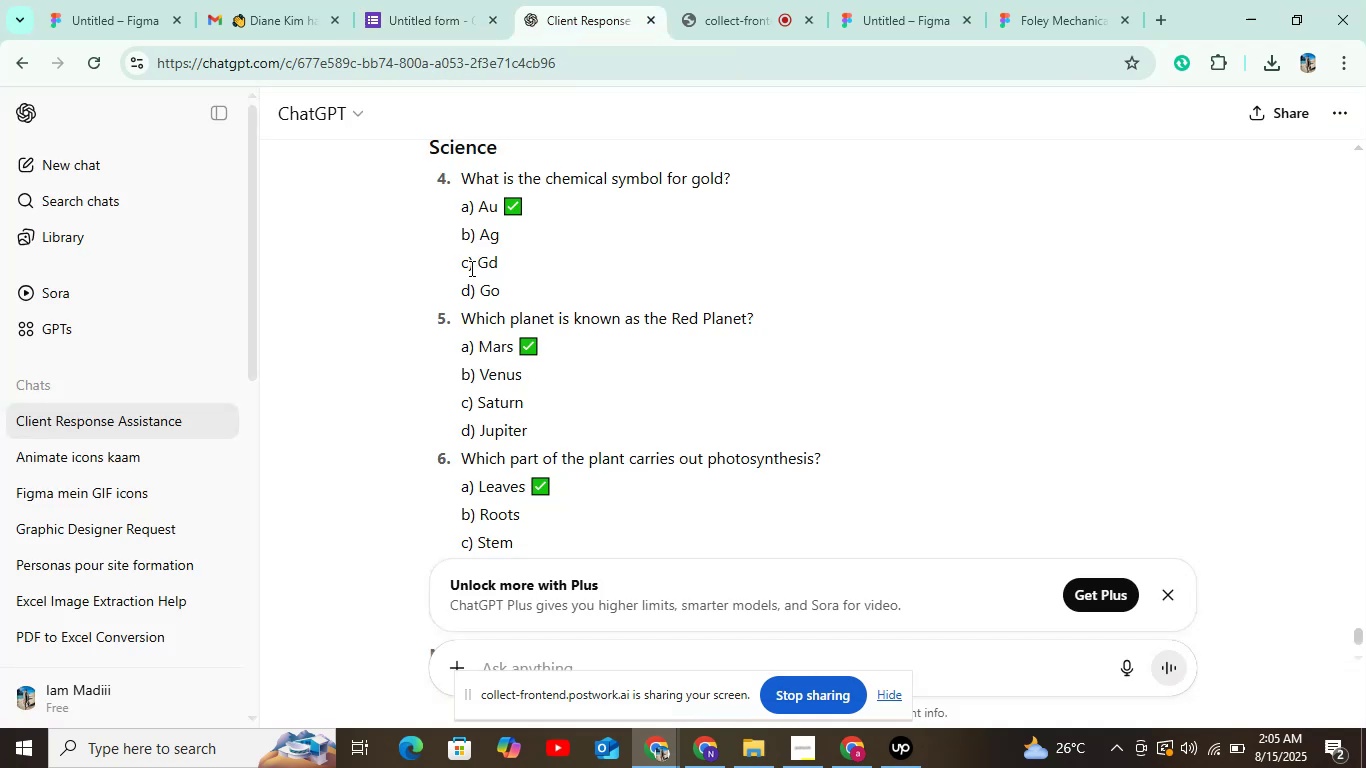 
left_click_drag(start_coordinate=[478, 285], to_coordinate=[509, 296])
 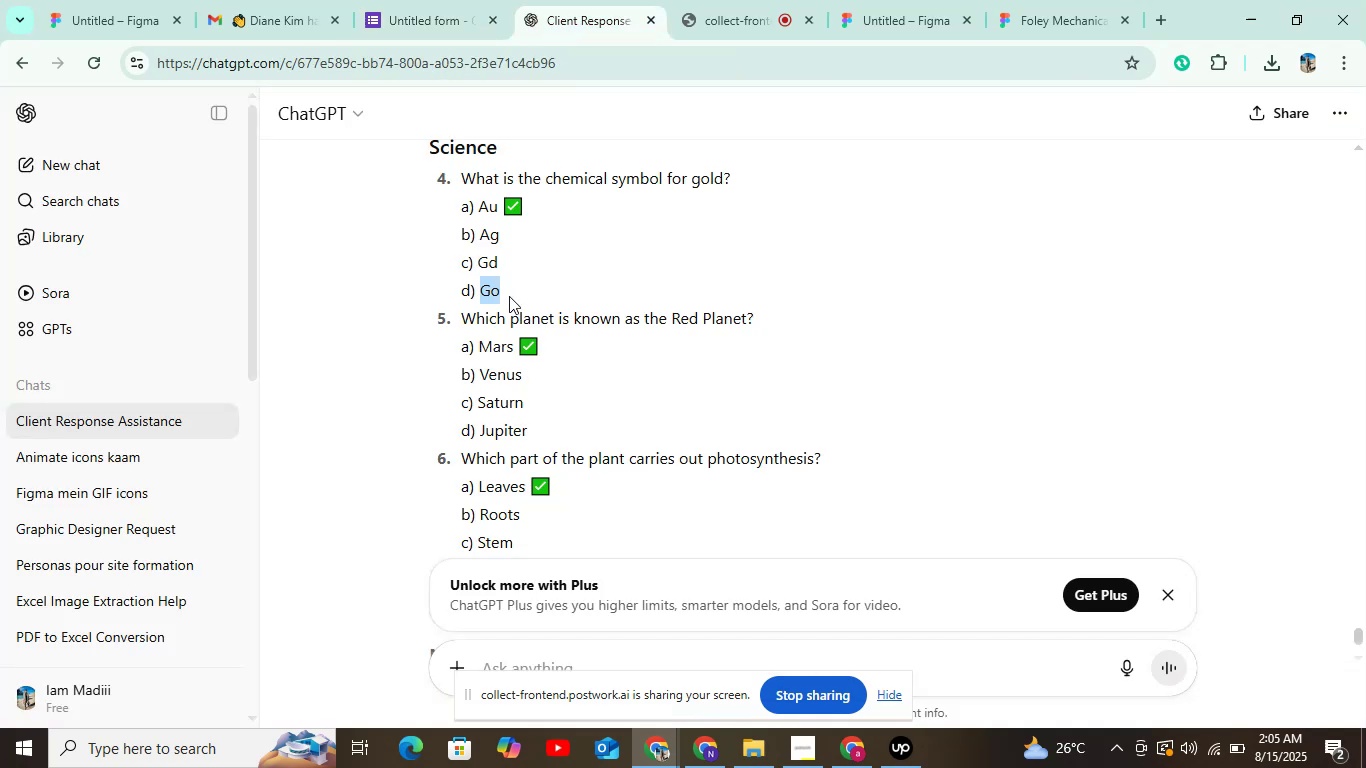 
key(Control+C)
 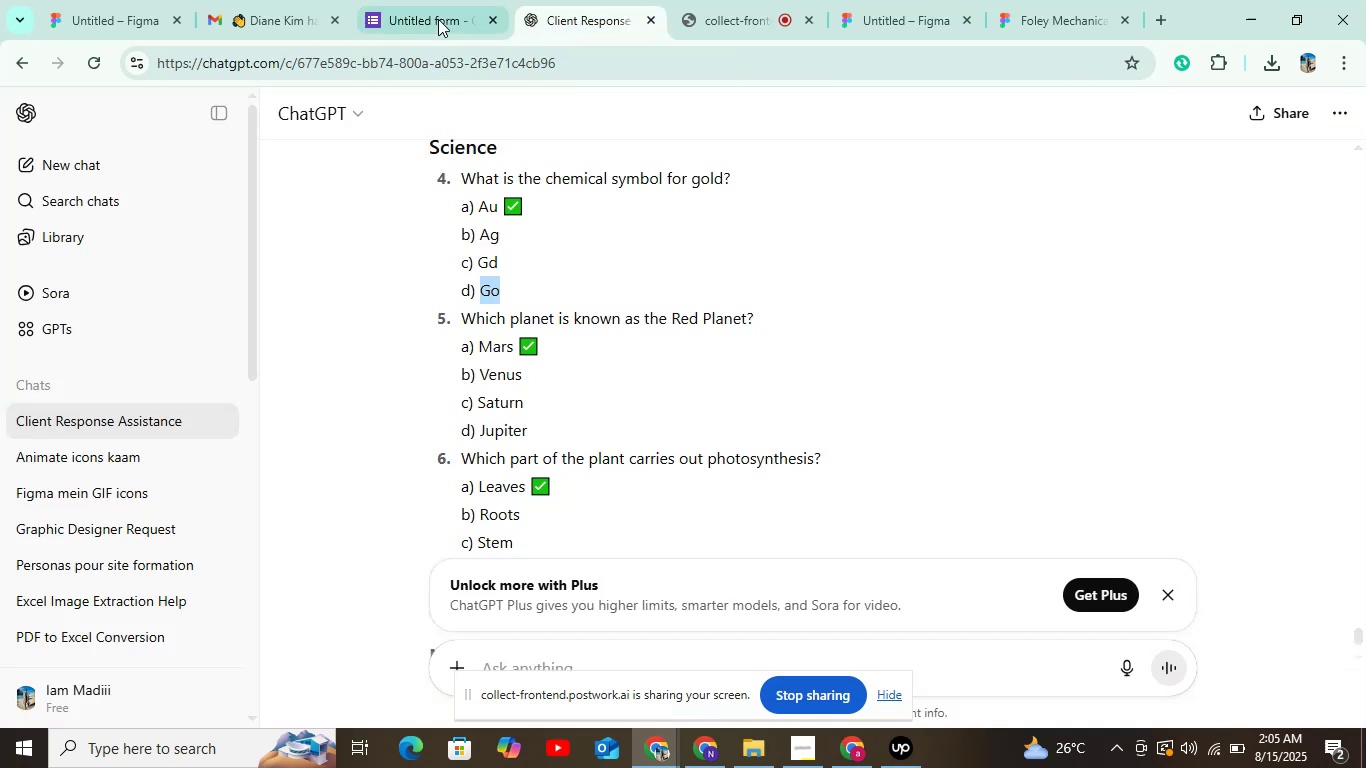 
left_click([437, 4])
 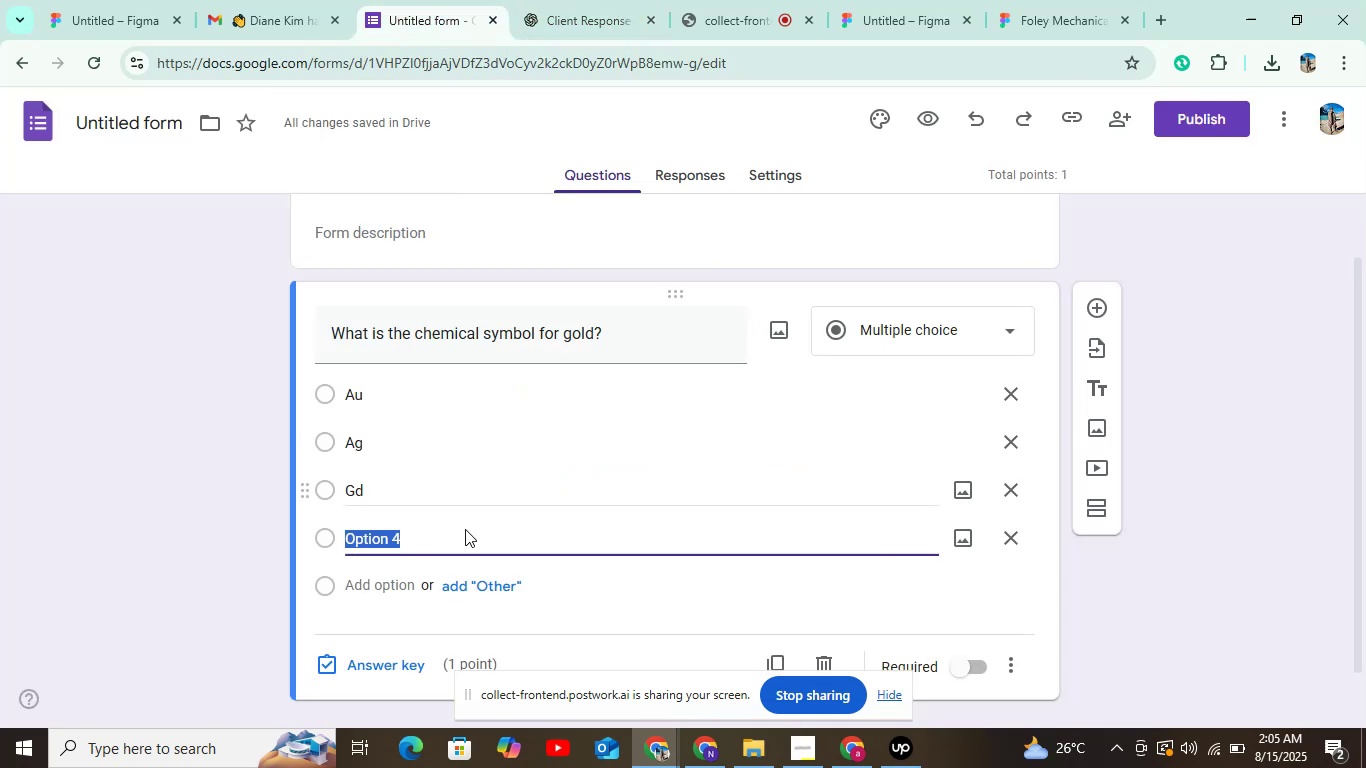 
key(Control+V)
 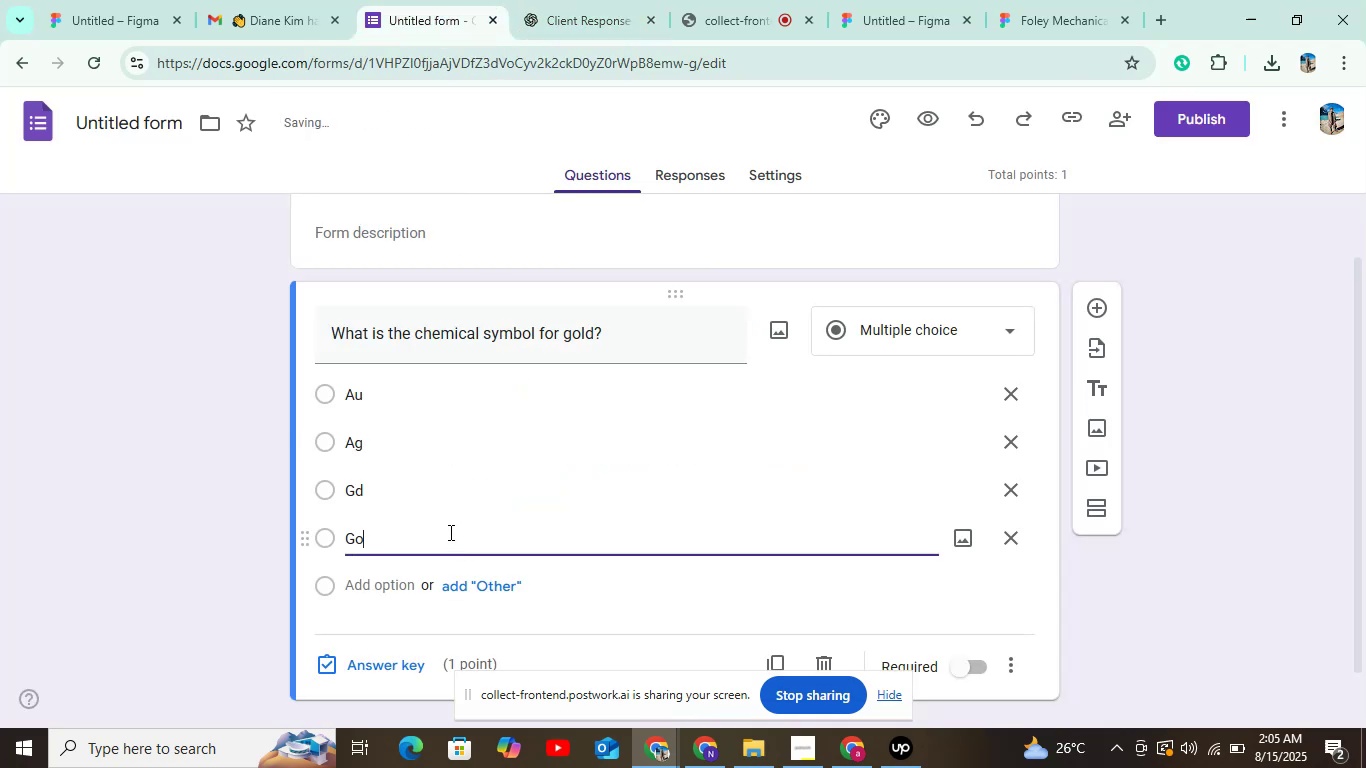 
left_click_drag(start_coordinate=[391, 153], to_coordinate=[354, 524])
 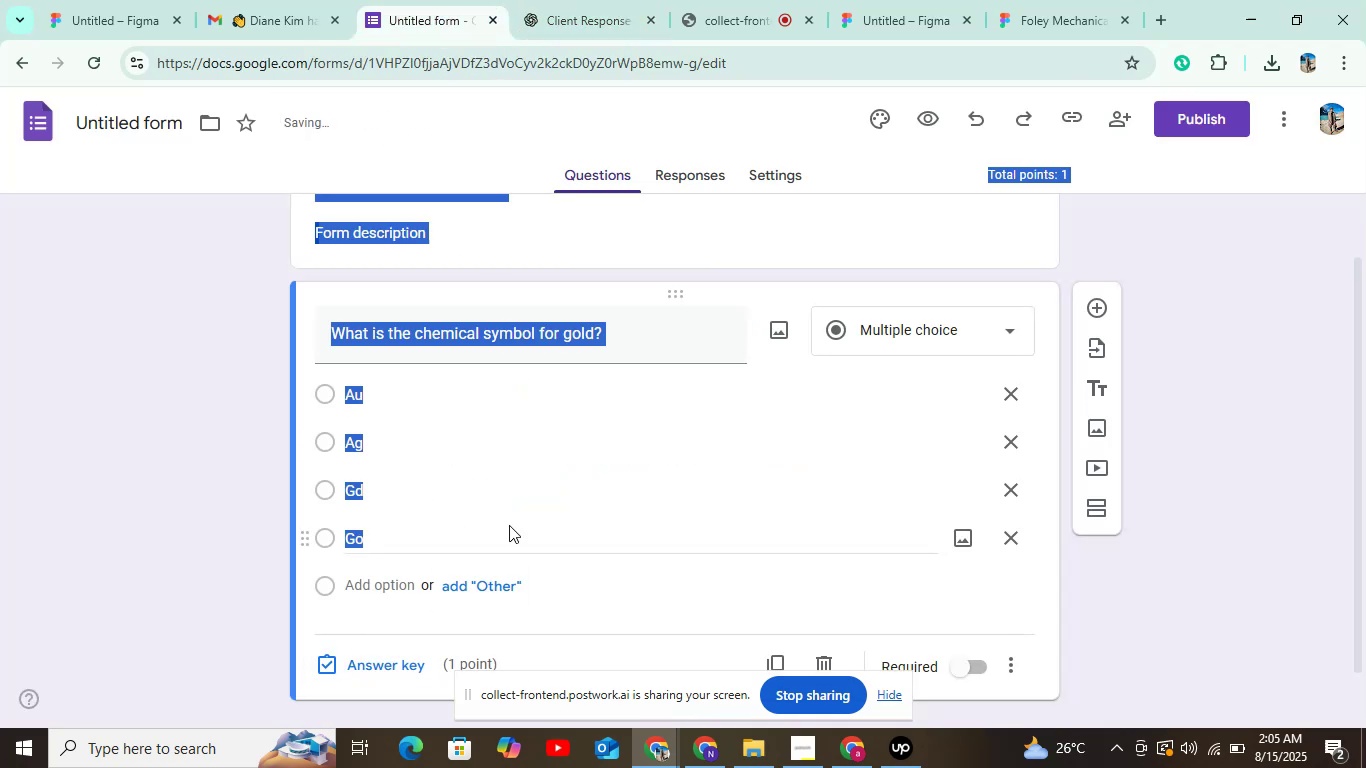 
left_click([605, 526])
 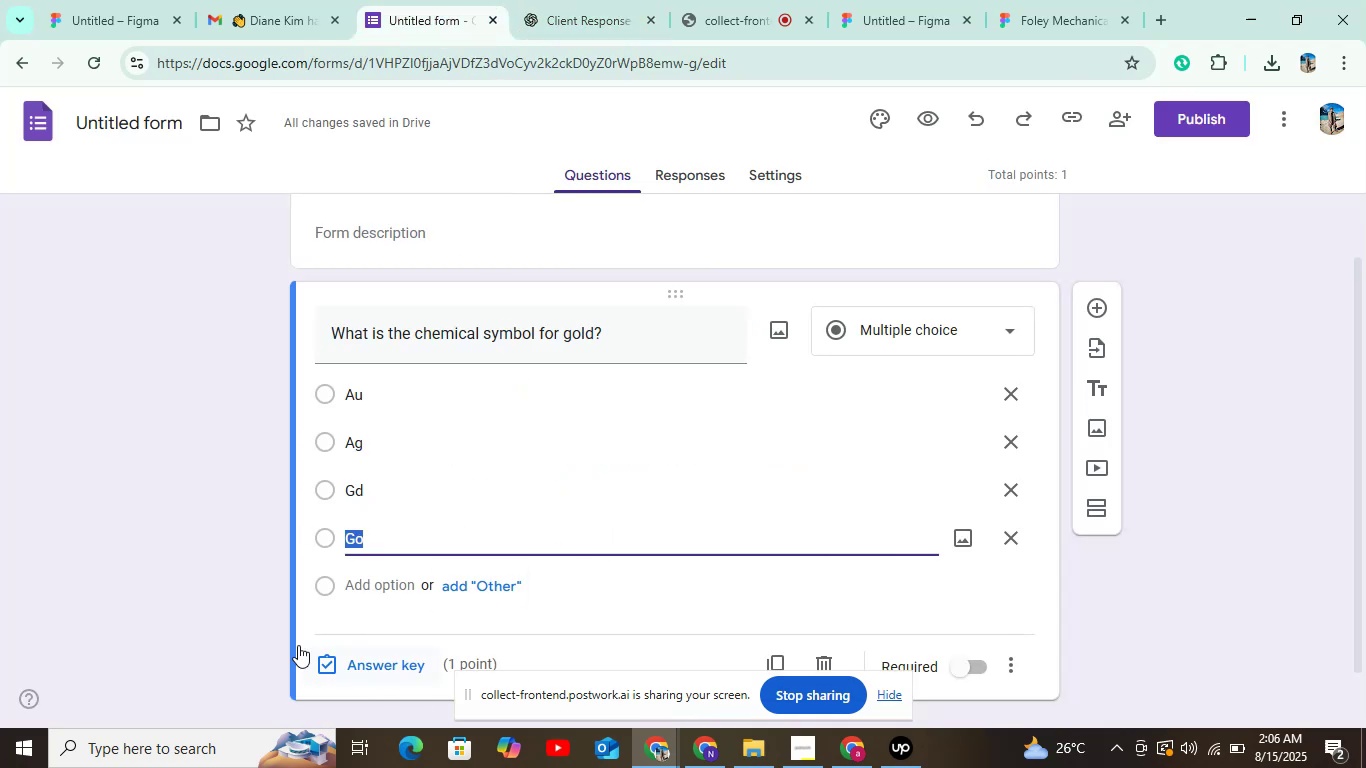 
left_click([219, 617])
 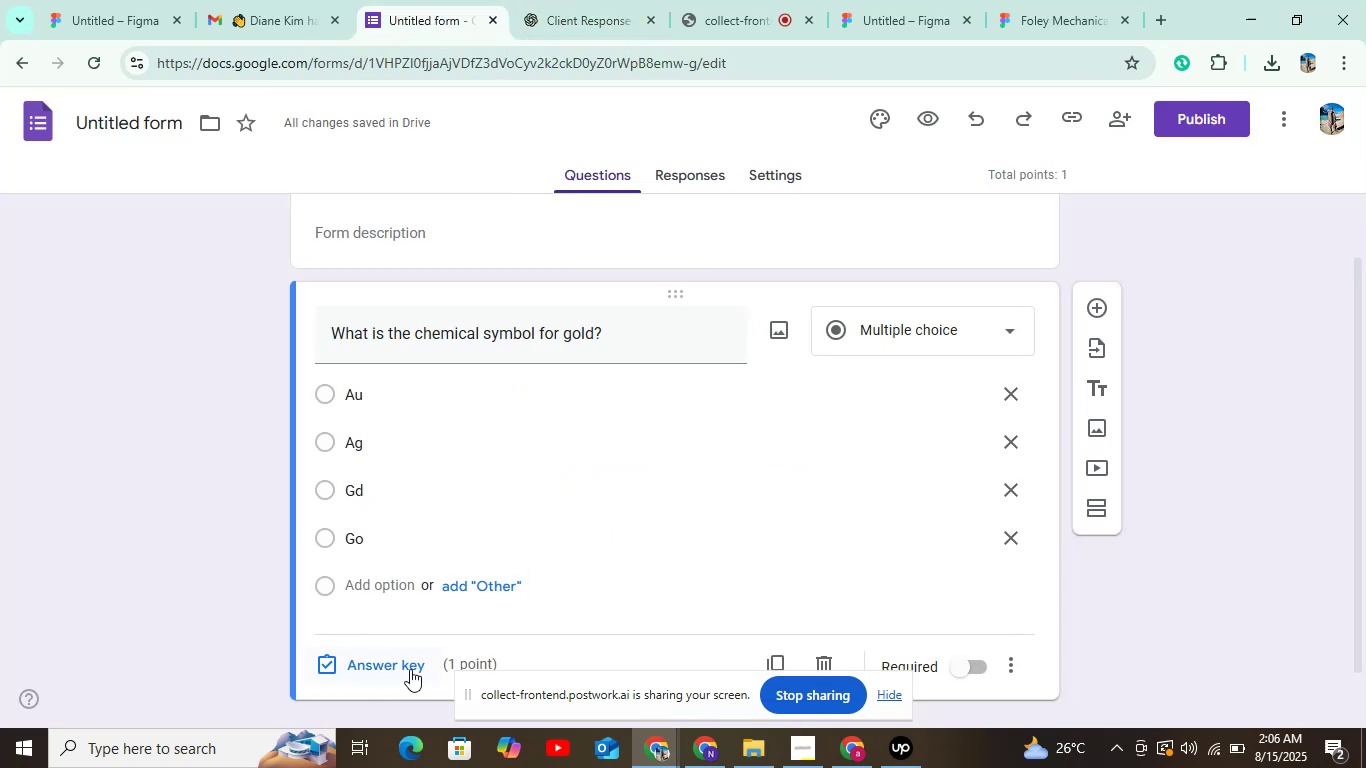 
left_click([403, 668])
 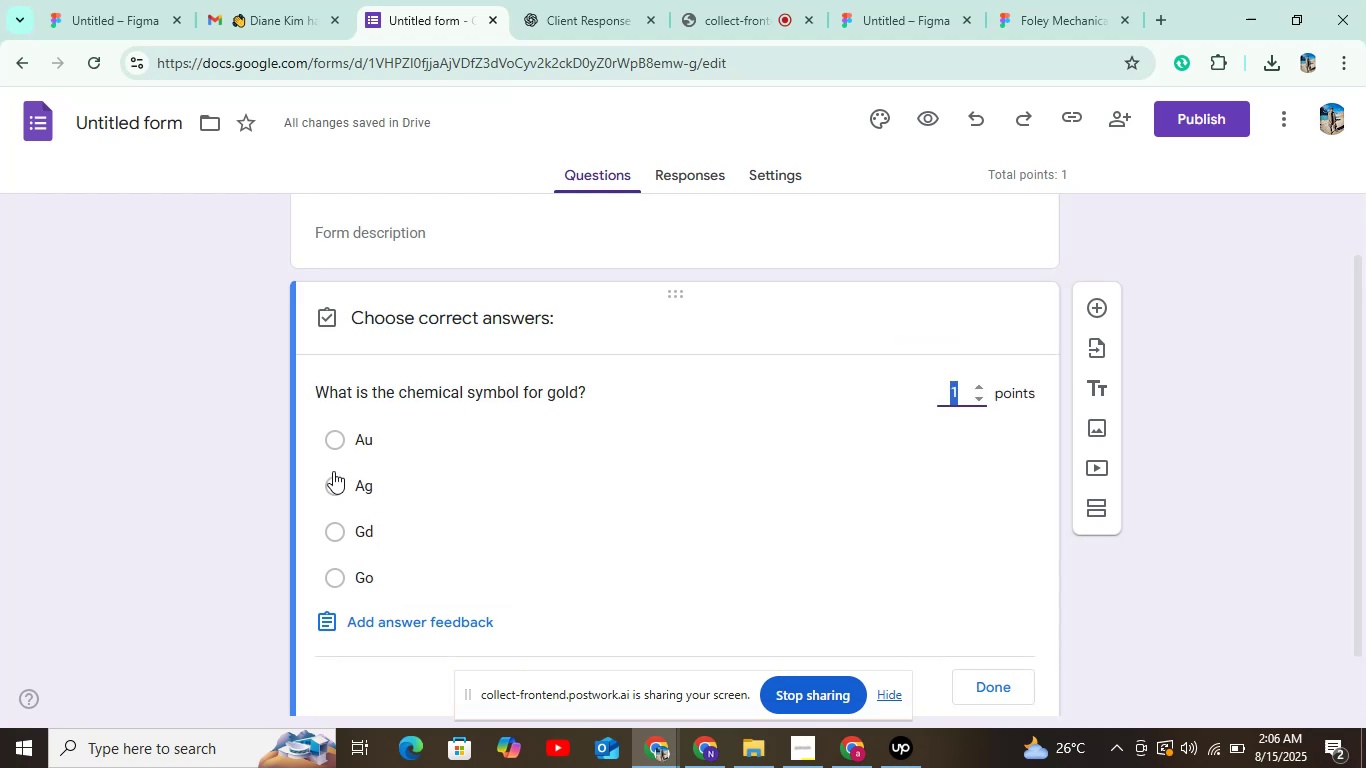 
left_click([331, 442])
 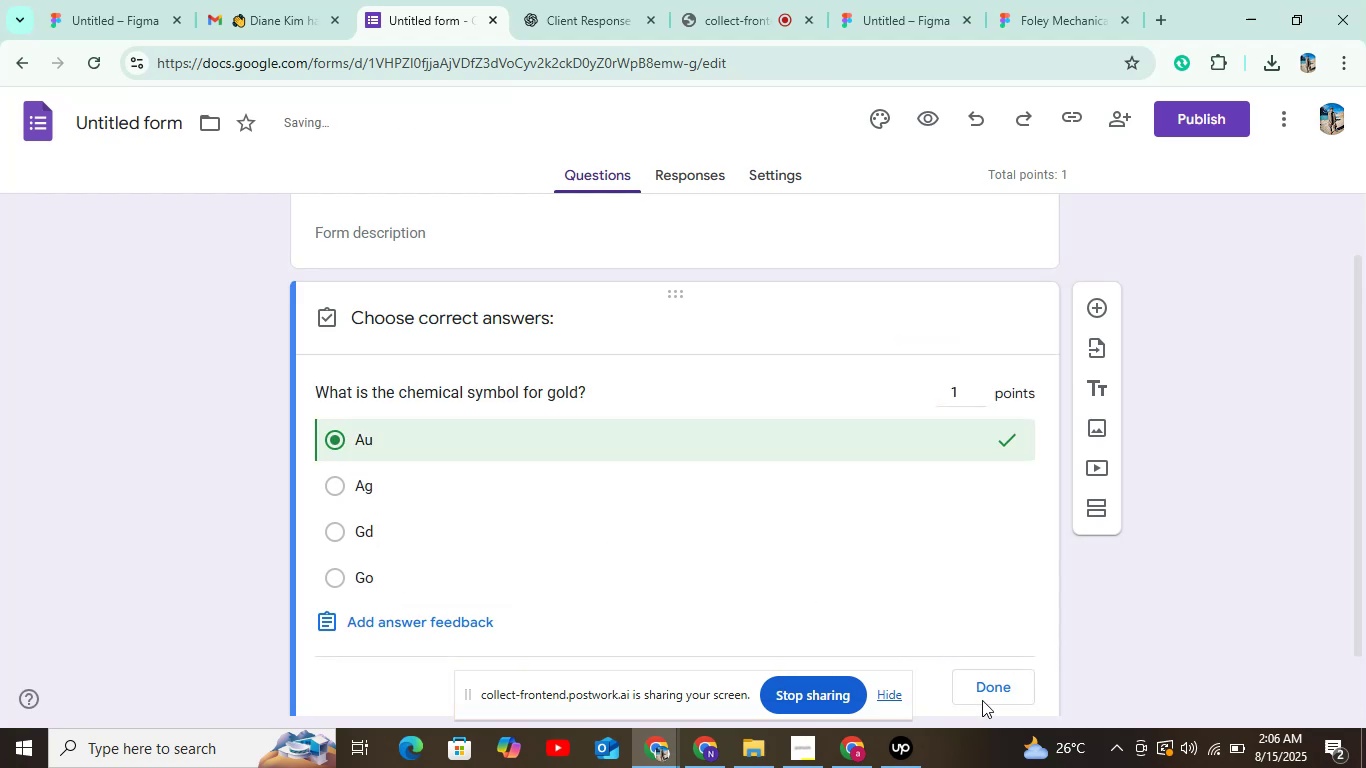 
left_click([983, 693])
 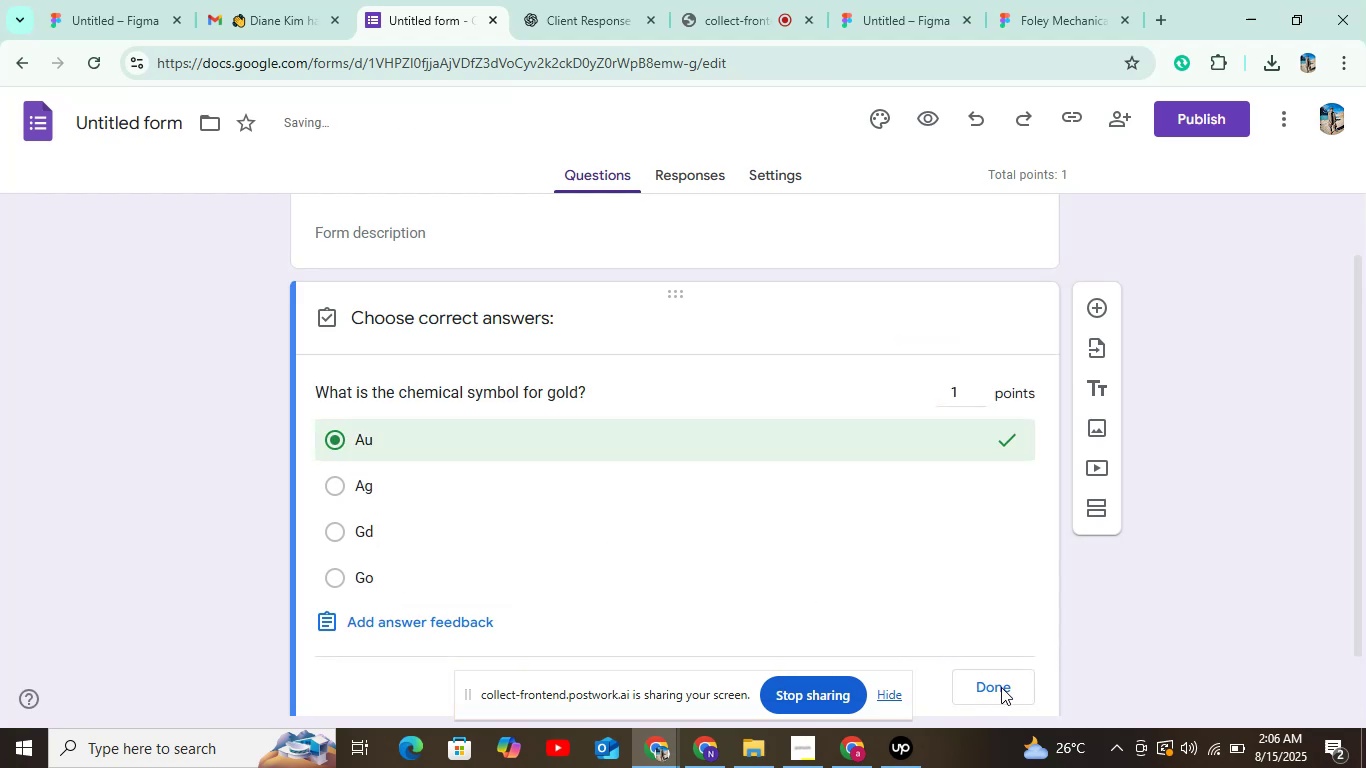 
scroll: coordinate [1129, 580], scroll_direction: down, amount: 4.0
 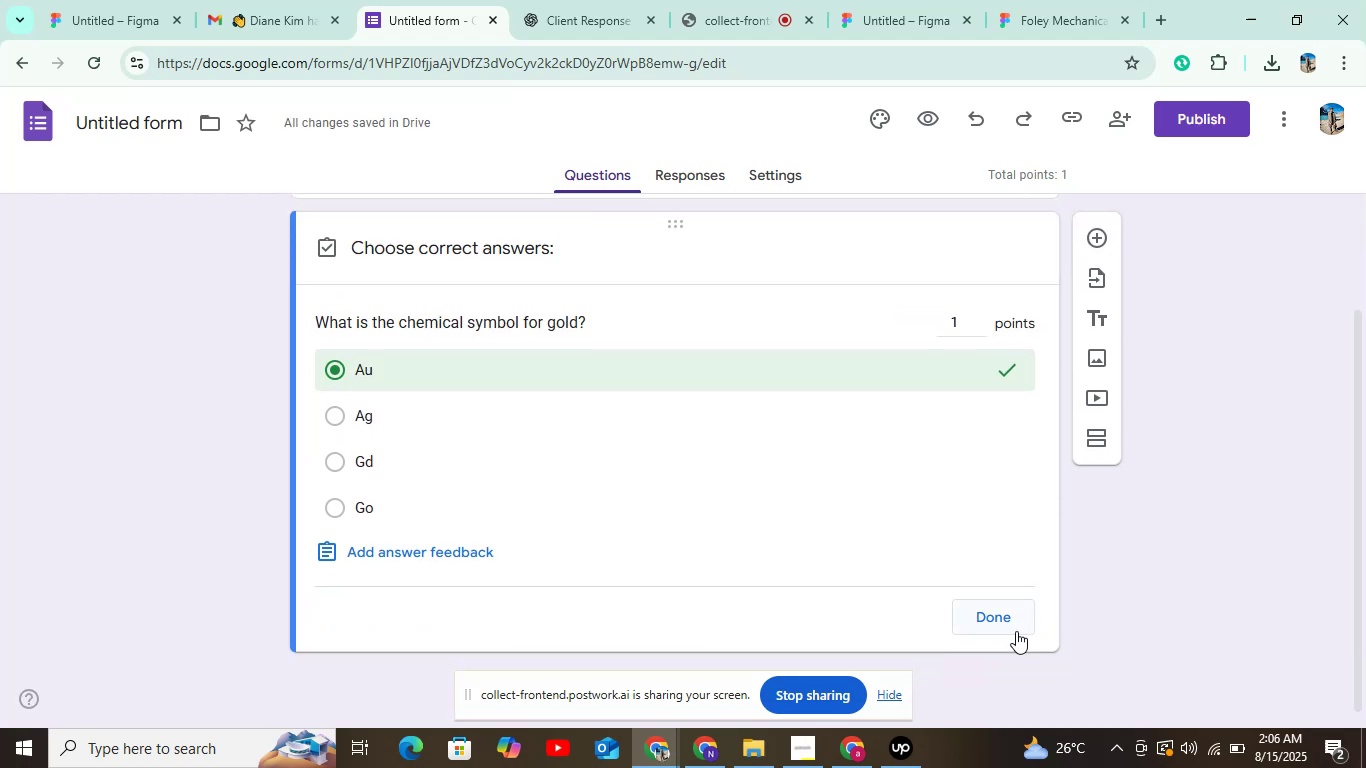 
left_click([1013, 627])
 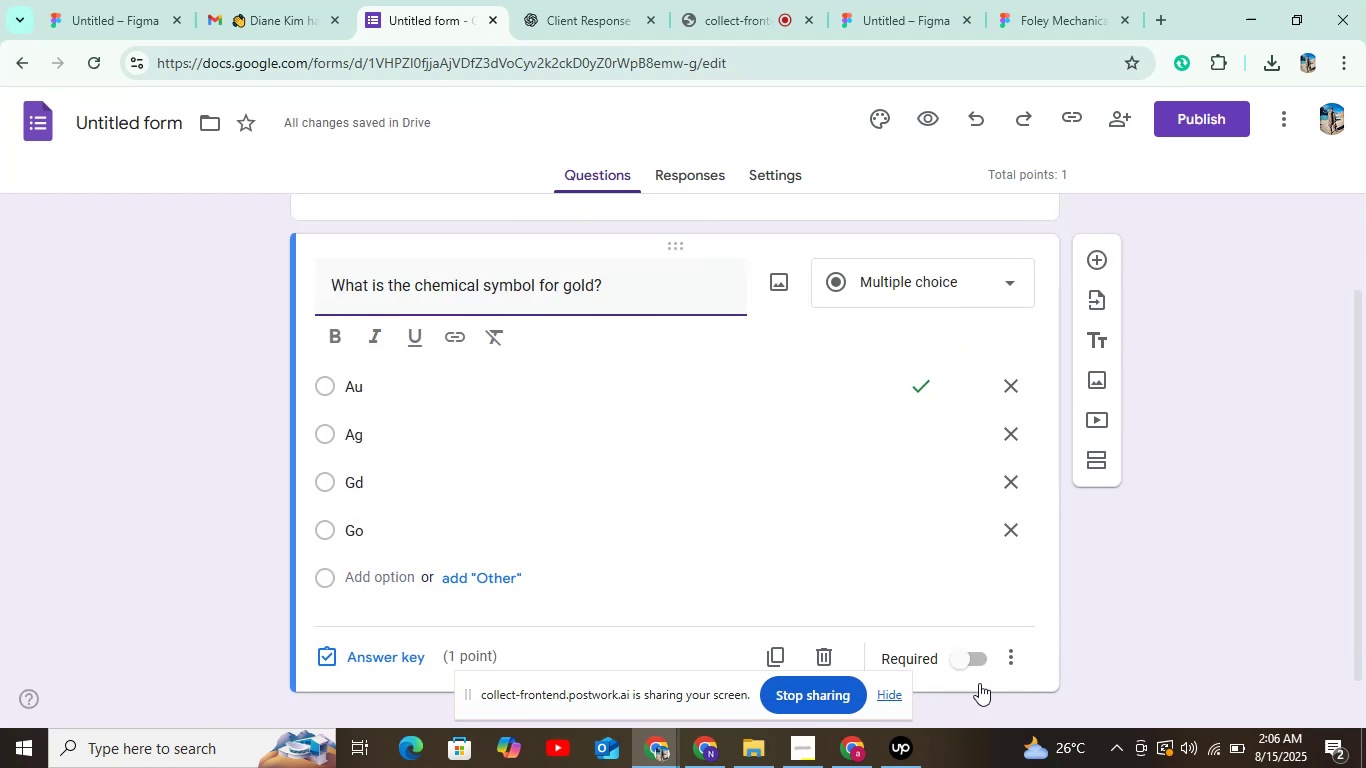 
scroll: coordinate [1068, 612], scroll_direction: down, amount: 4.0
 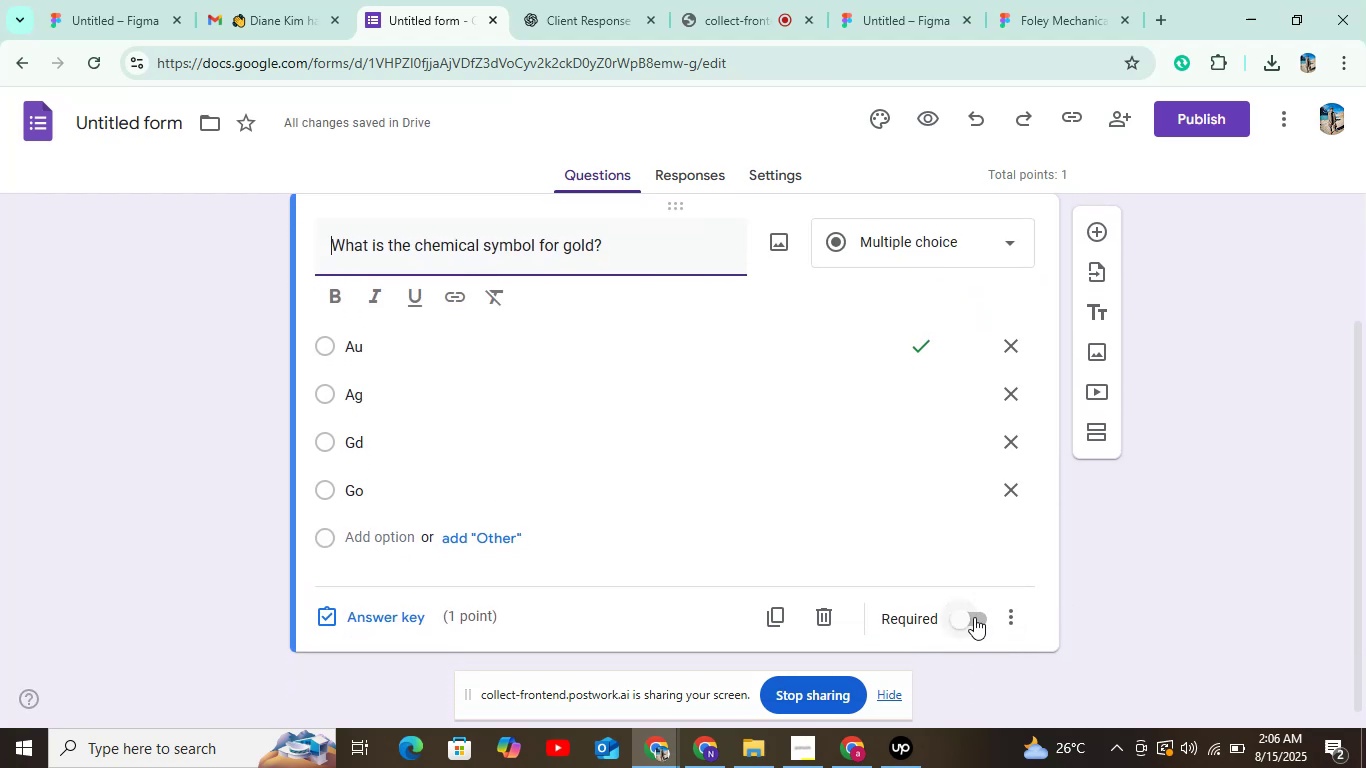 
left_click([974, 617])
 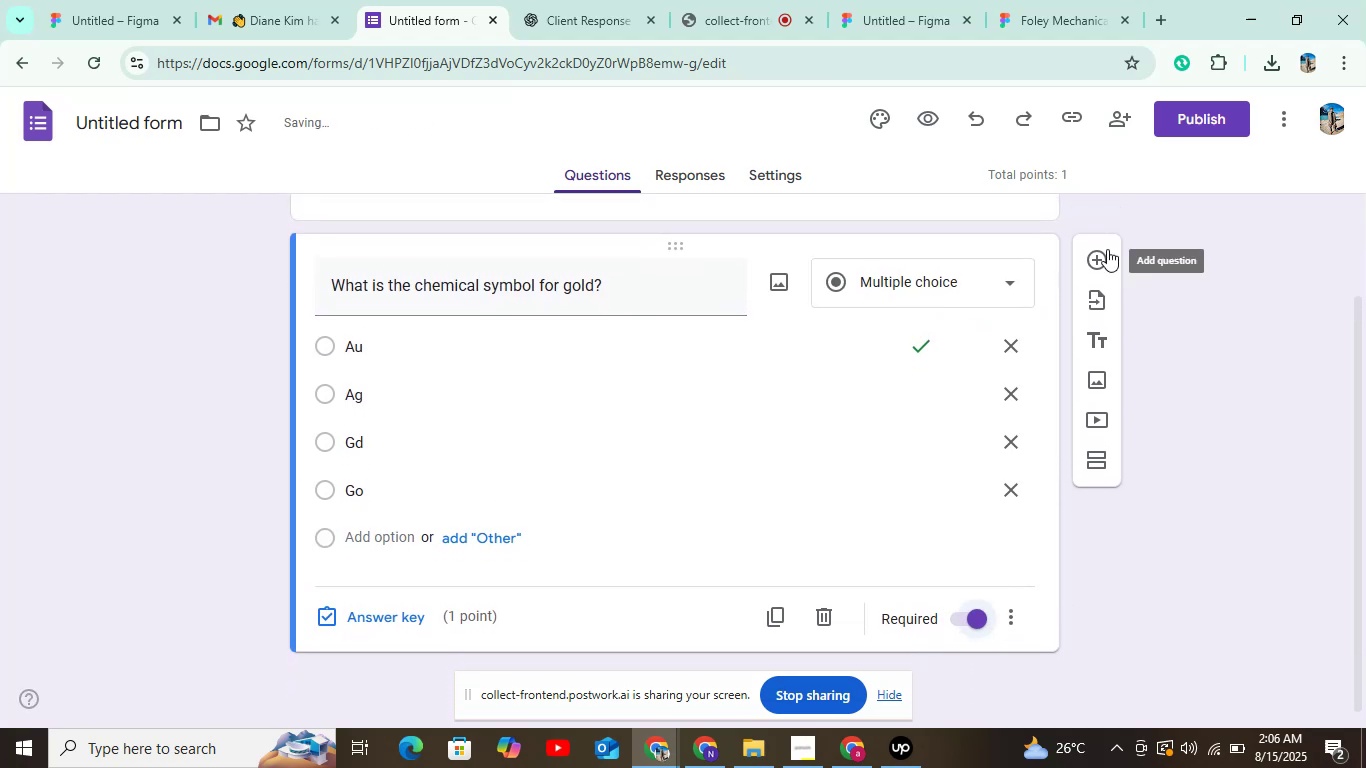 
left_click([1101, 258])
 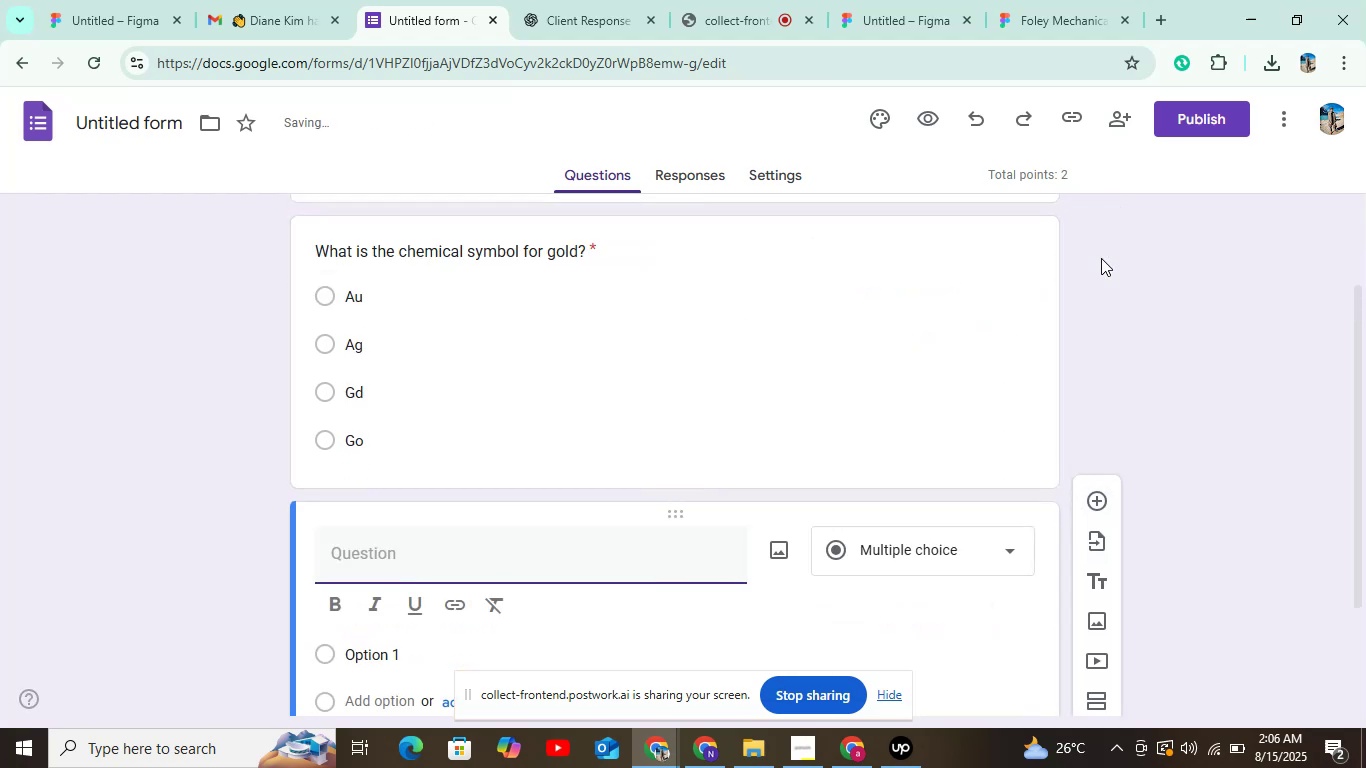 
scroll: coordinate [597, 379], scroll_direction: down, amount: 11.0
 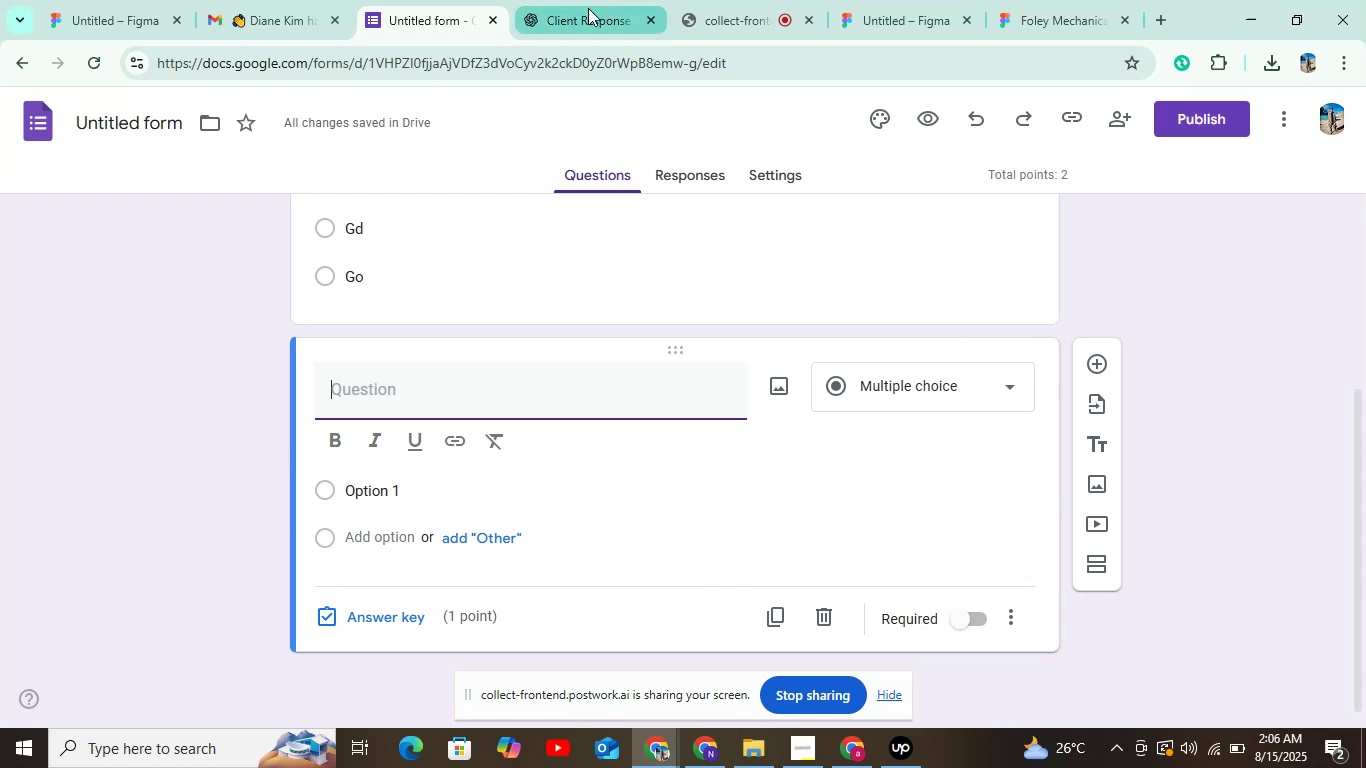 
left_click([585, 13])
 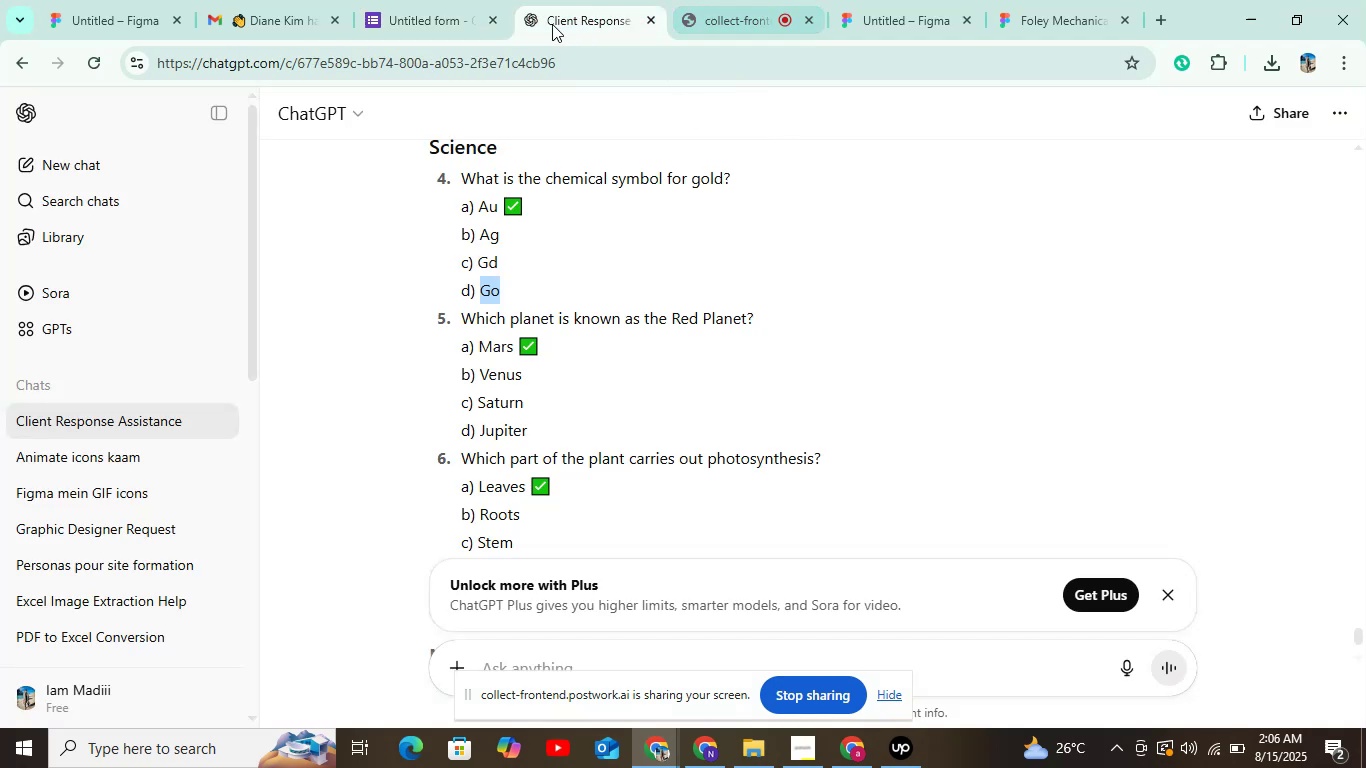 
wait(6.51)
 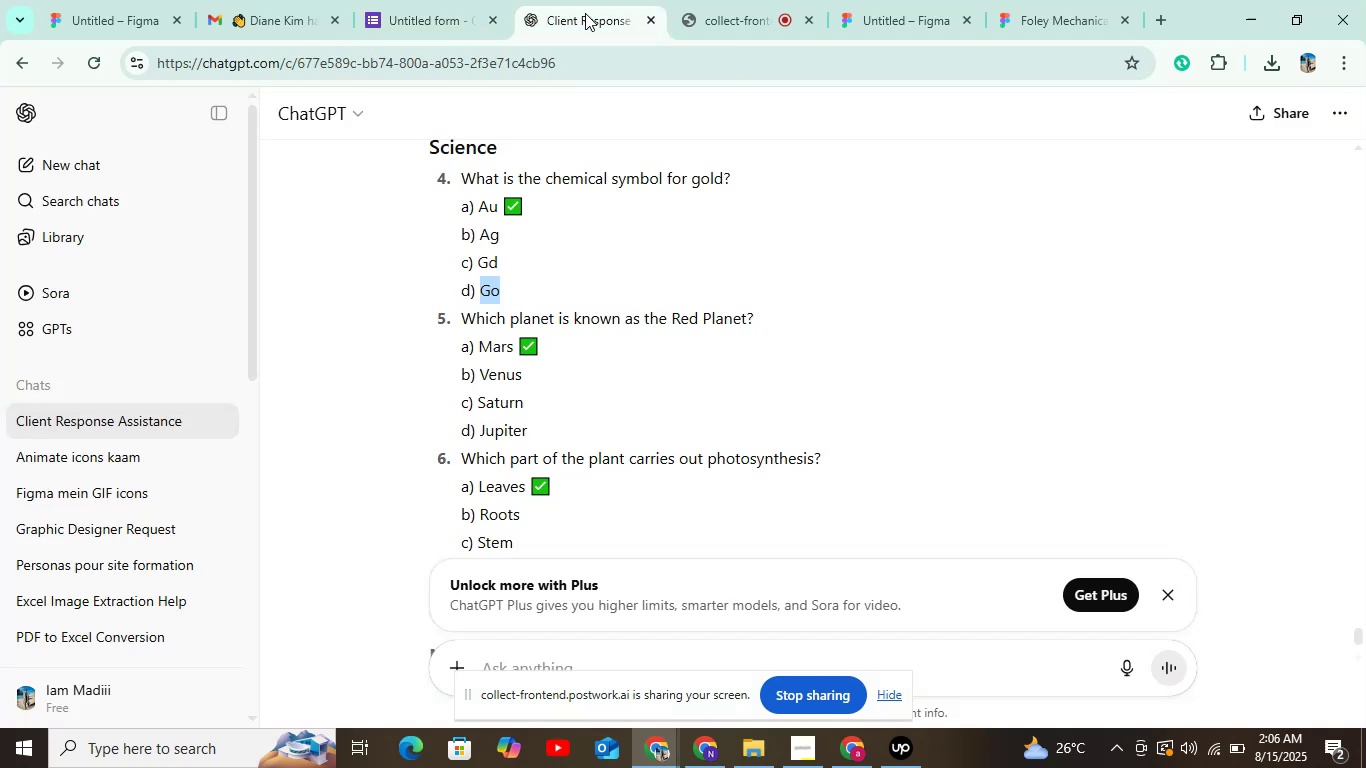 
left_click_drag(start_coordinate=[460, 313], to_coordinate=[768, 318])
 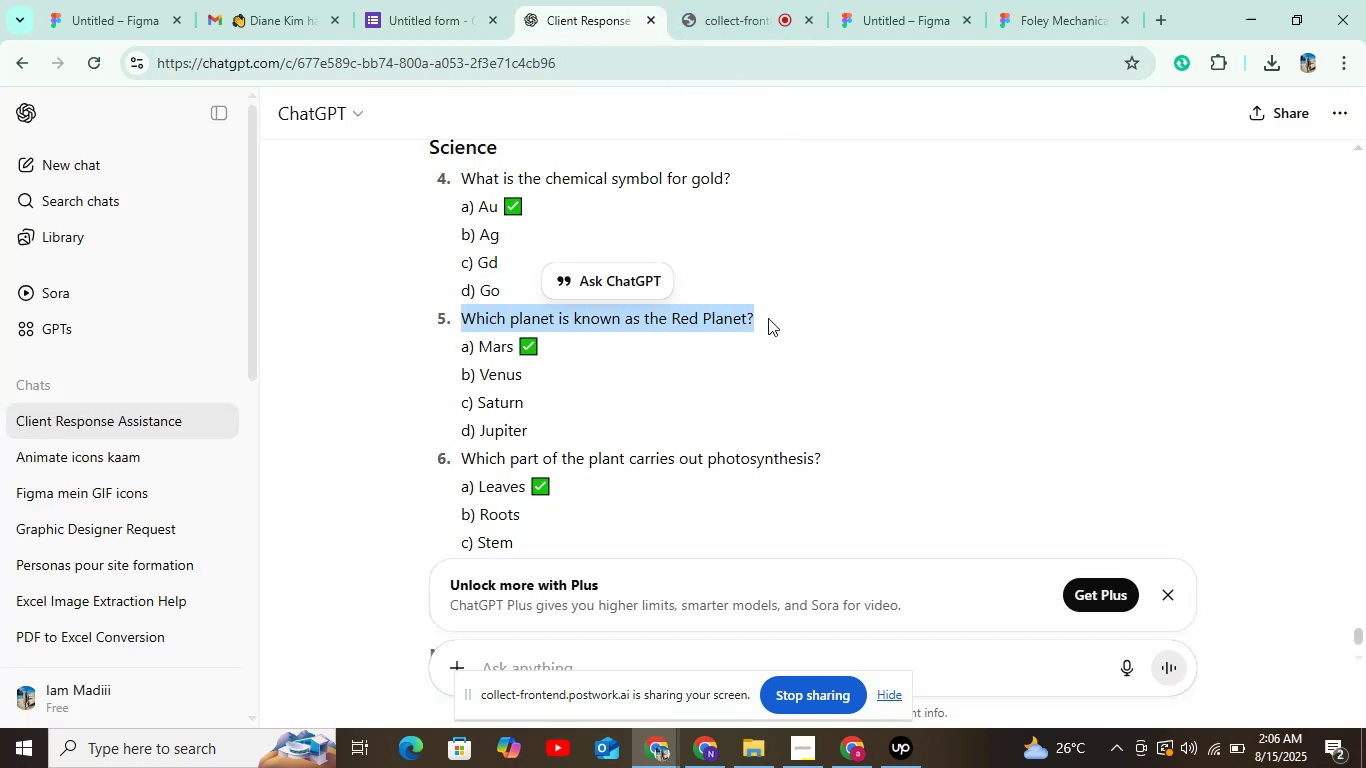 
key(Control+C)
 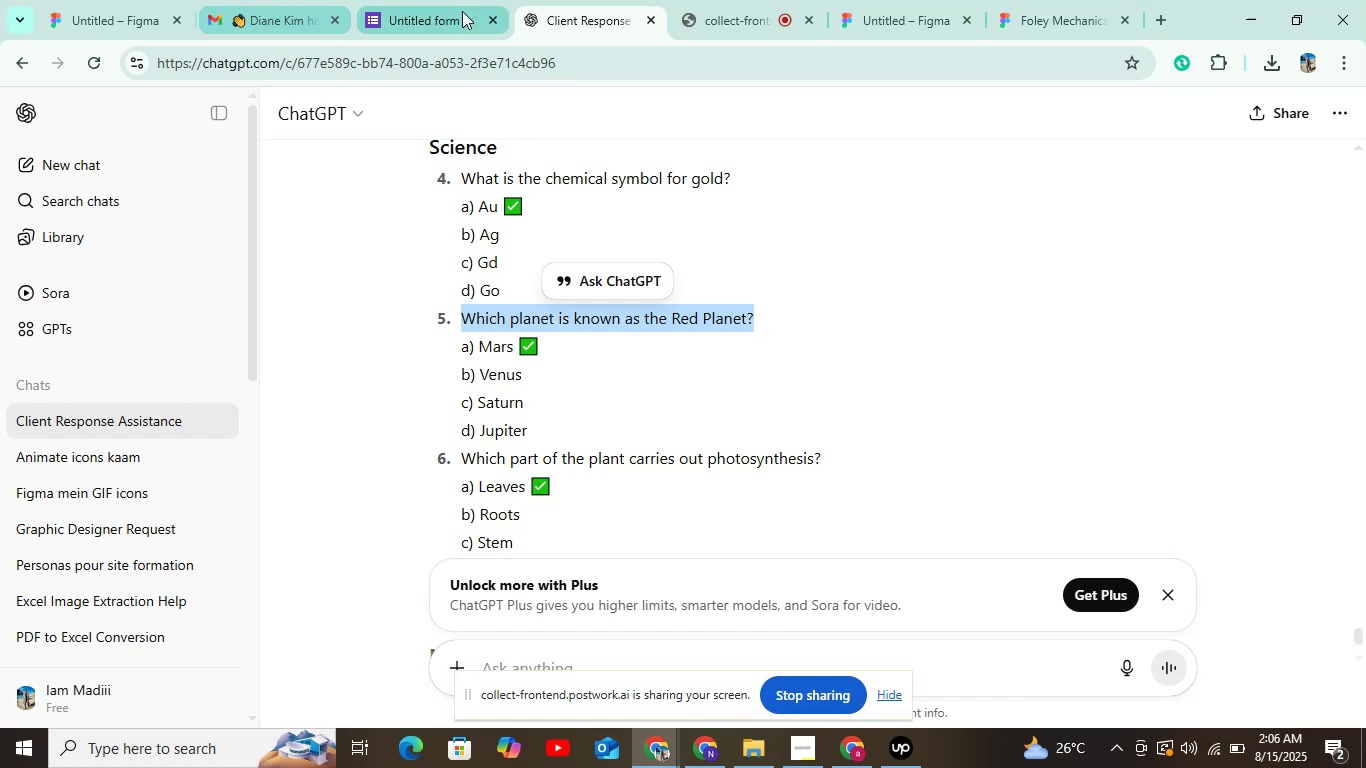 
left_click([442, 17])
 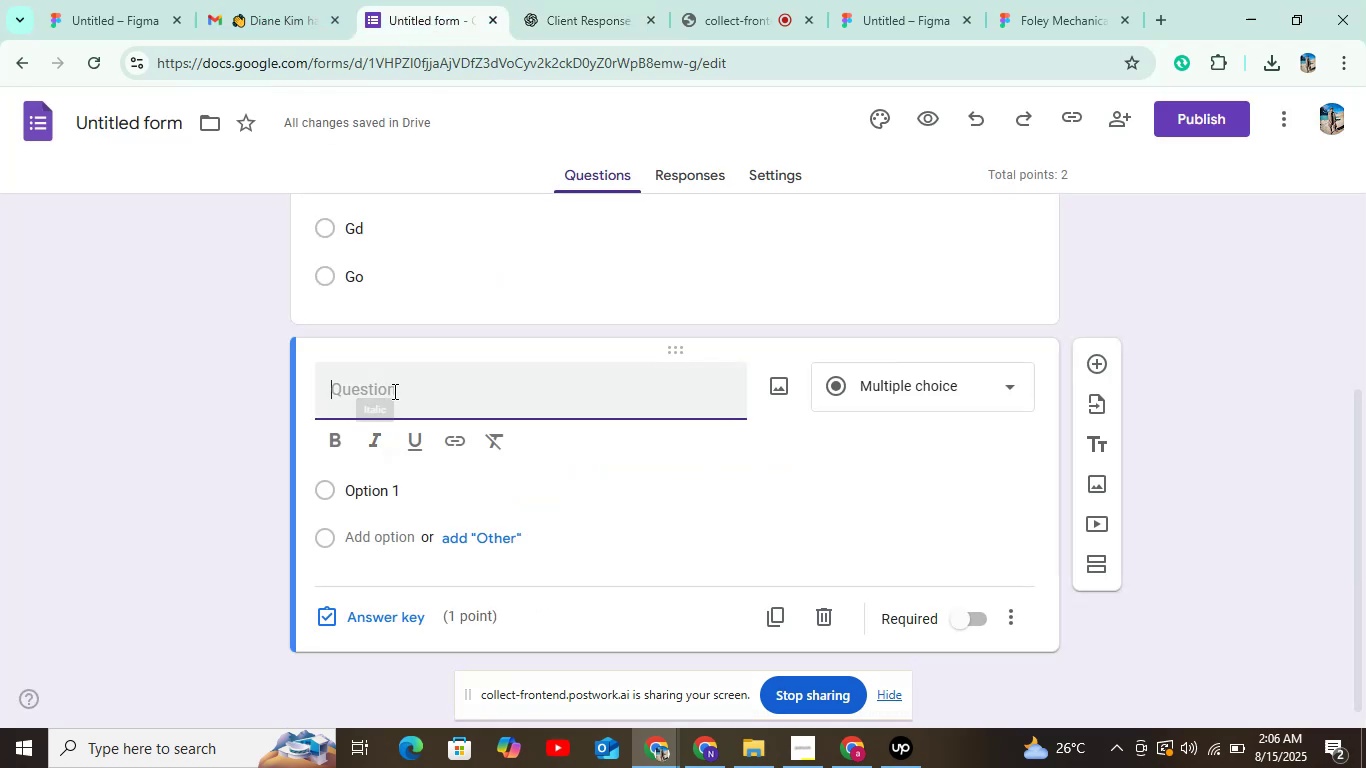 
key(Control+V)
 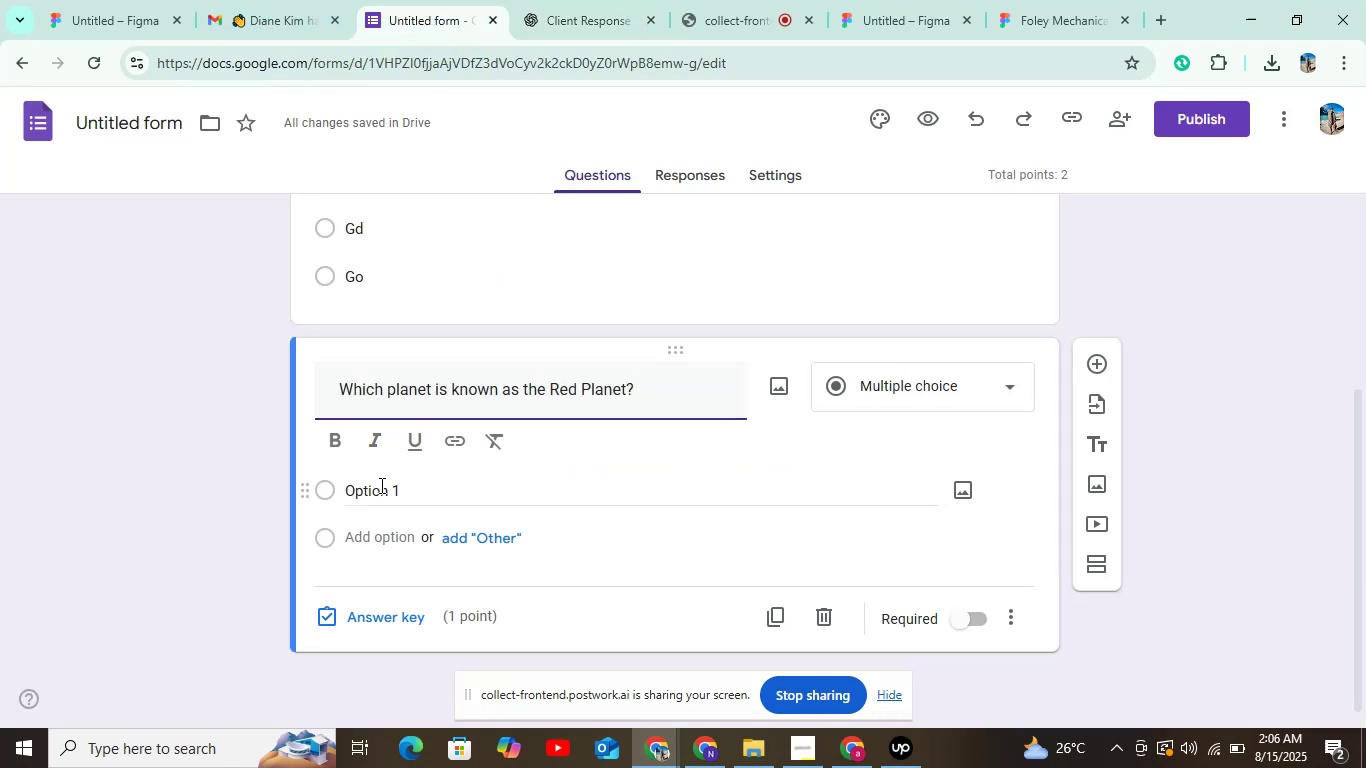 
left_click([381, 491])
 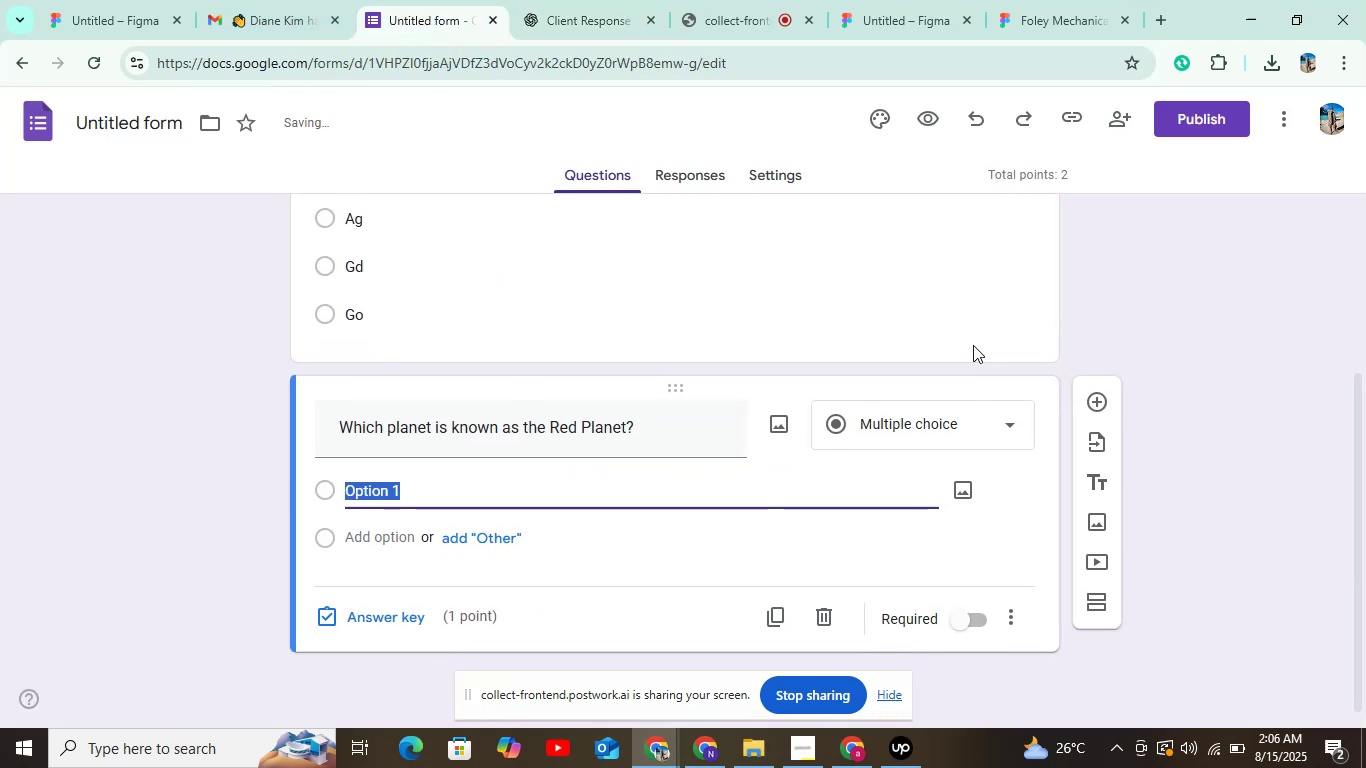 
scroll: coordinate [1102, 305], scroll_direction: down, amount: 10.0
 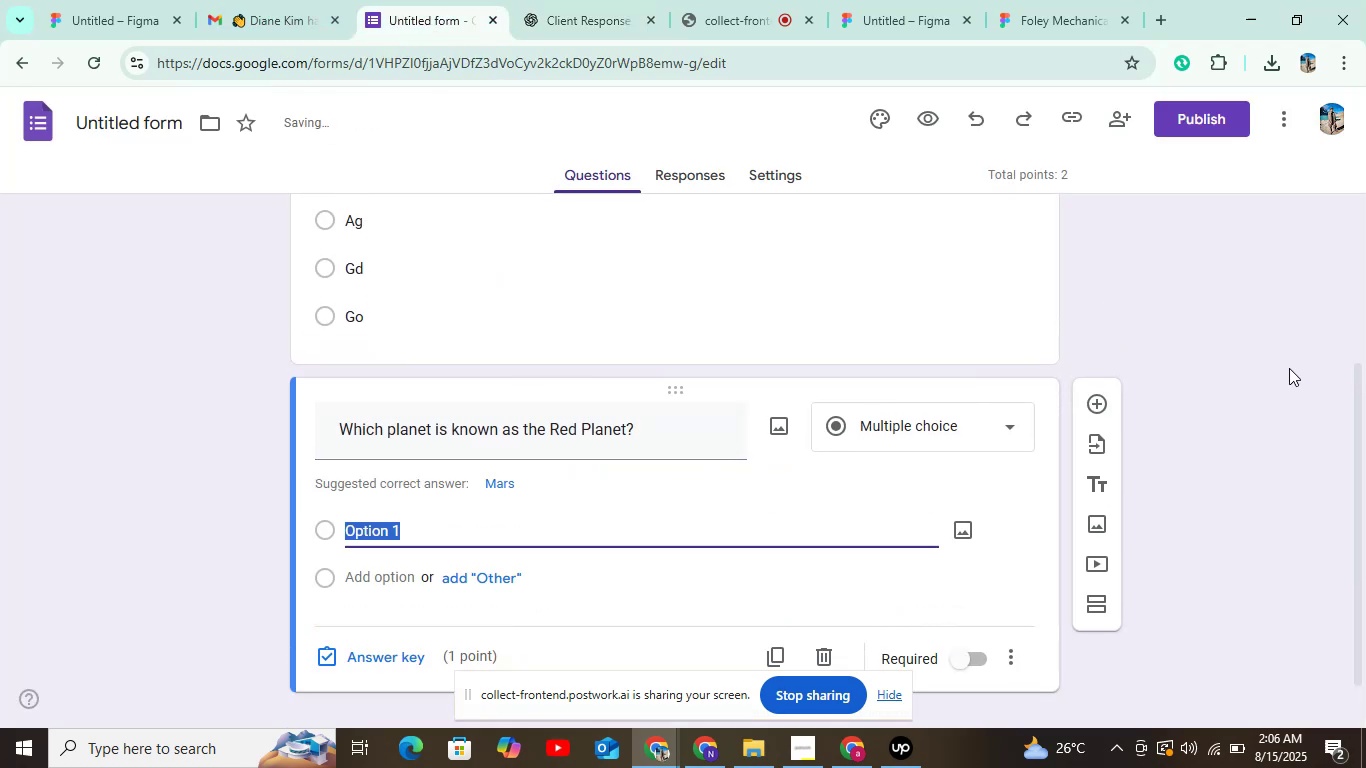 
left_click([1279, 374])
 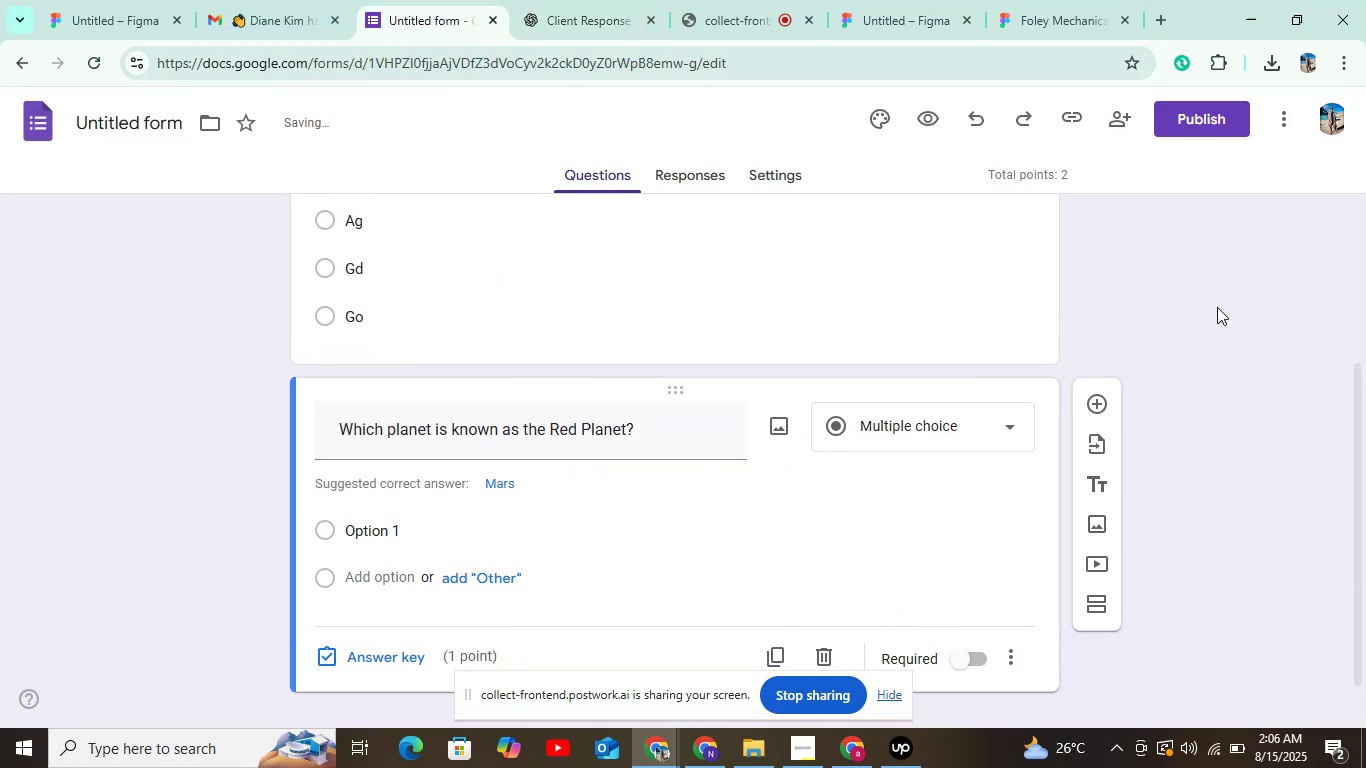 
scroll: coordinate [1261, 315], scroll_direction: down, amount: 5.0
 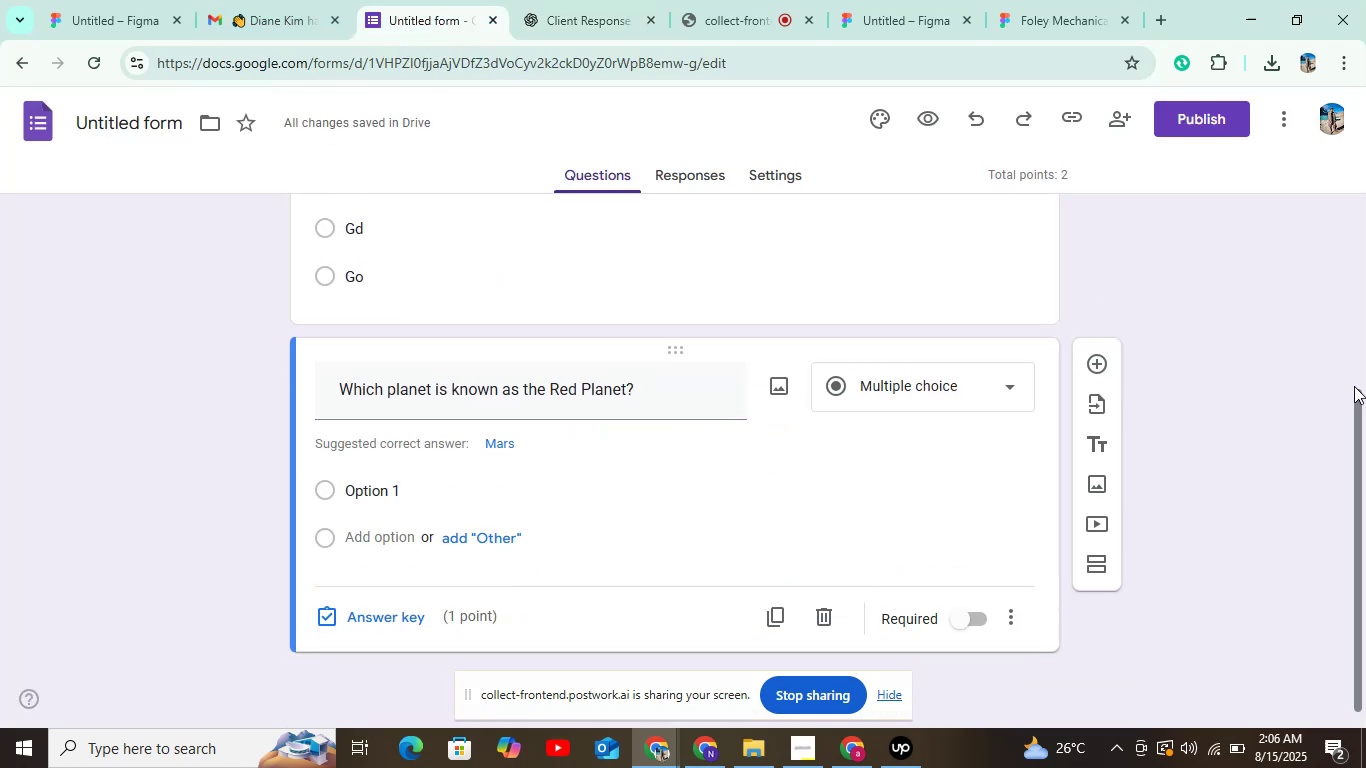 
left_click_drag(start_coordinate=[1356, 397], to_coordinate=[1365, 478])
 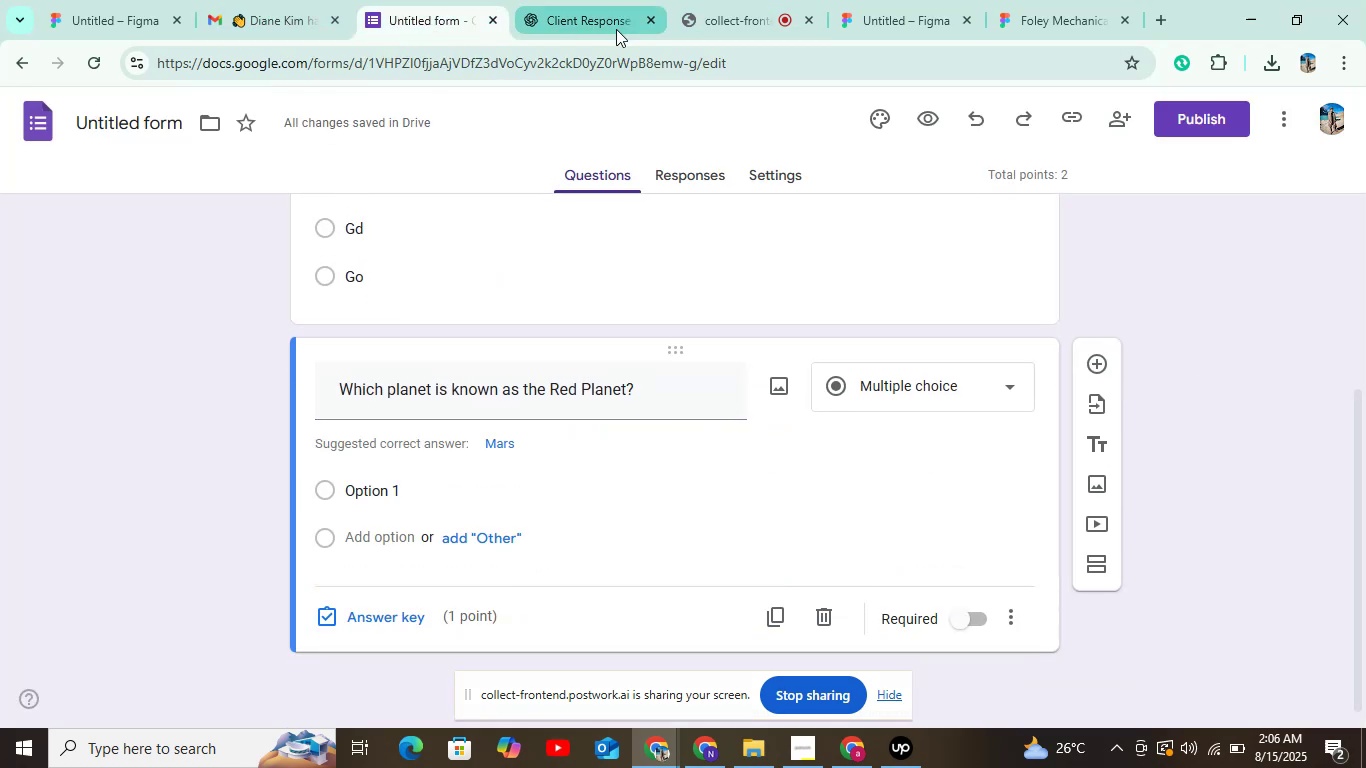 
left_click([613, 20])
 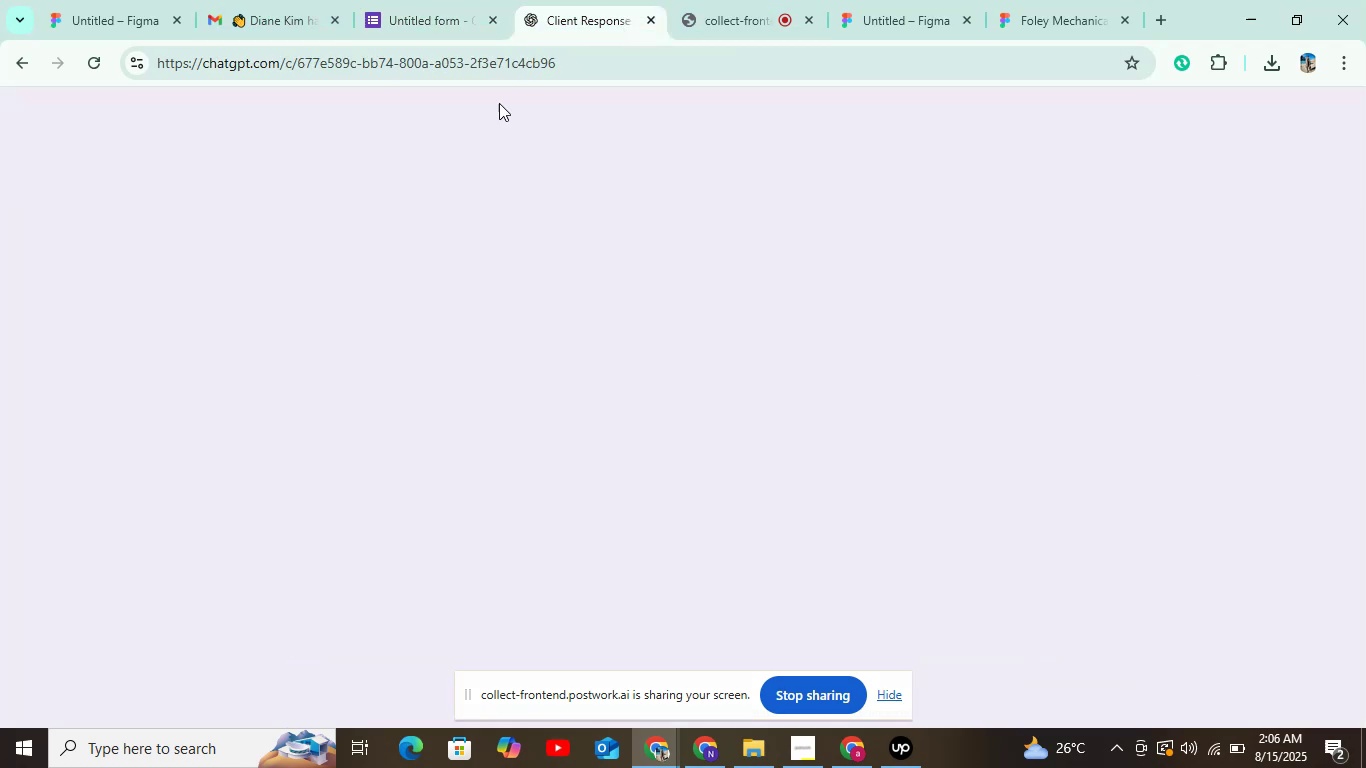 
left_click([499, 103])
 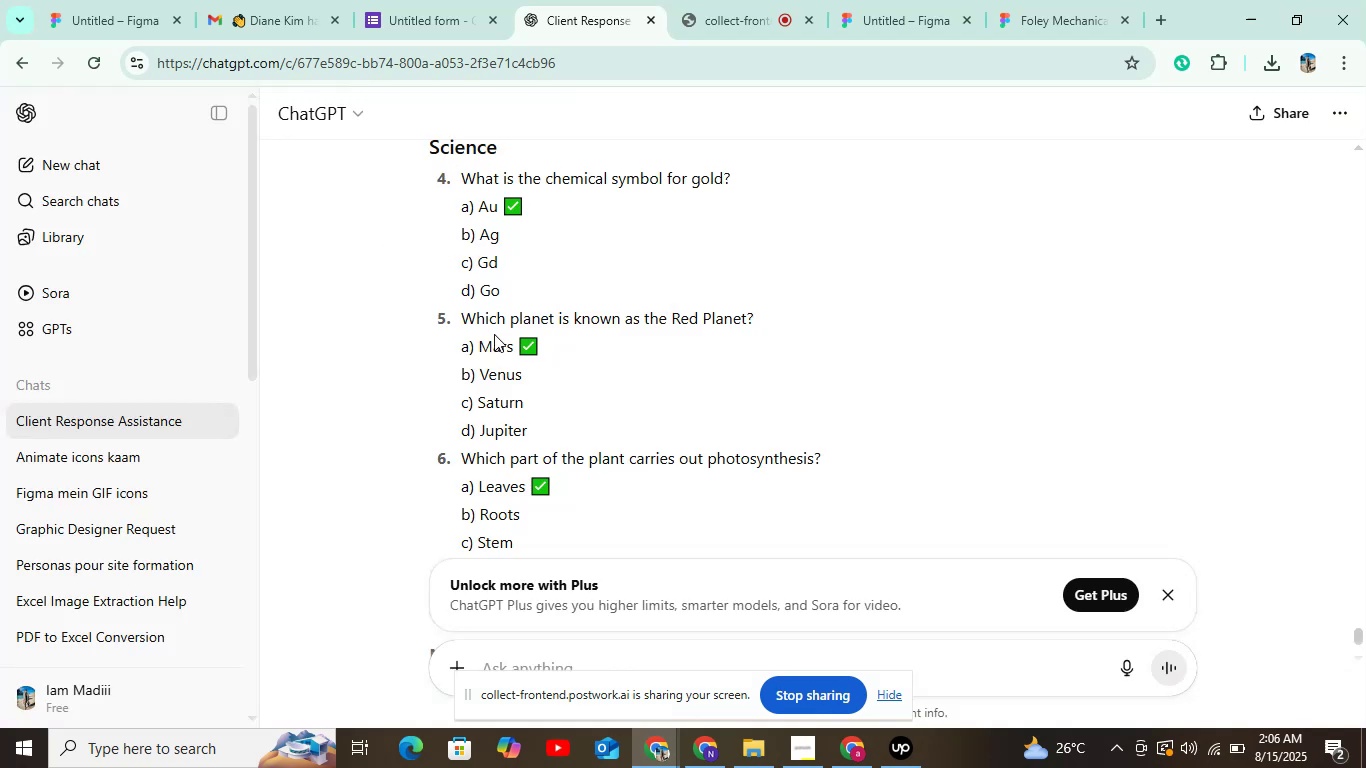 
left_click_drag(start_coordinate=[476, 352], to_coordinate=[514, 342])
 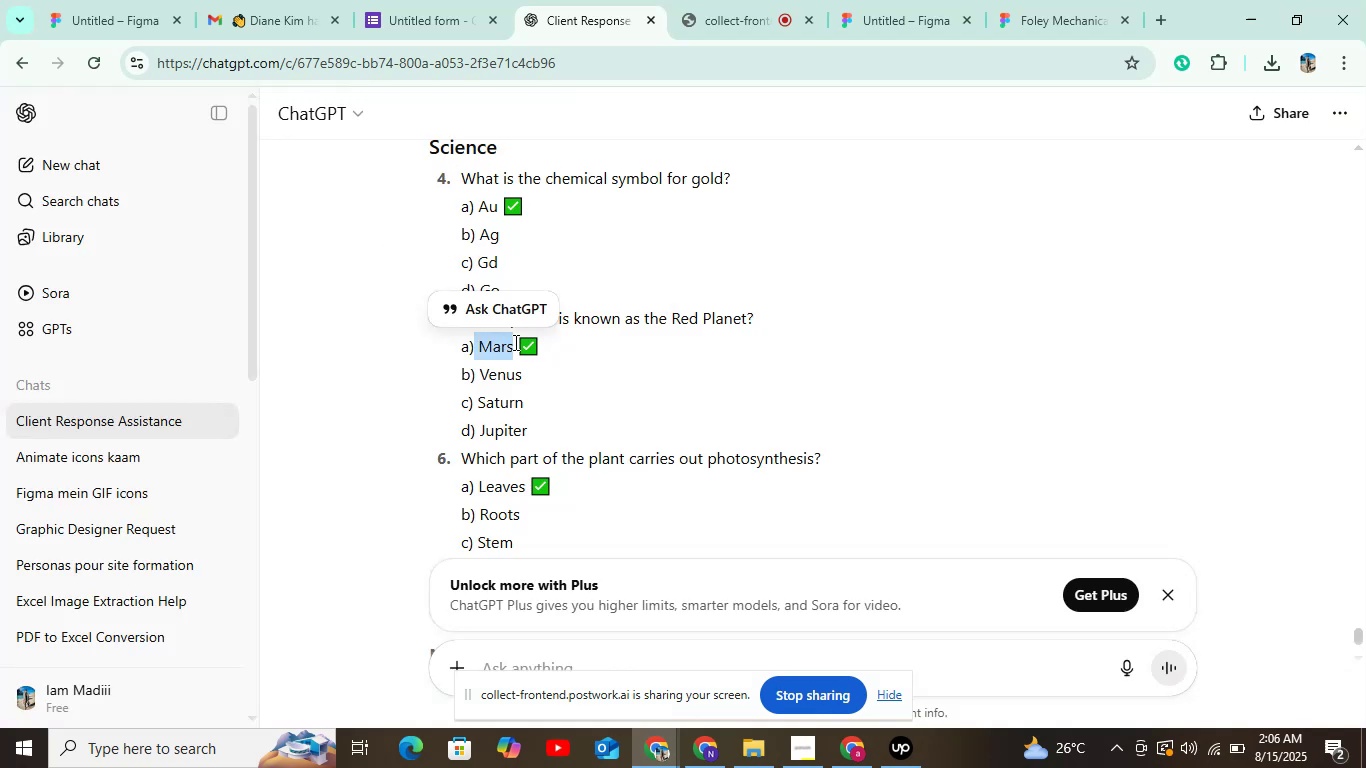 
key(Control+C)
 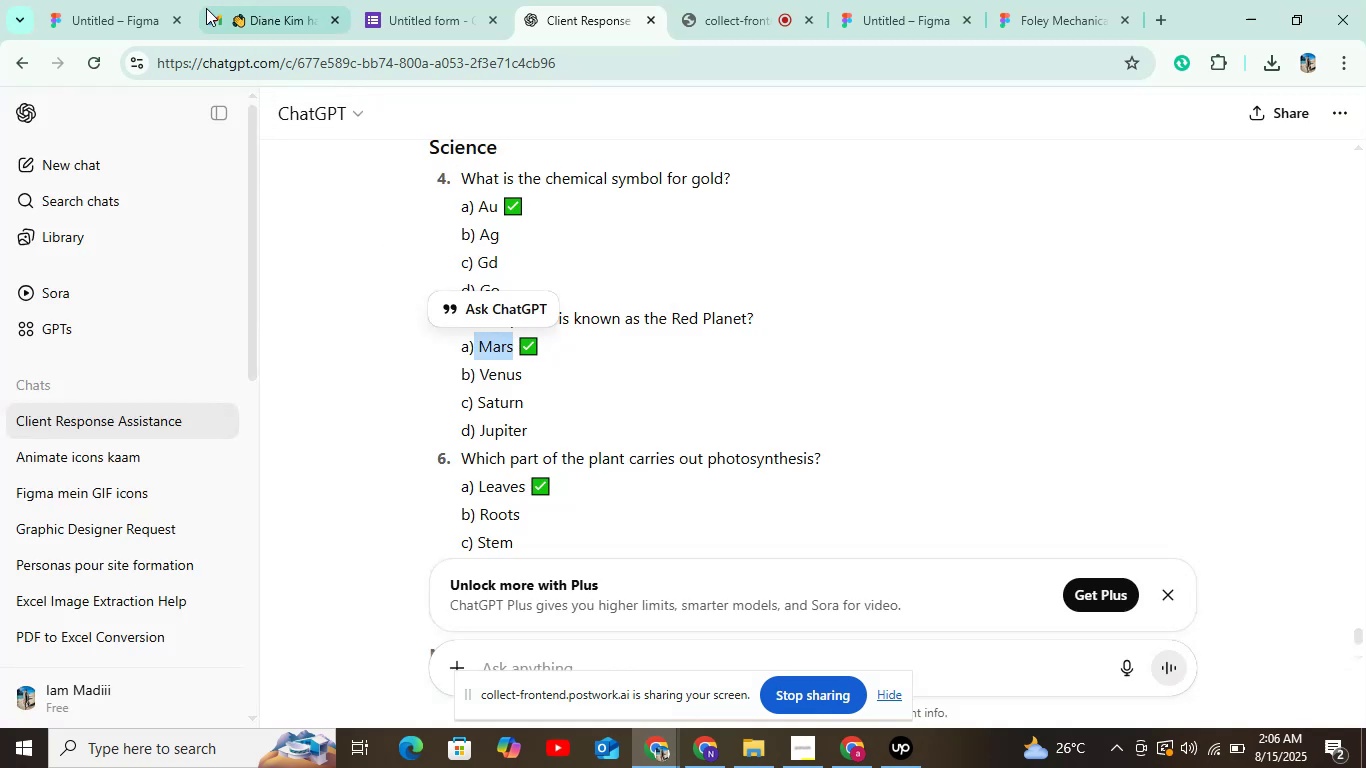 
left_click([443, 22])
 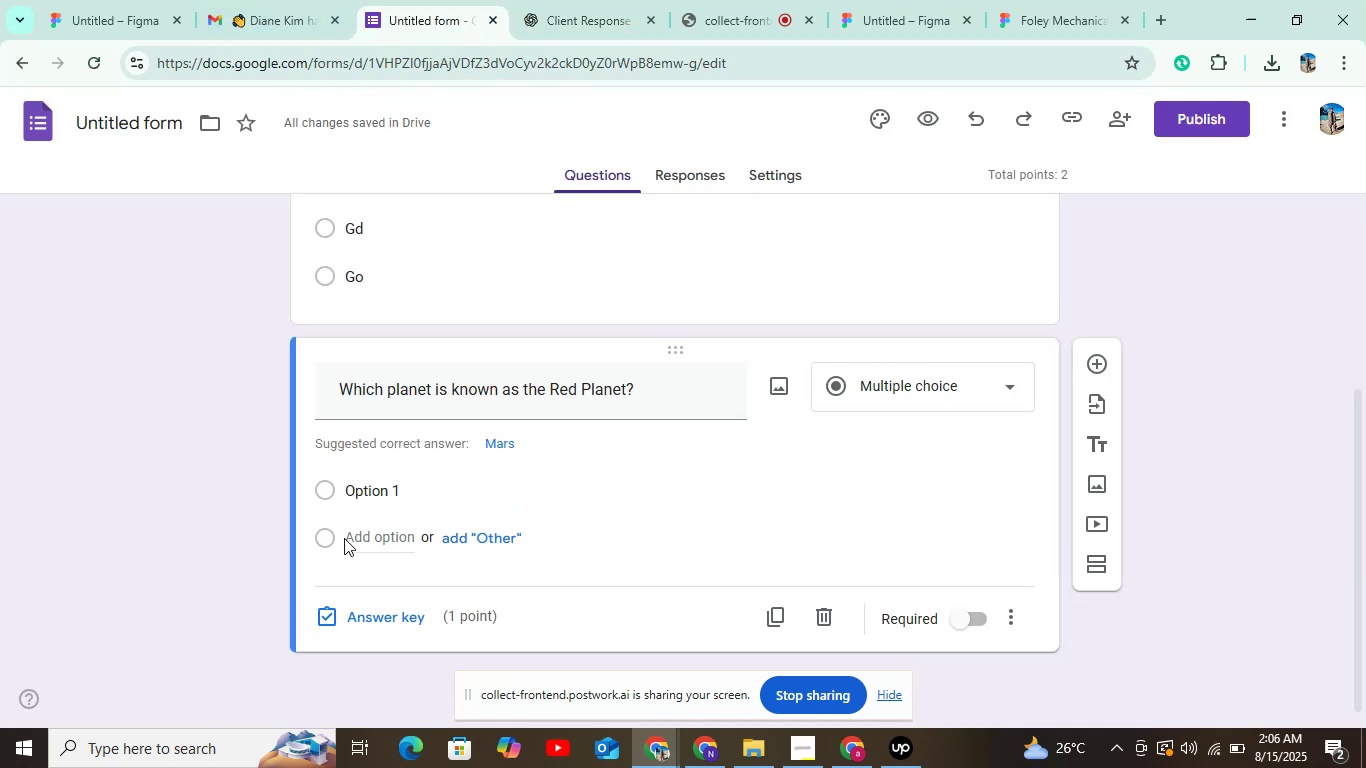 
left_click([367, 490])
 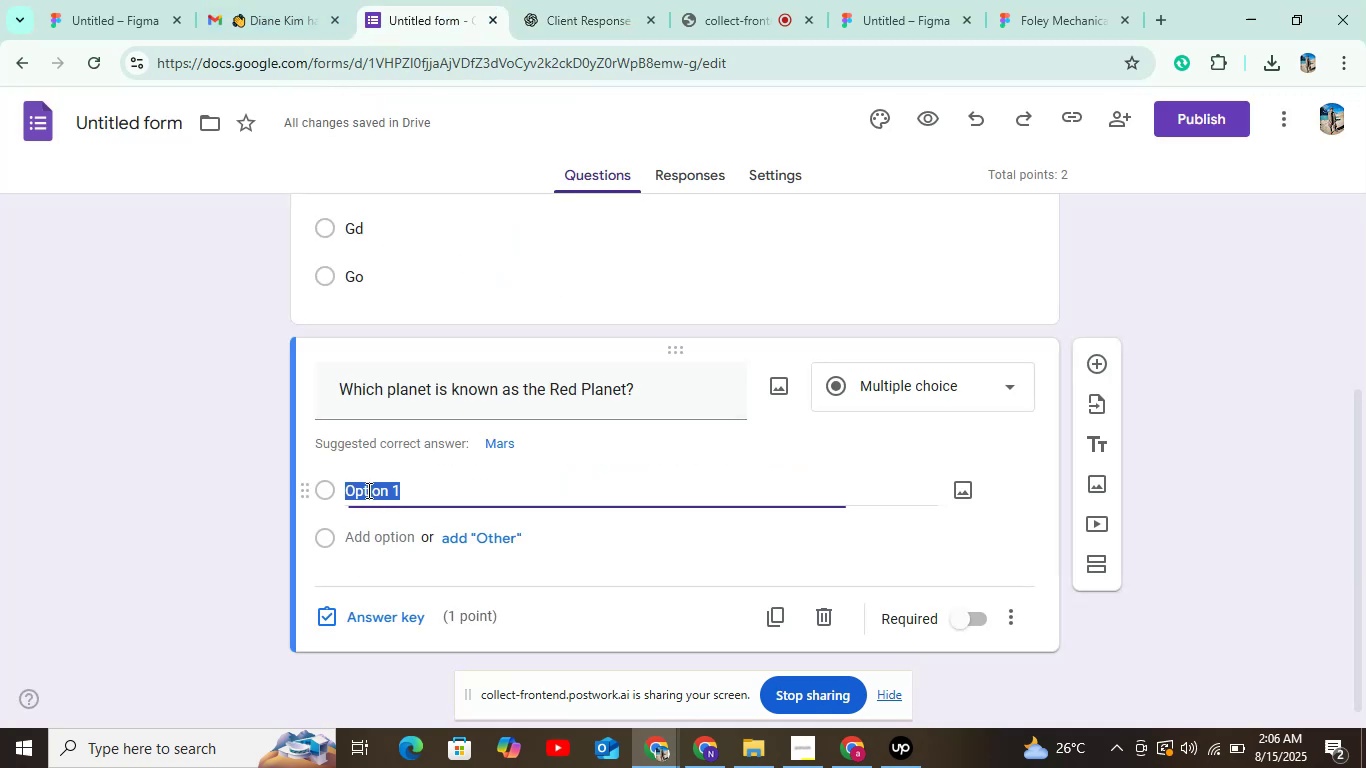 
key(Control+V)
 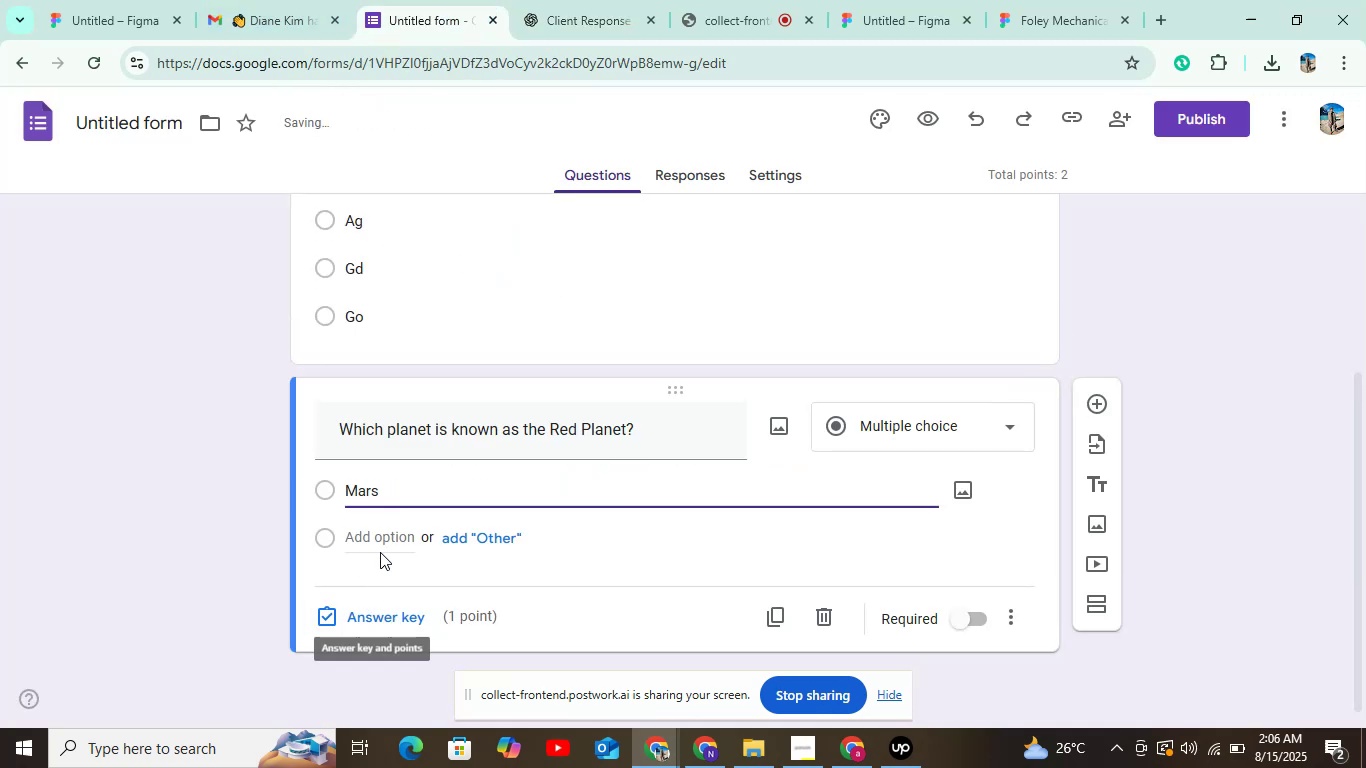 
left_click([385, 539])
 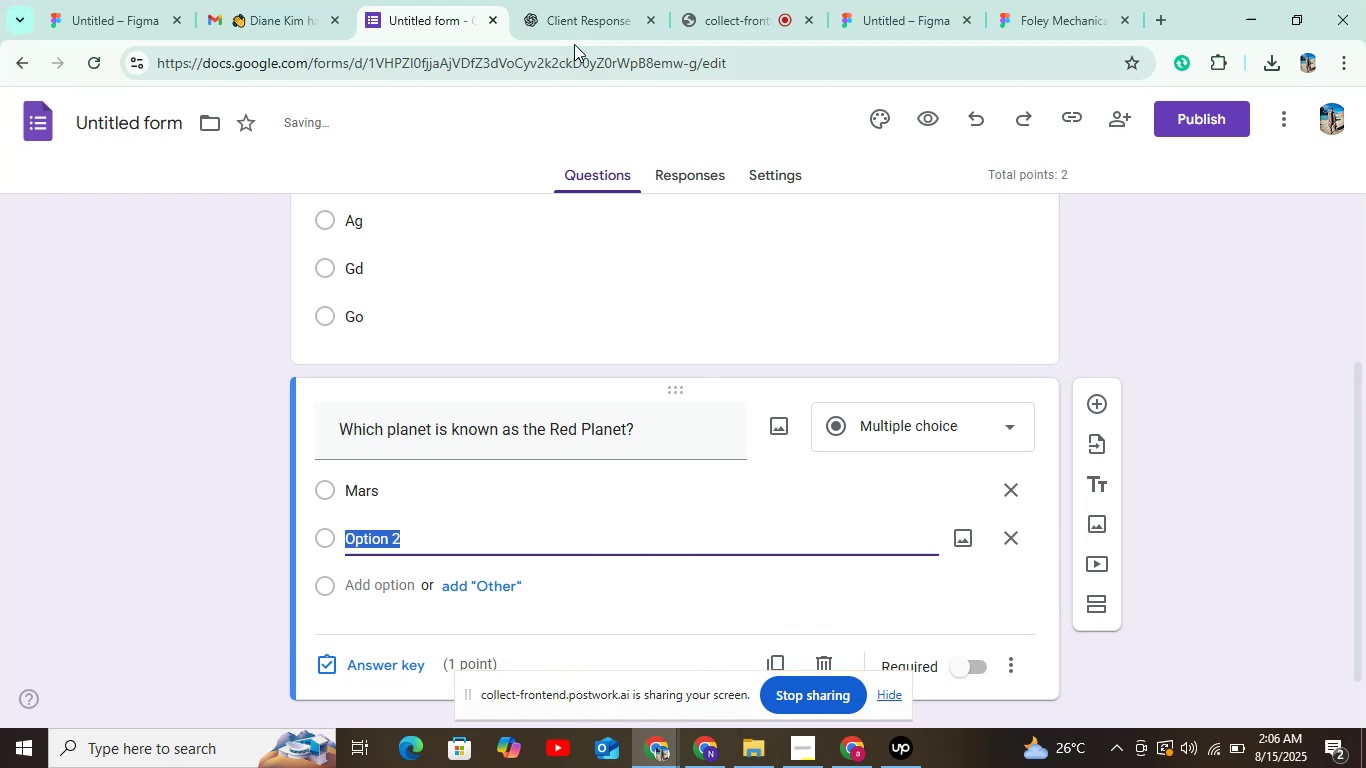 
left_click([563, 3])
 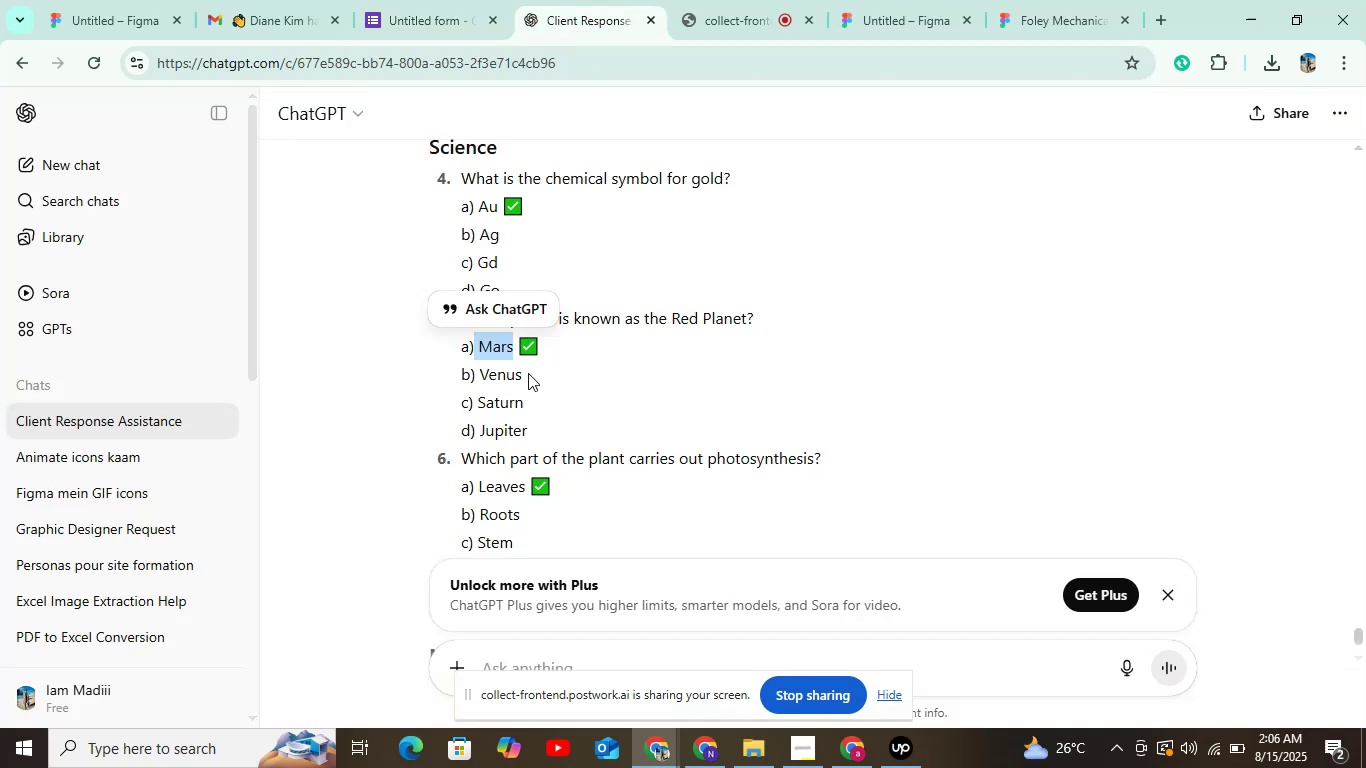 
left_click_drag(start_coordinate=[477, 377], to_coordinate=[564, 389])
 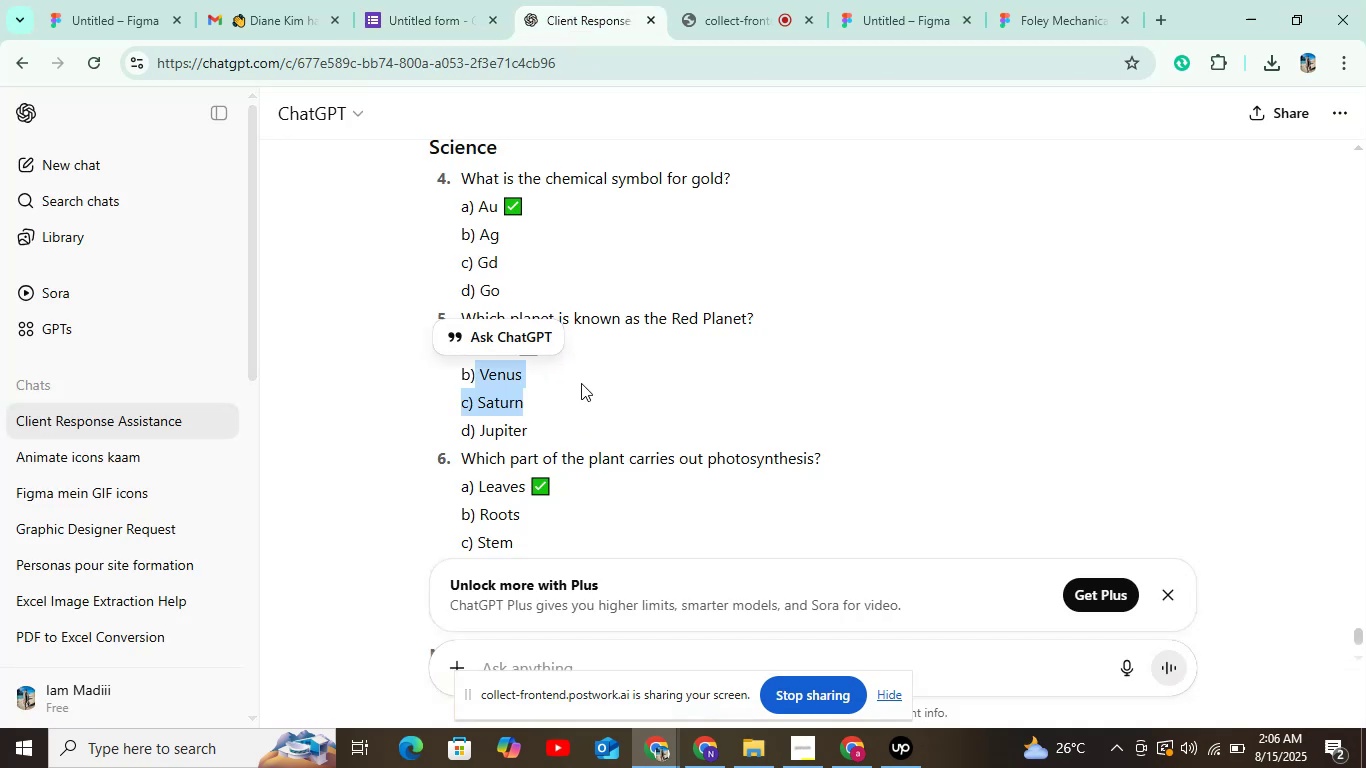 
left_click([583, 383])
 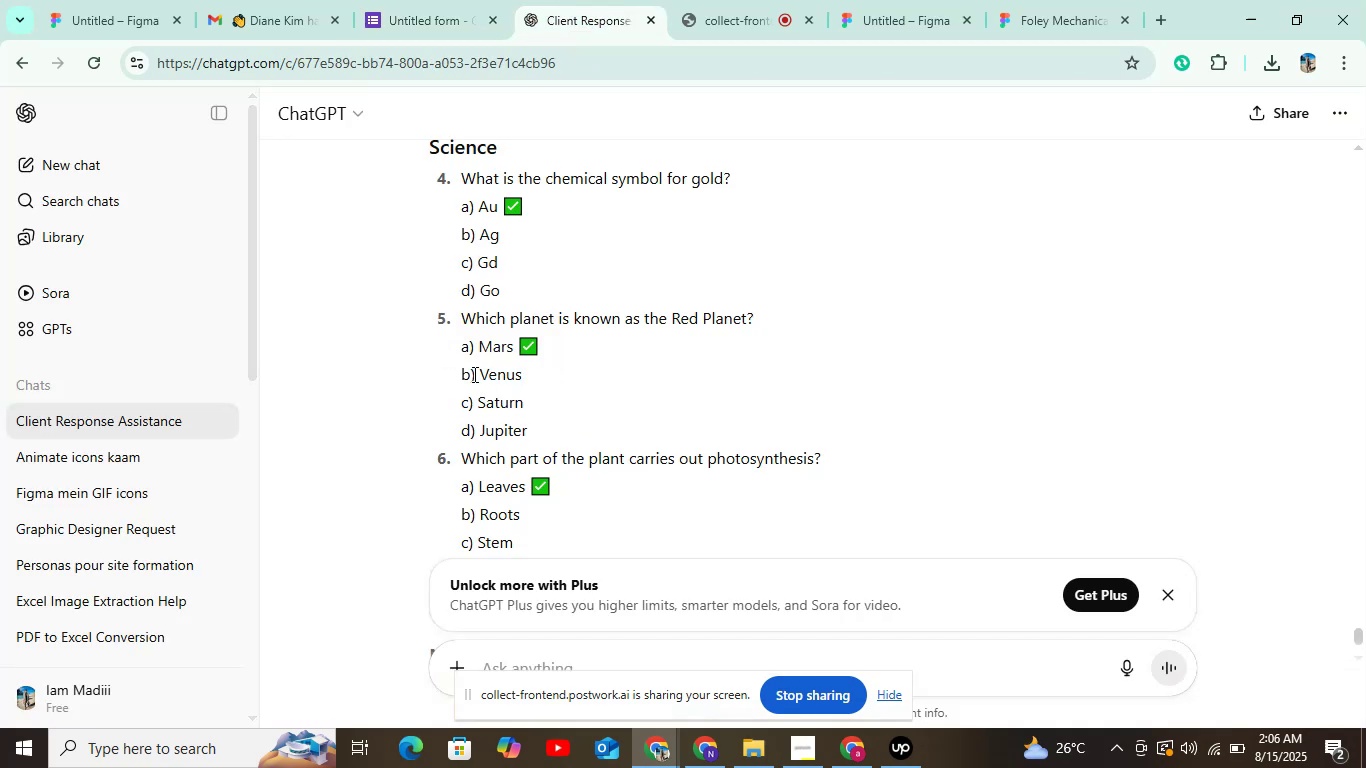 
left_click_drag(start_coordinate=[488, 374], to_coordinate=[537, 376])
 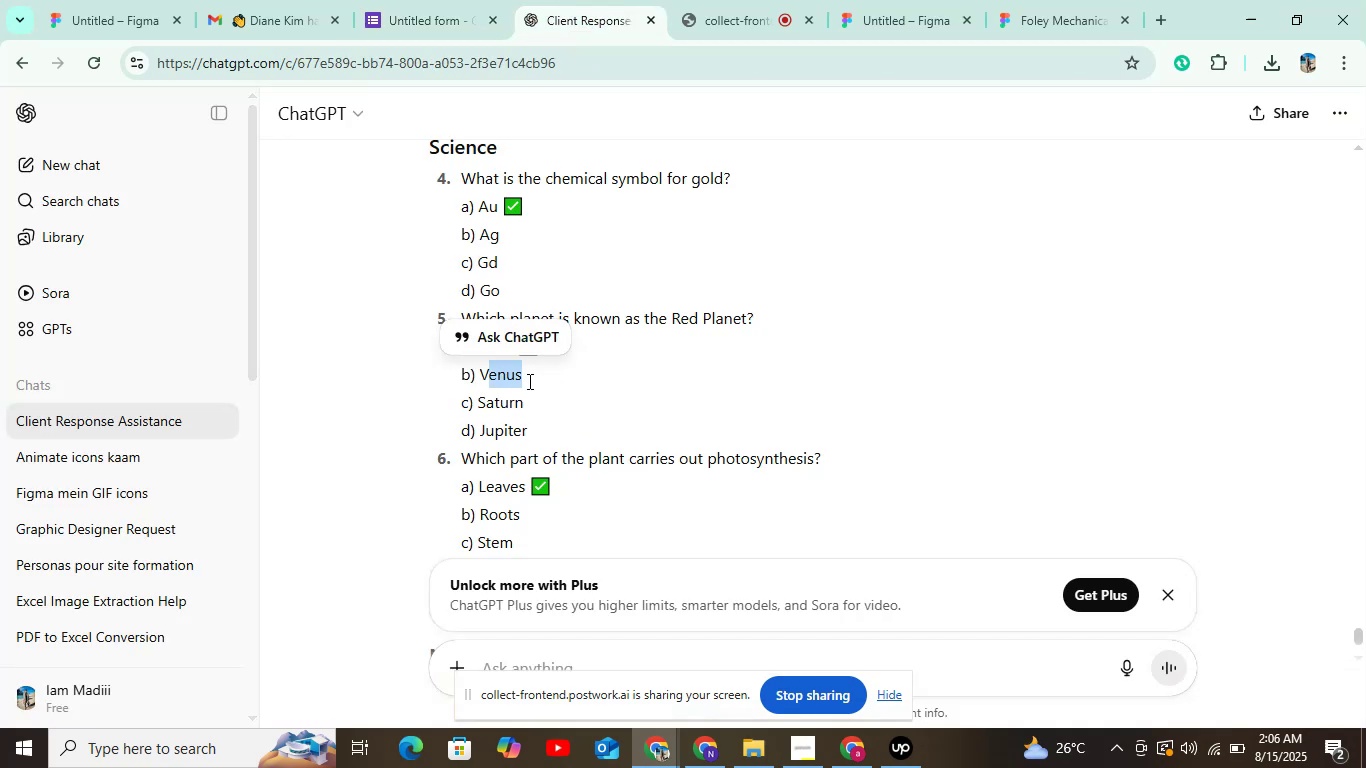 
left_click([587, 383])
 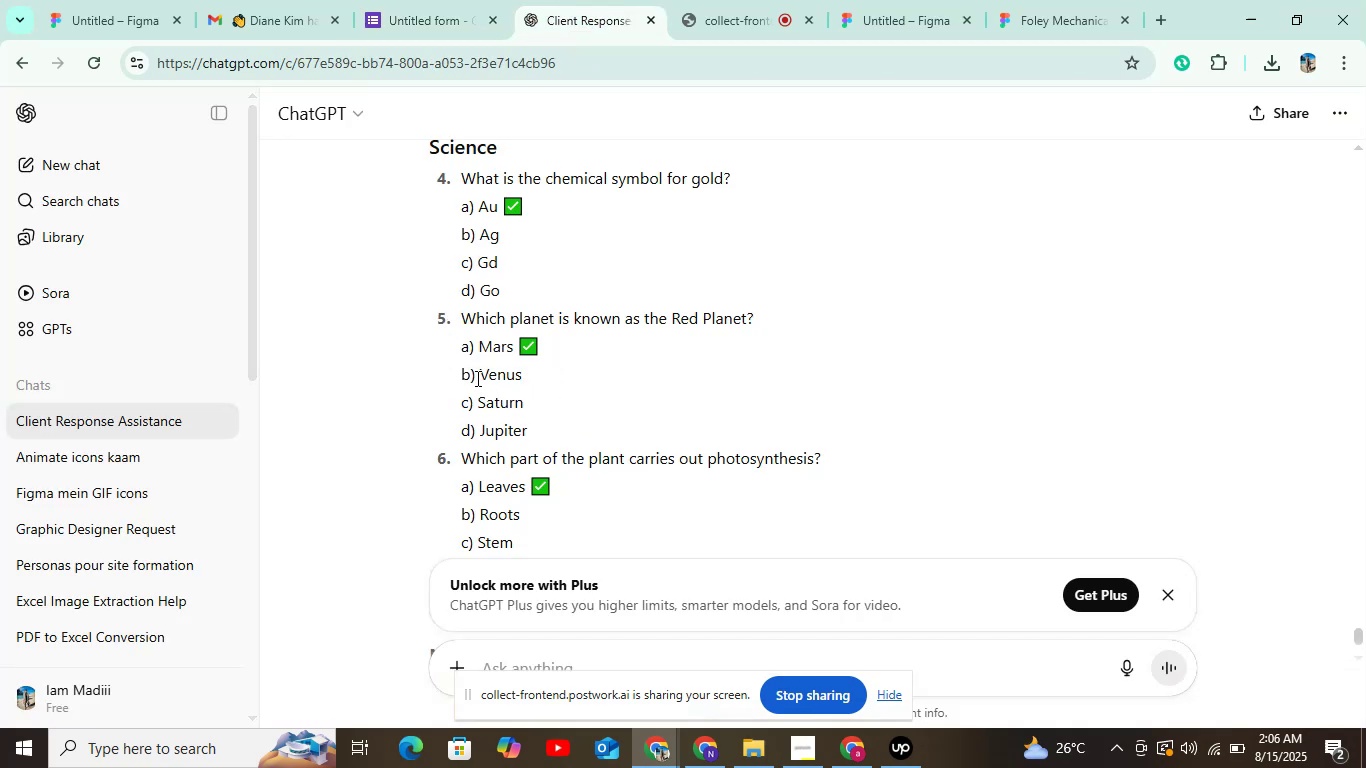 
left_click_drag(start_coordinate=[476, 378], to_coordinate=[558, 364])
 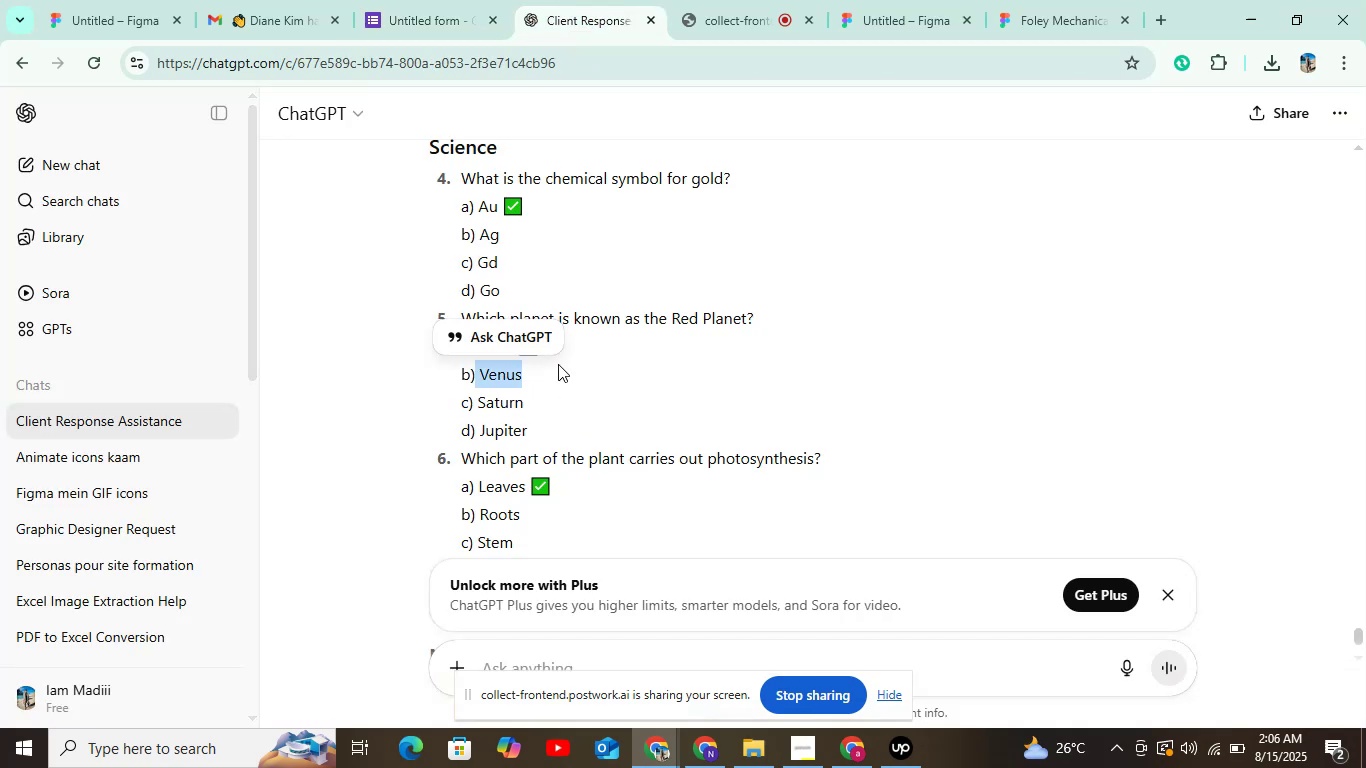 
key(Control+C)
 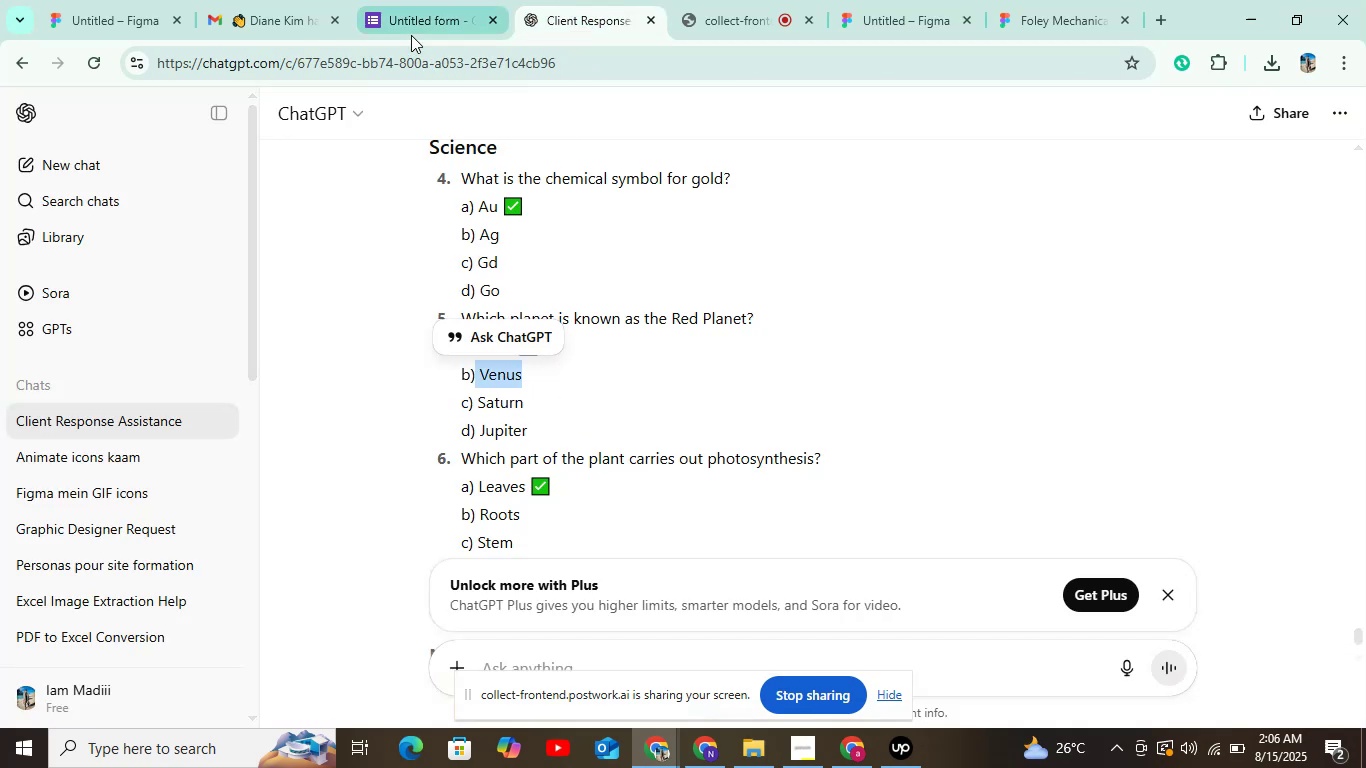 
left_click([417, 29])
 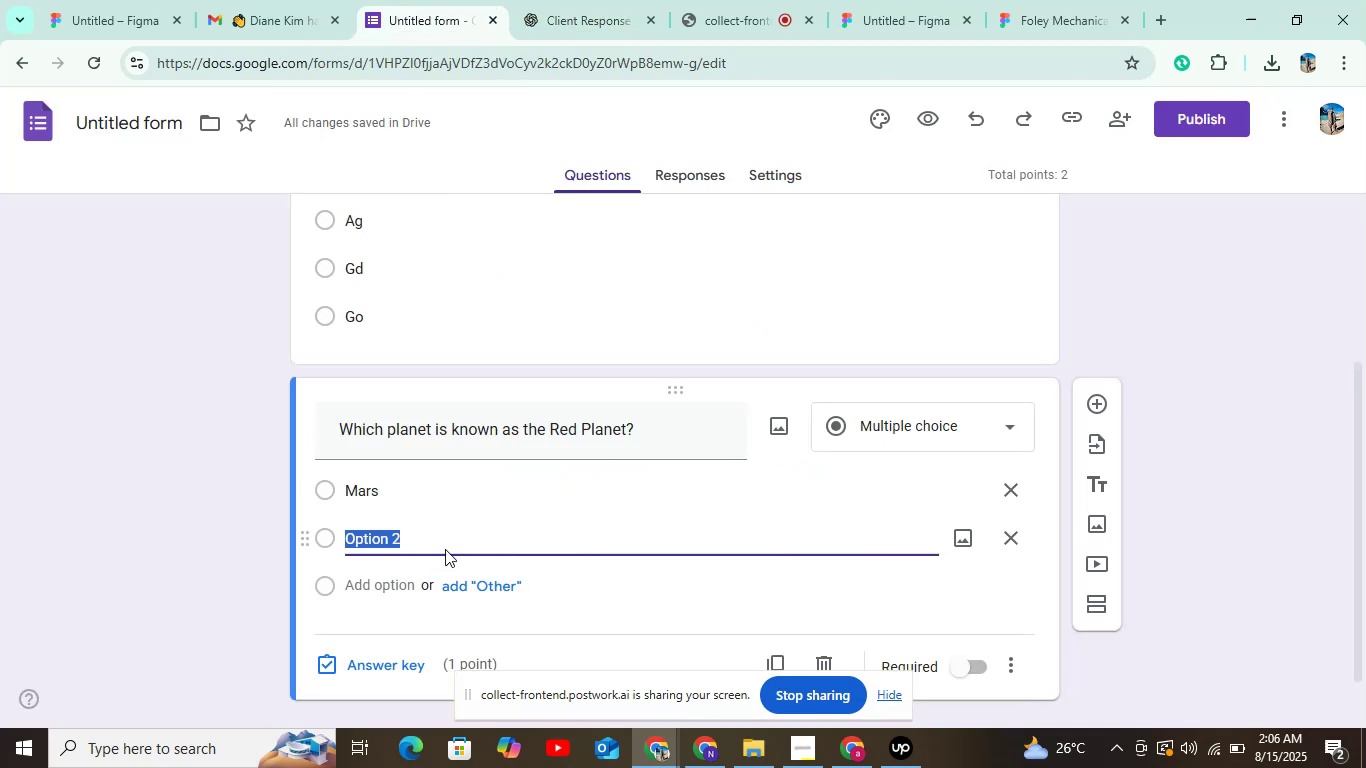 
key(Control+V)
 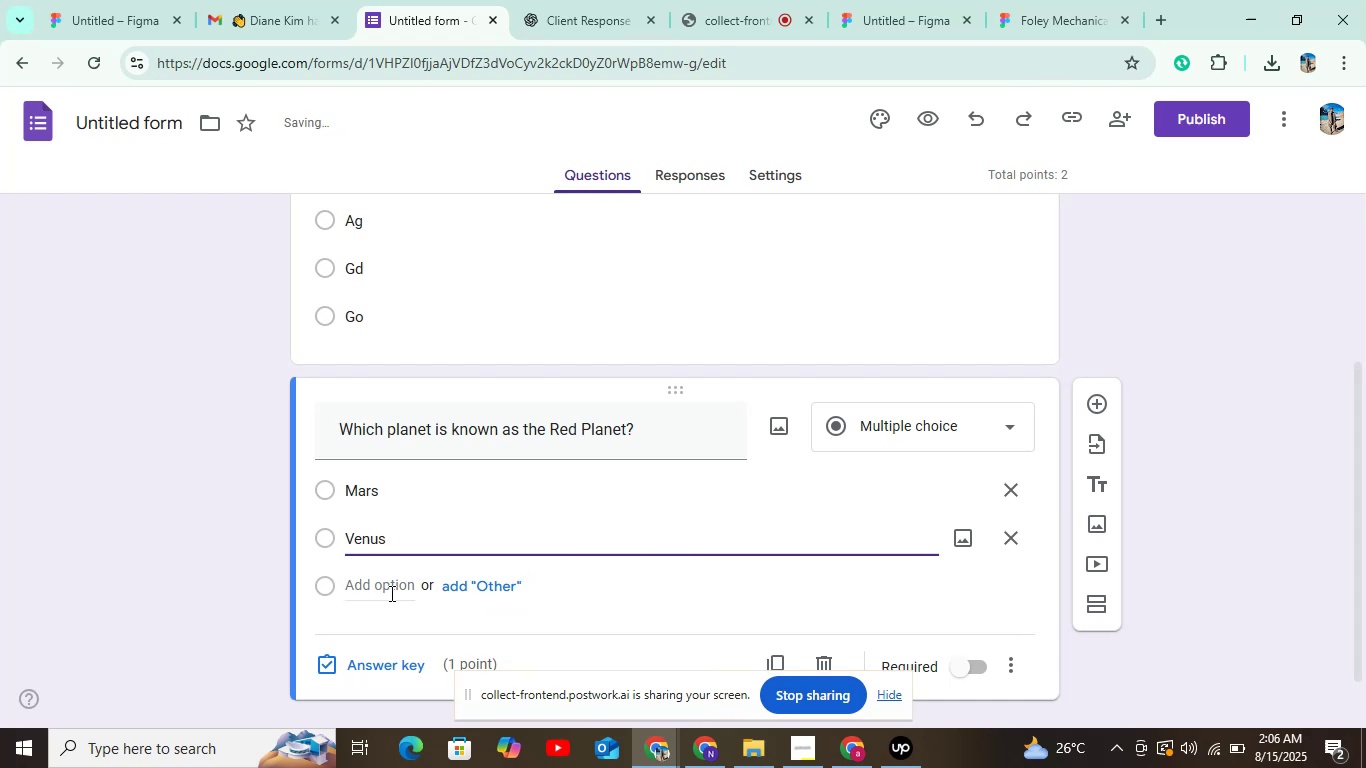 
left_click([385, 587])
 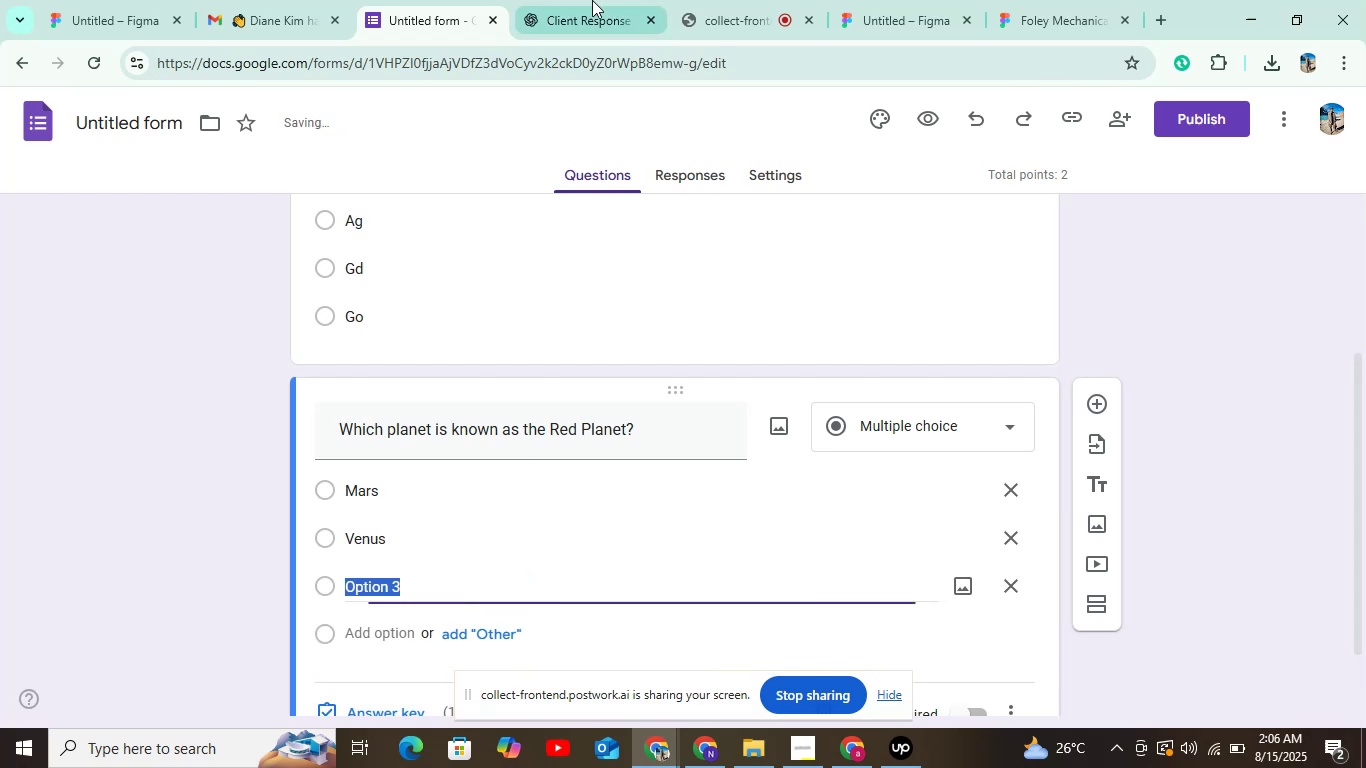 
left_click([594, 0])
 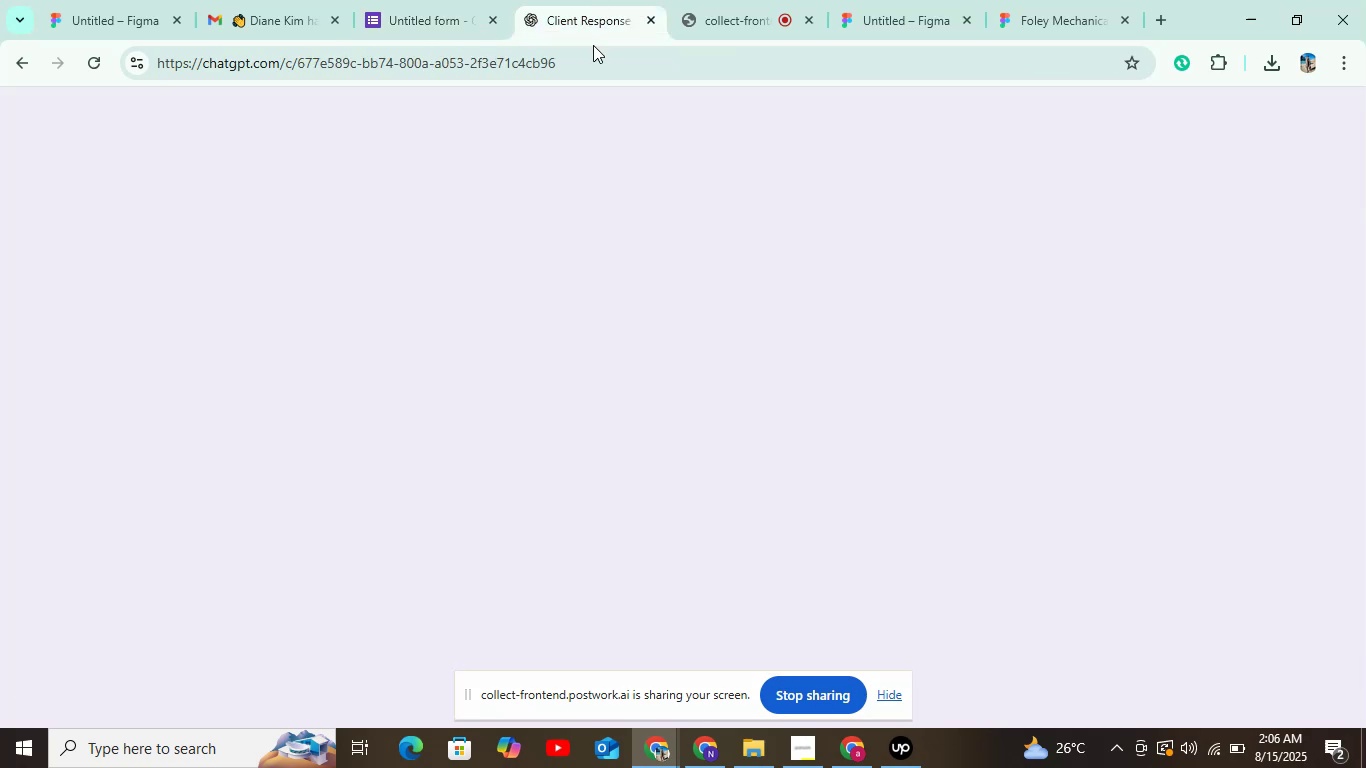 
left_click_drag(start_coordinate=[593, 45], to_coordinate=[552, 245])
 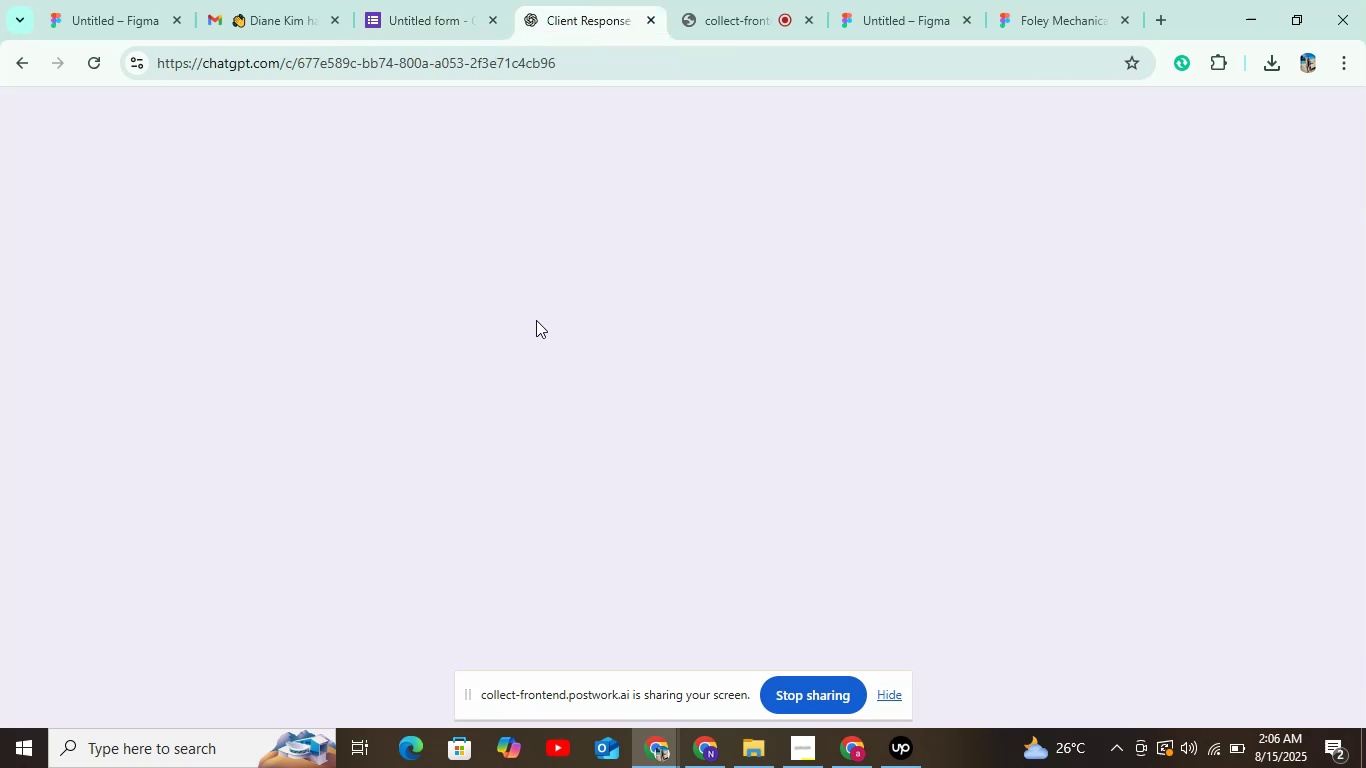 
left_click_drag(start_coordinate=[552, 245], to_coordinate=[490, 327])
 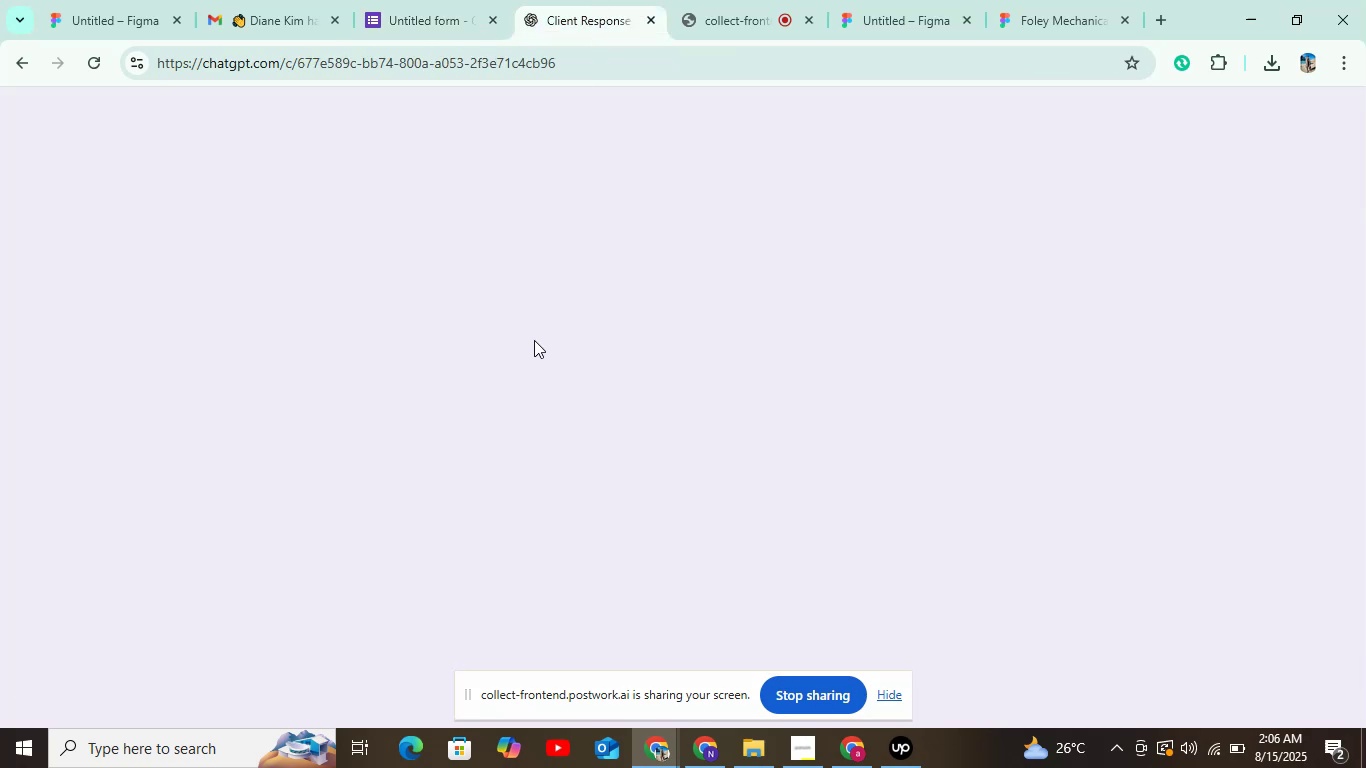 
left_click_drag(start_coordinate=[490, 327], to_coordinate=[531, 334])
 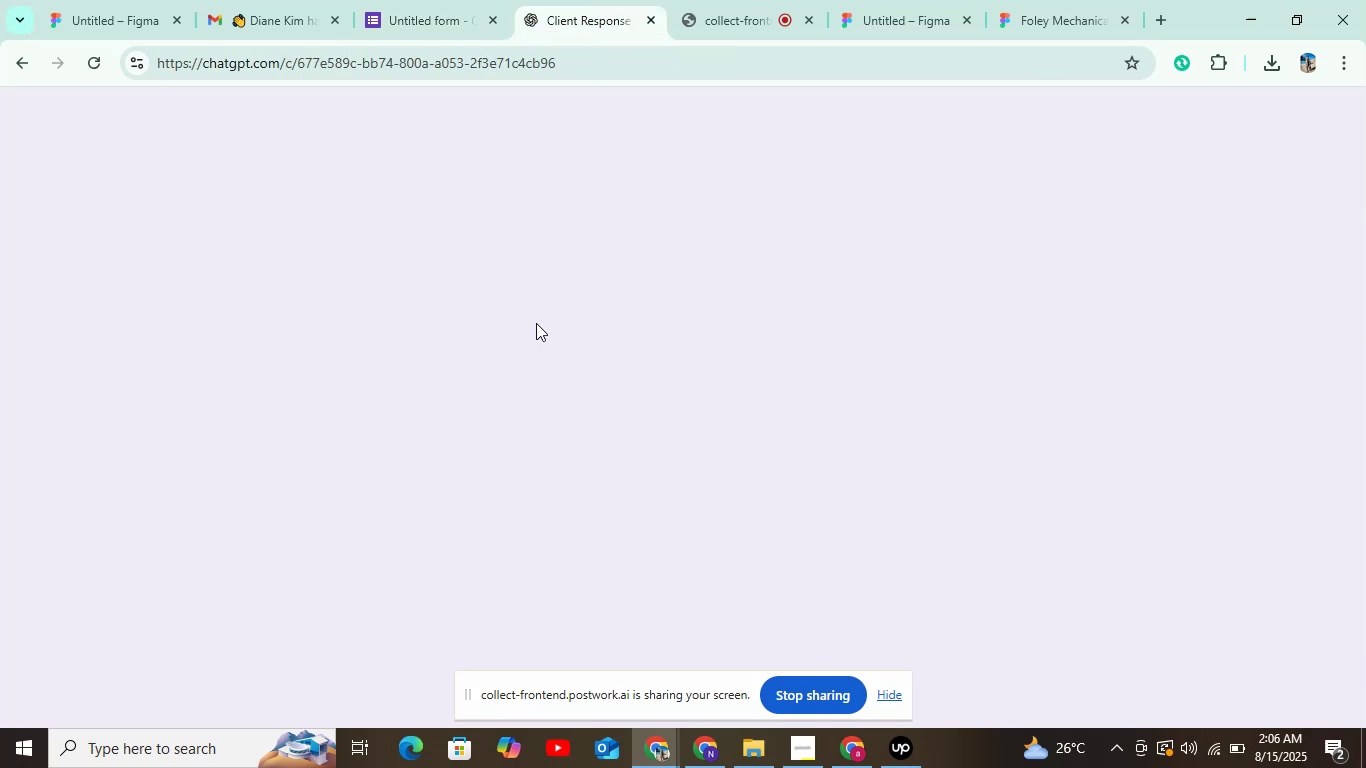 
left_click_drag(start_coordinate=[531, 334], to_coordinate=[562, 340])
 